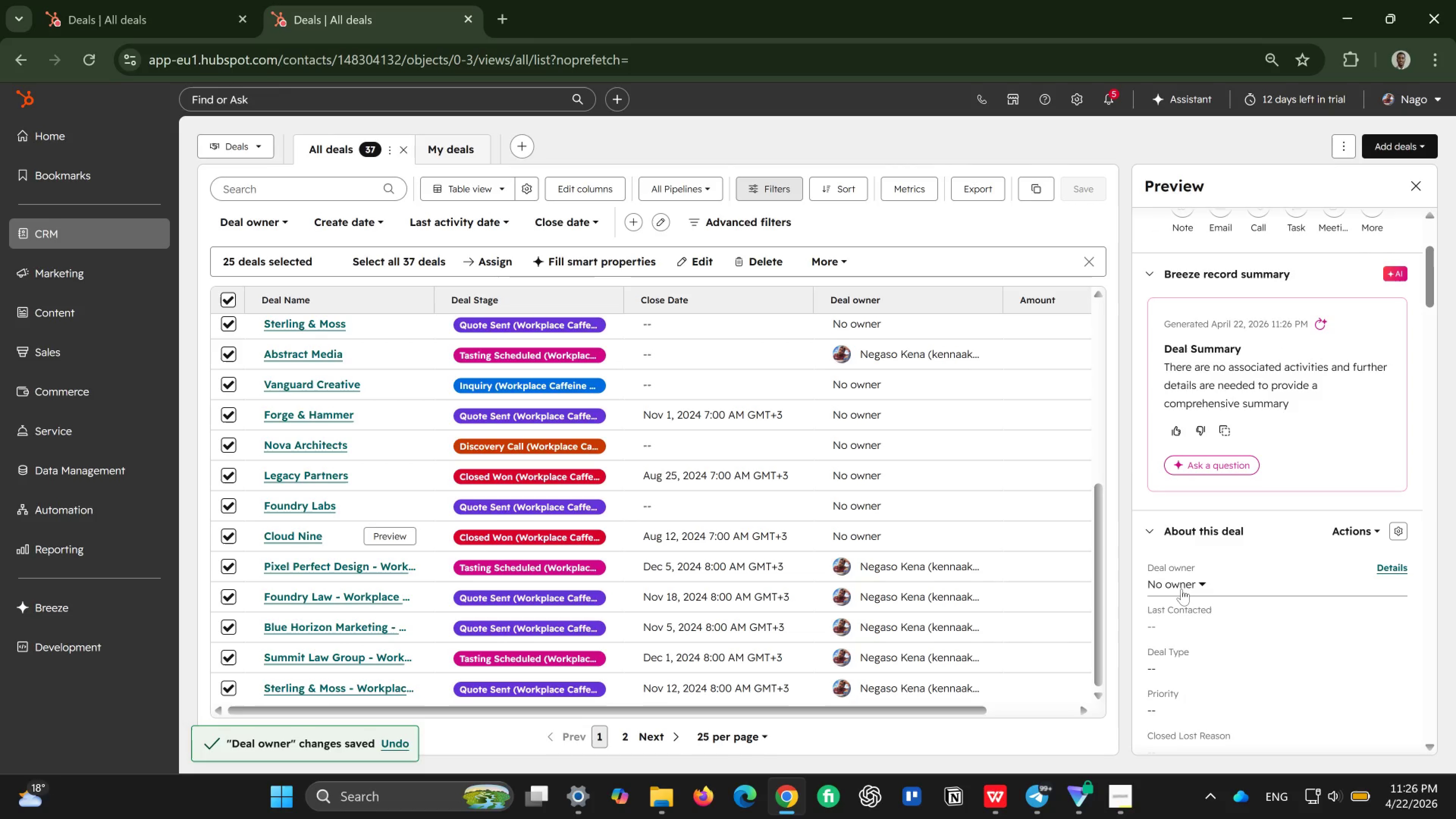 
left_click([1181, 589])
 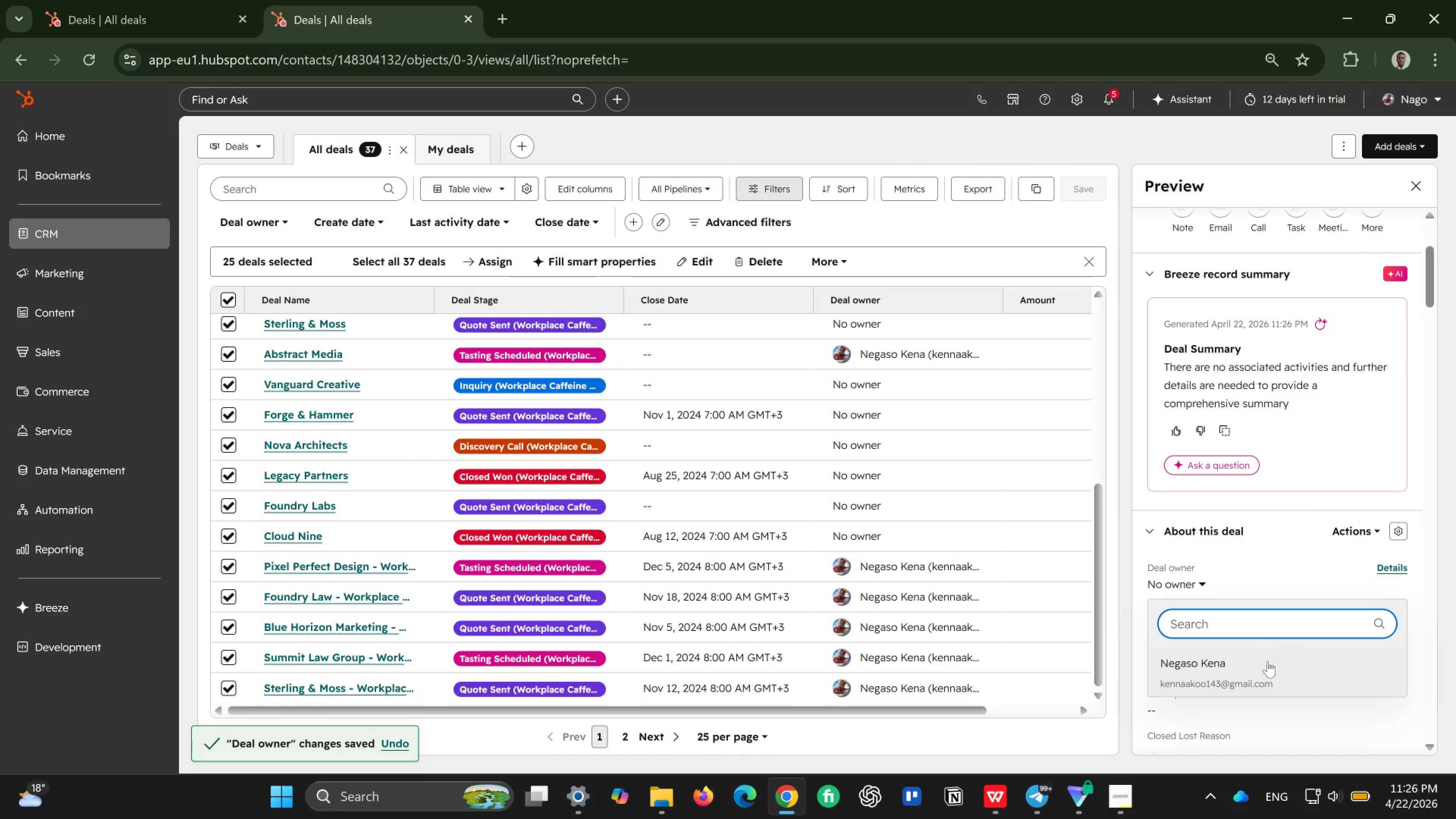 
left_click([1266, 664])
 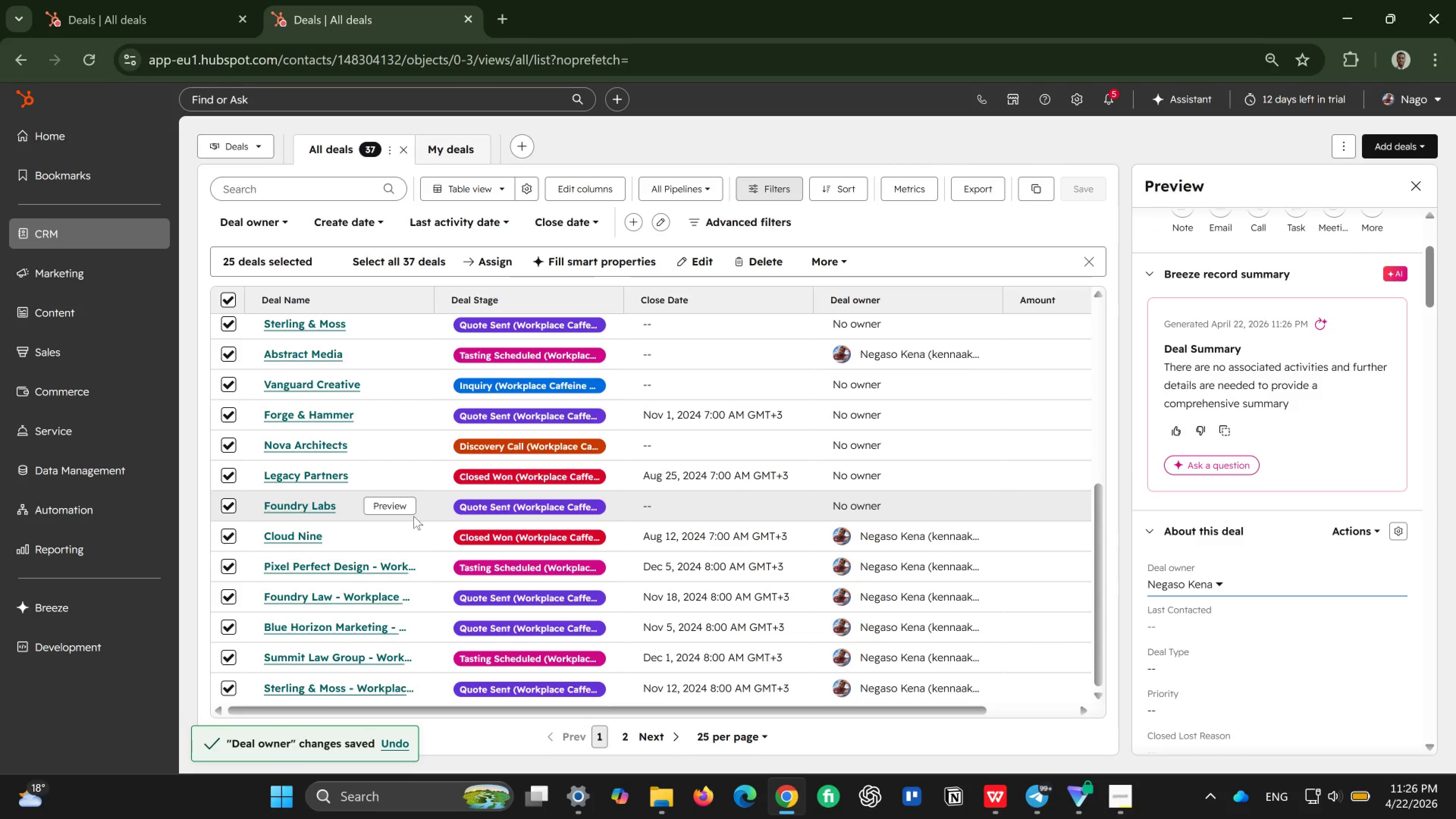 
left_click([387, 510])
 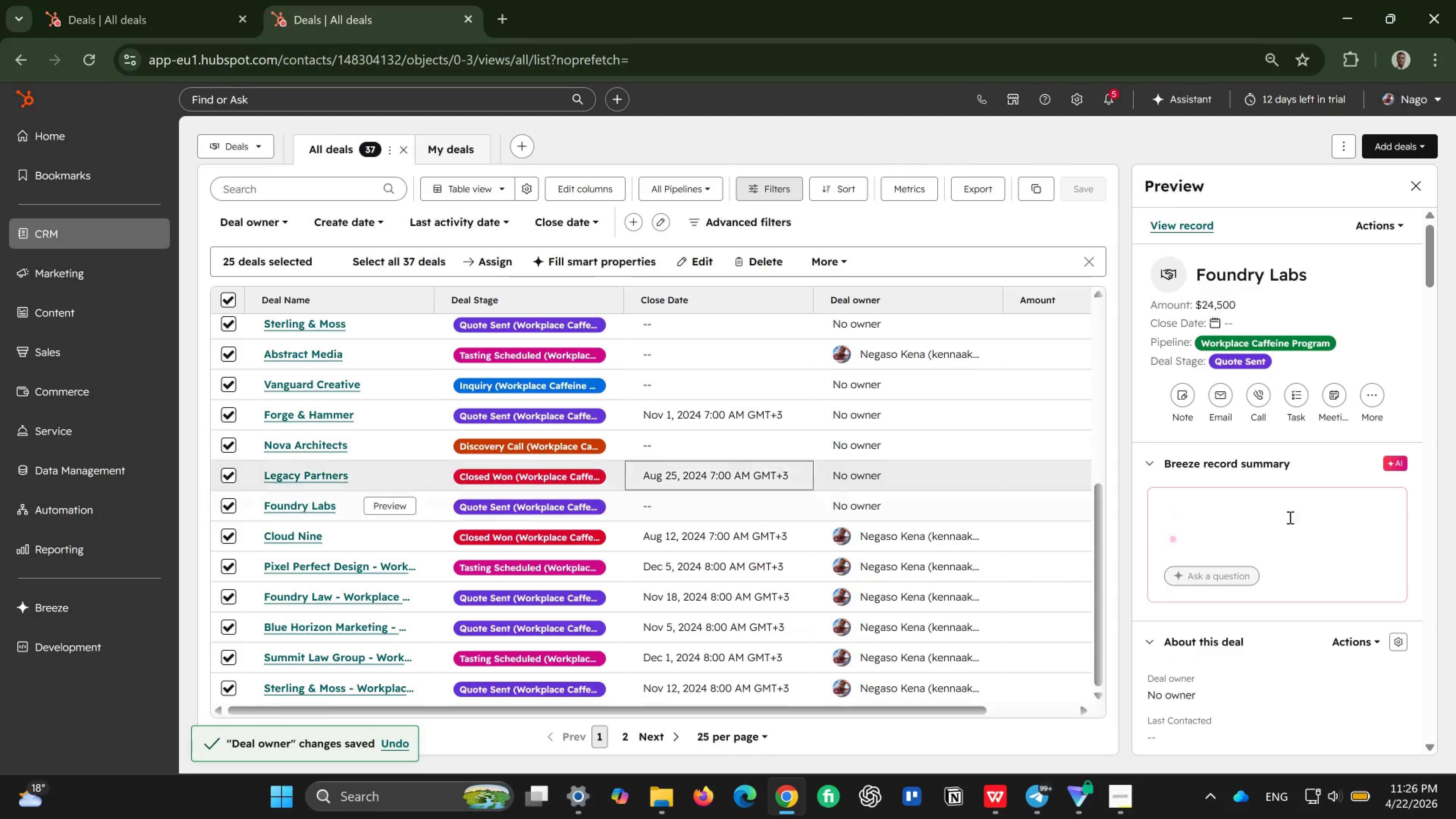 
scroll: coordinate [1218, 573], scroll_direction: down, amount: 3.0
 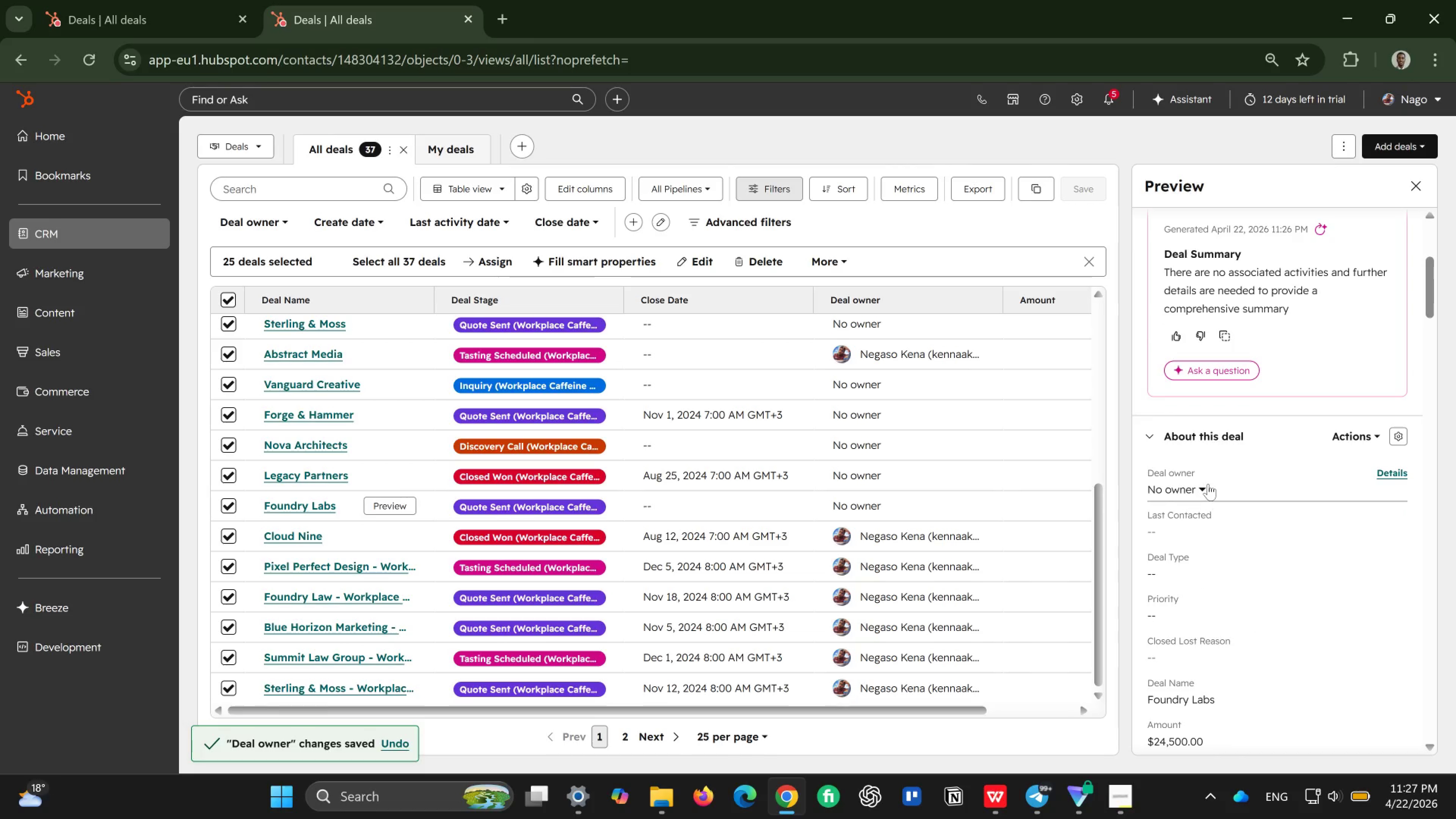 
left_click([1204, 484])
 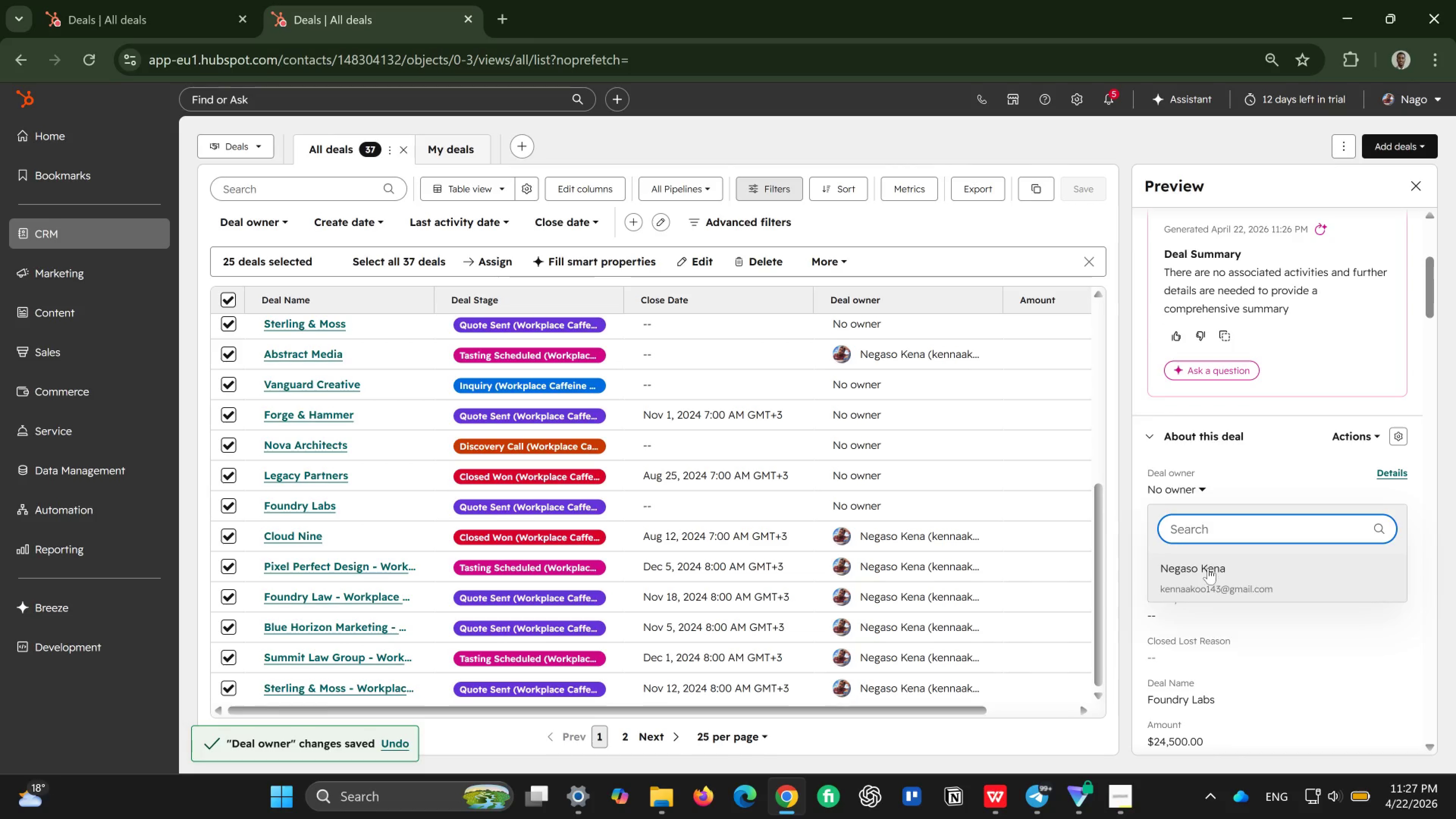 
left_click([1208, 568])
 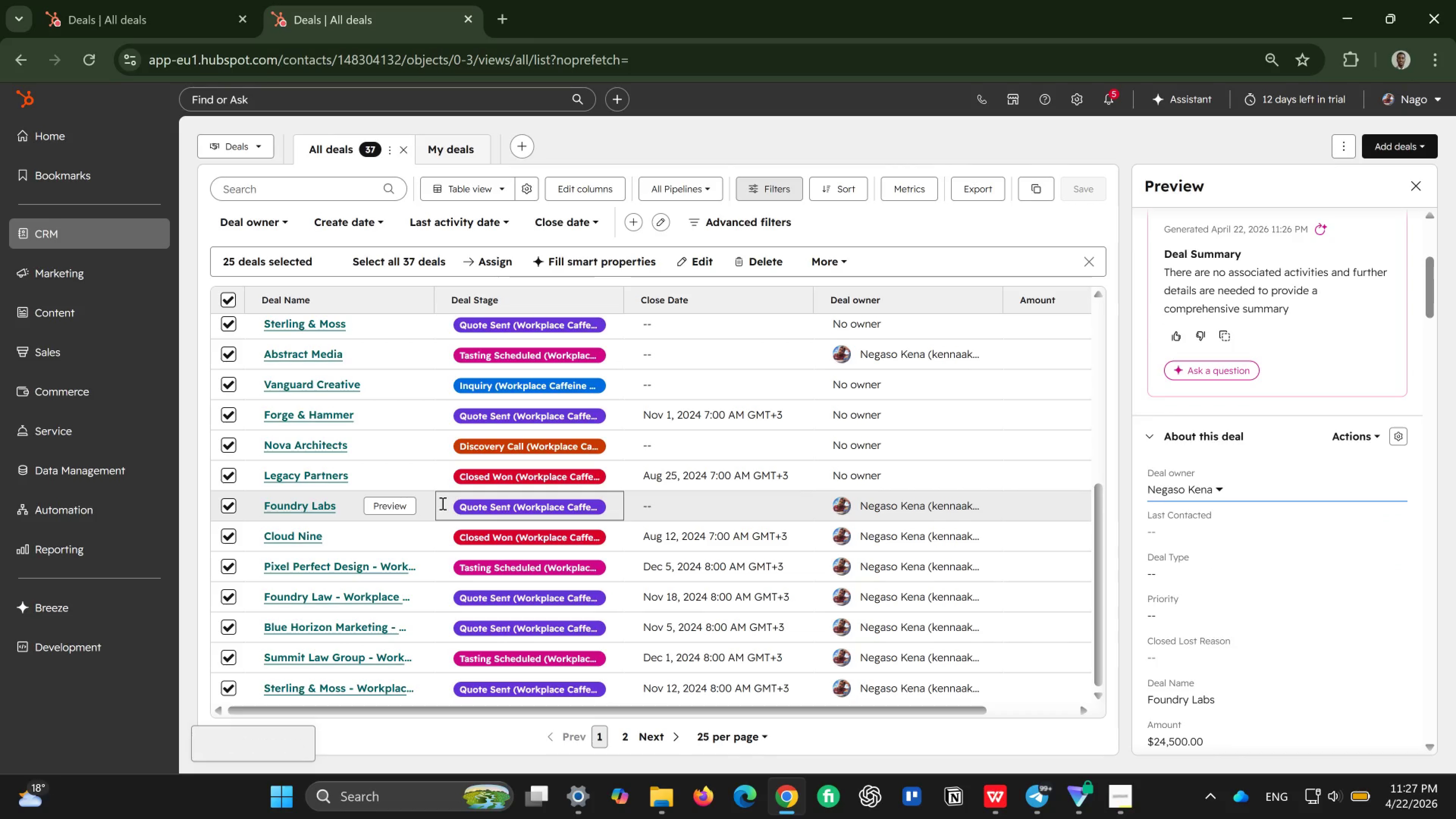 
left_click([394, 503])
 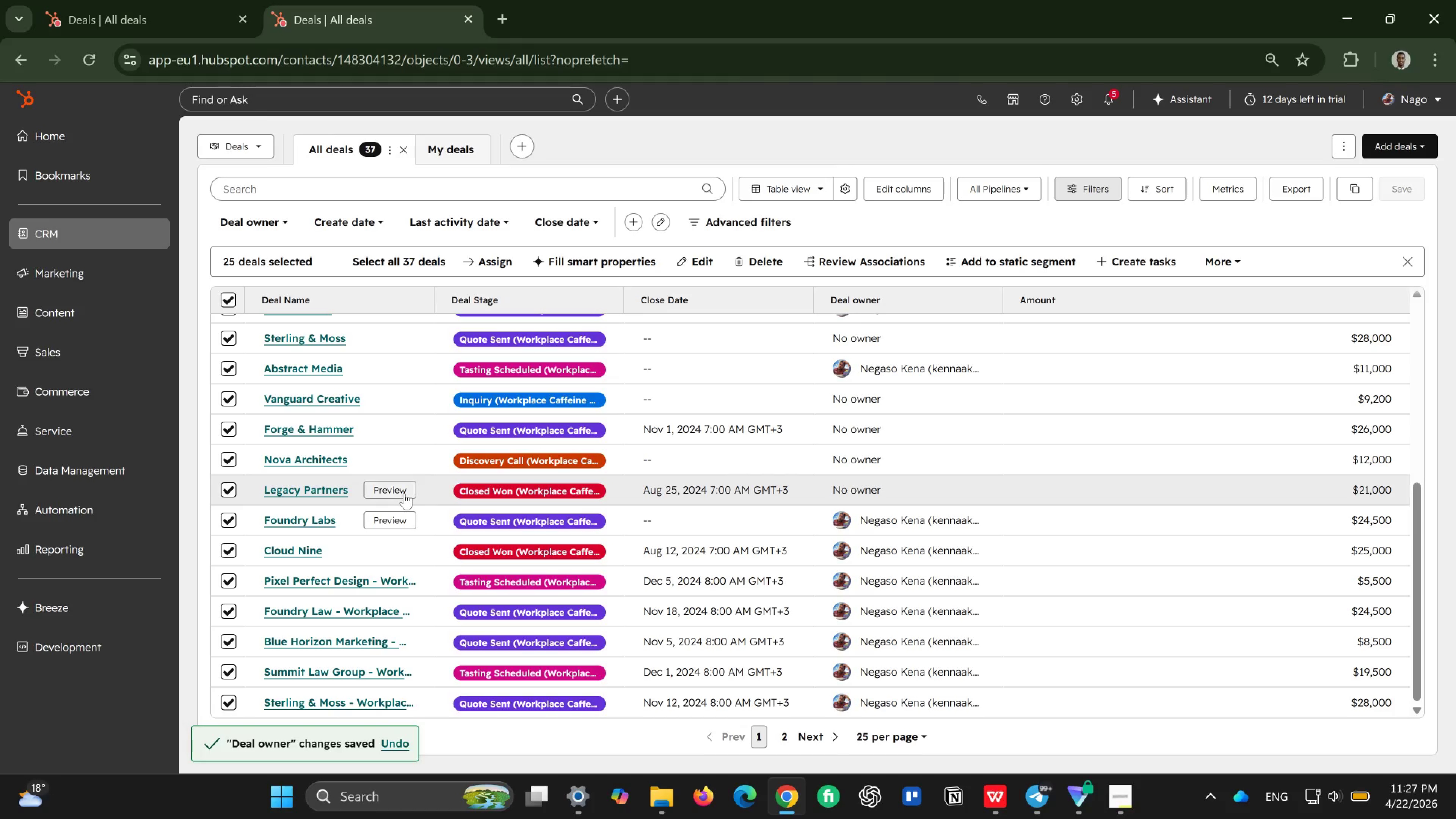 
left_click([403, 493])
 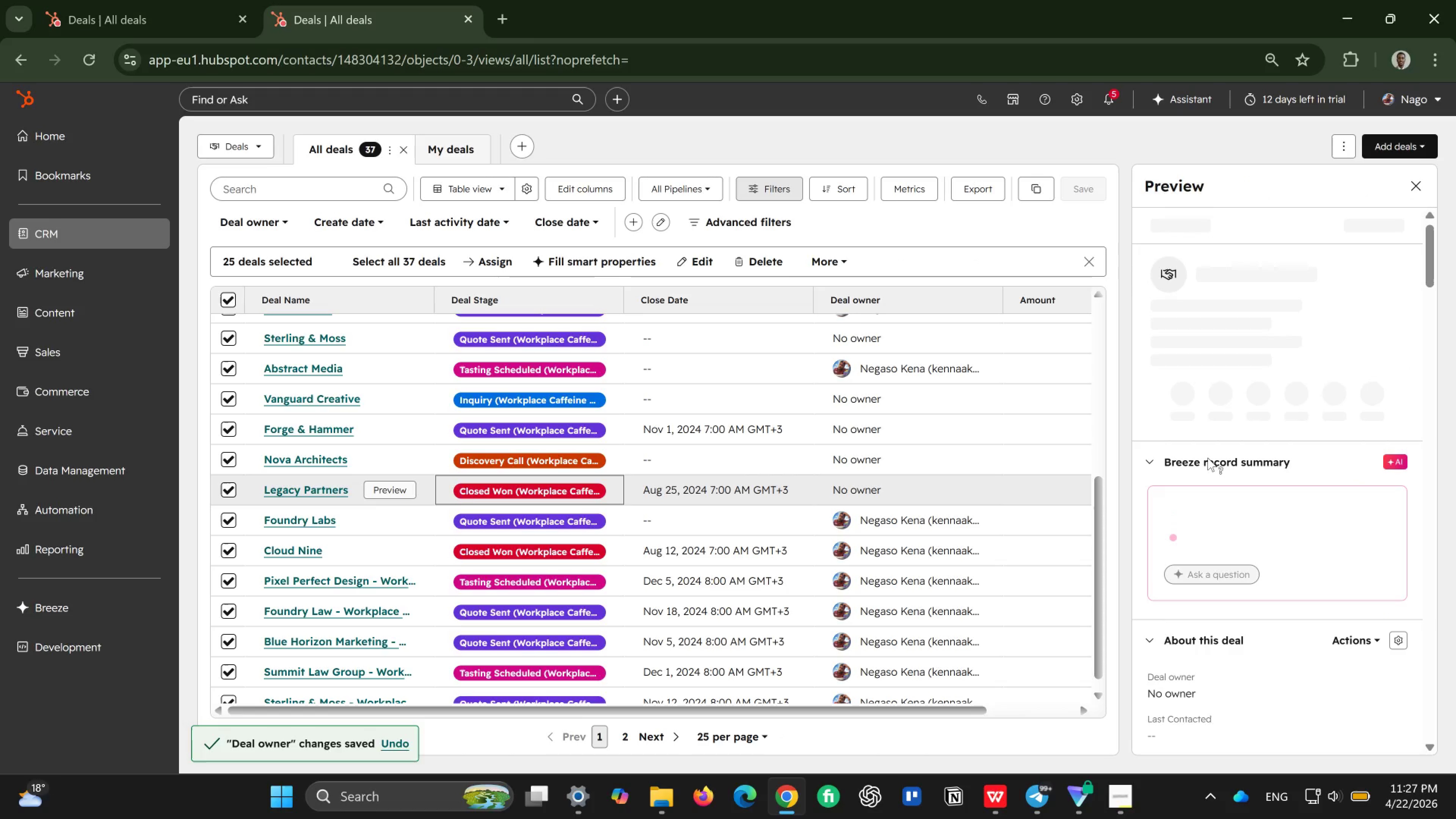 
scroll: coordinate [1169, 512], scroll_direction: down, amount: 3.0
 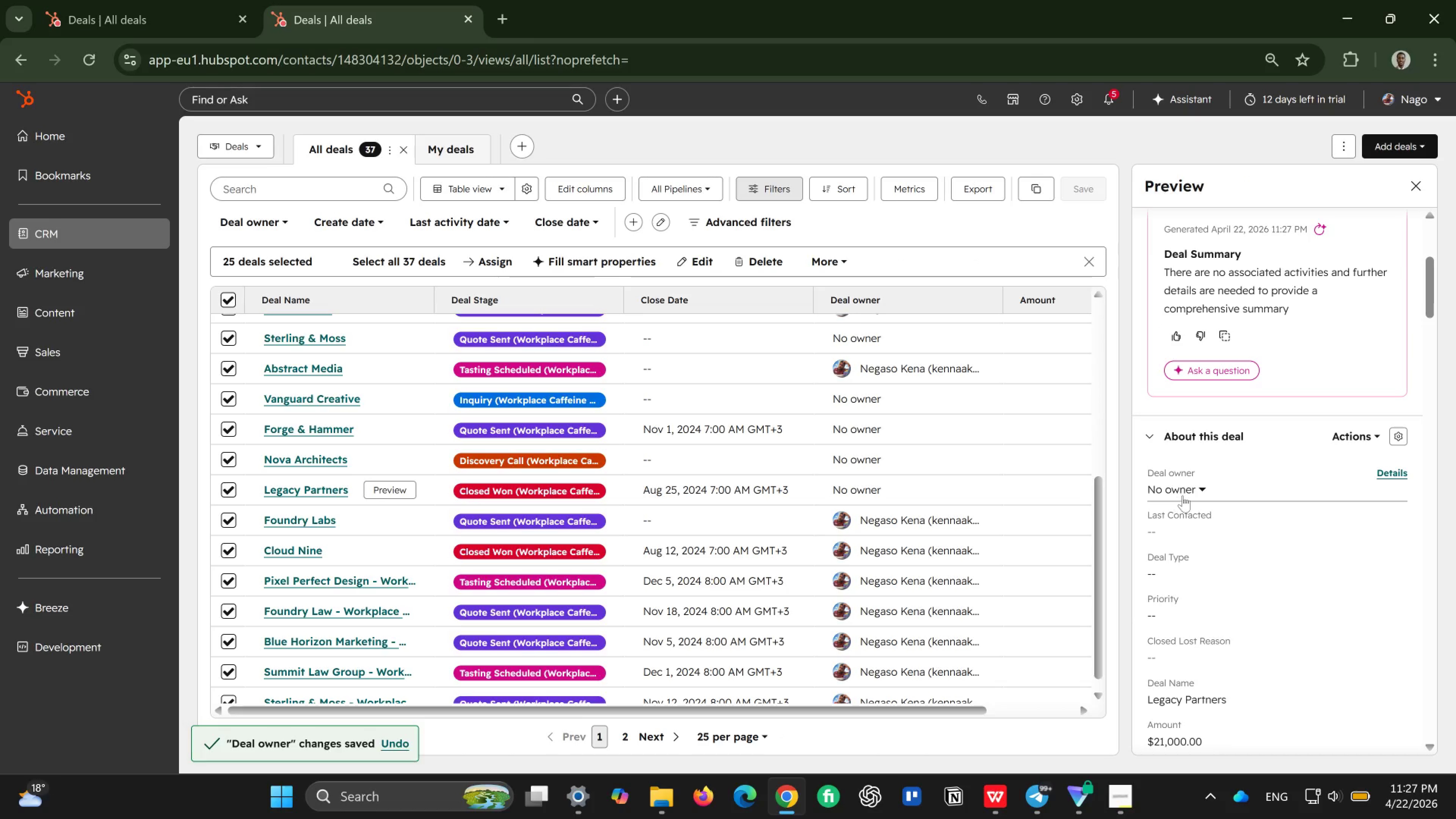 
left_click([1190, 493])
 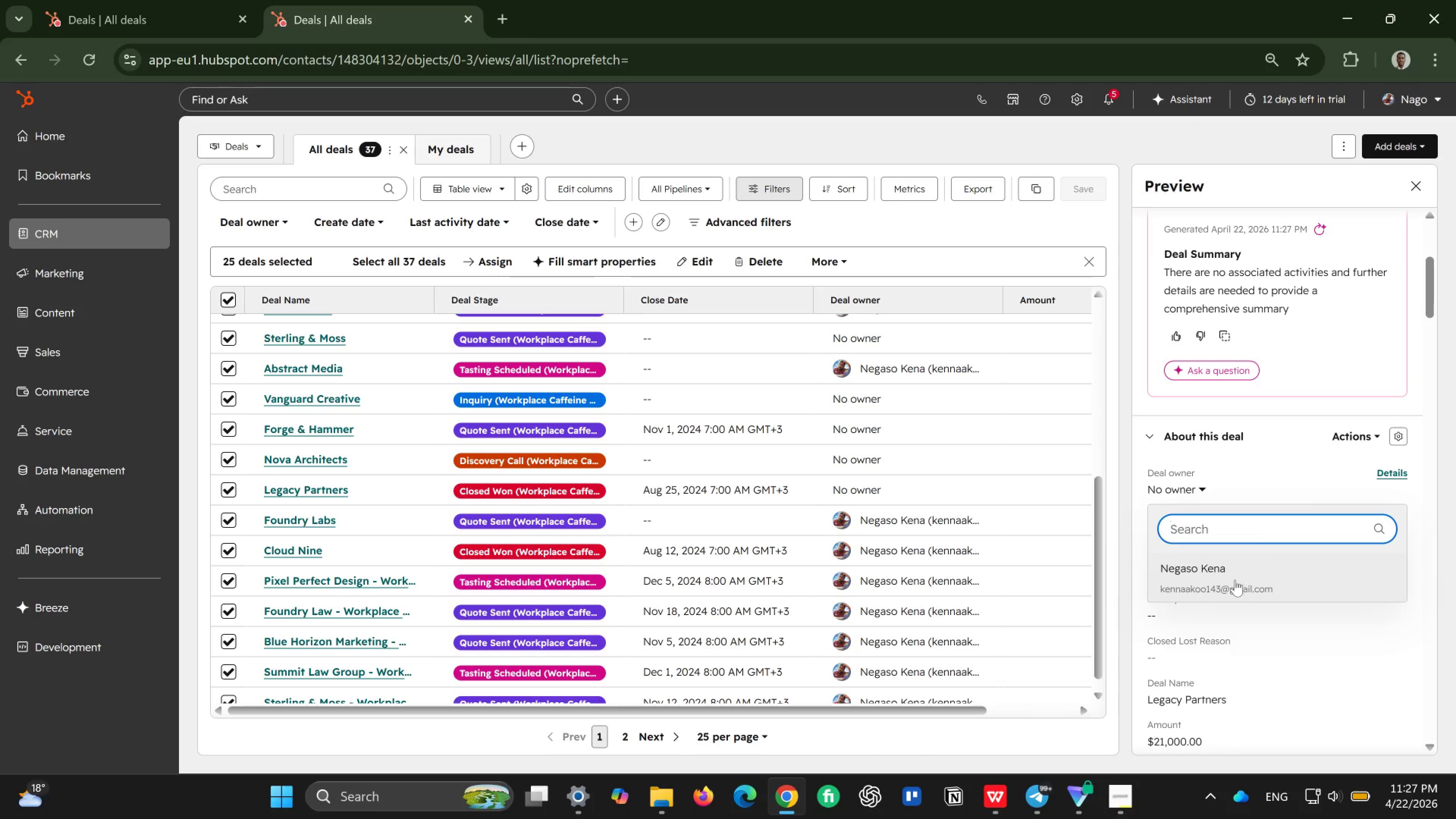 
left_click([1235, 580])
 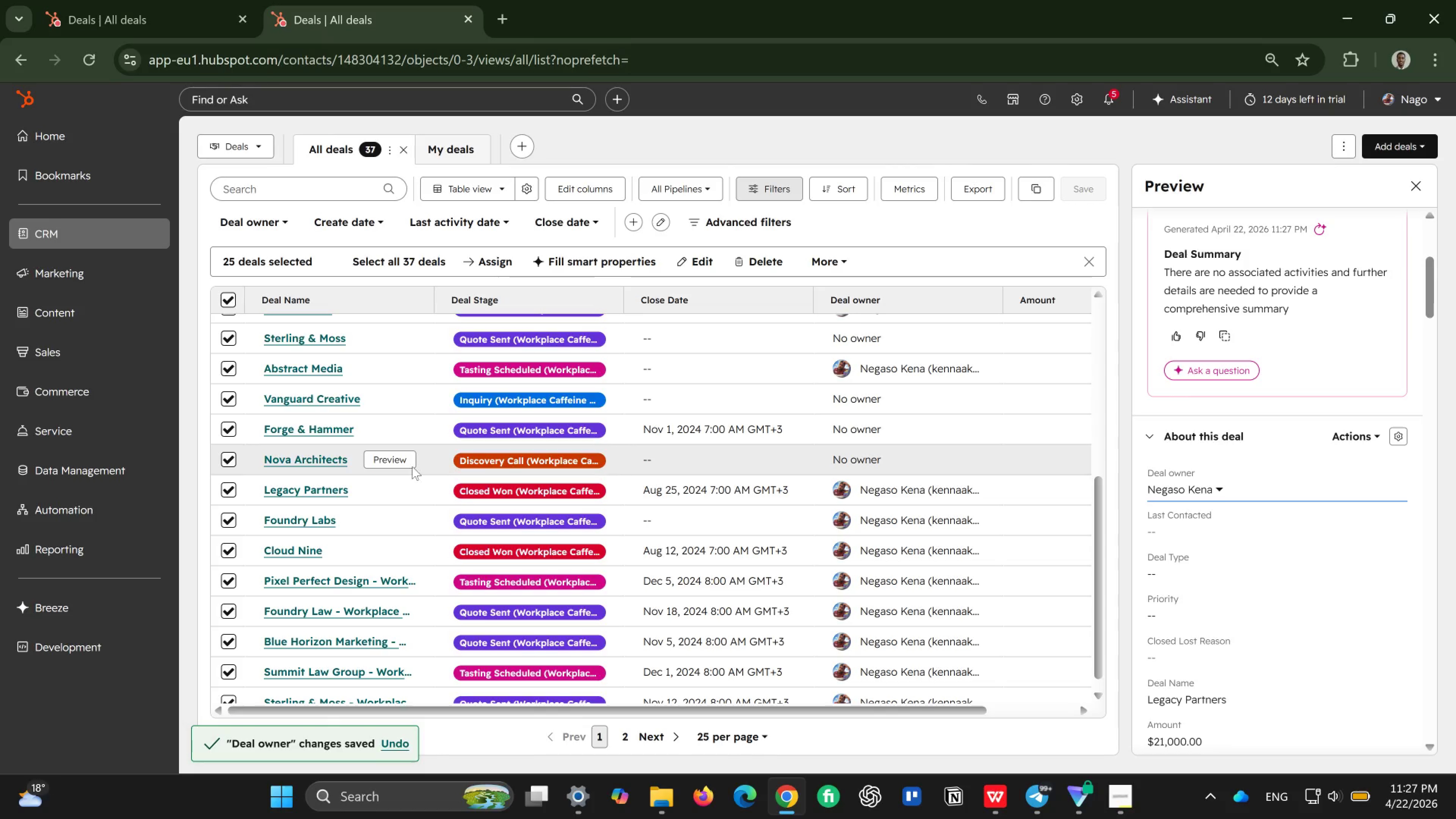 
left_click([405, 459])
 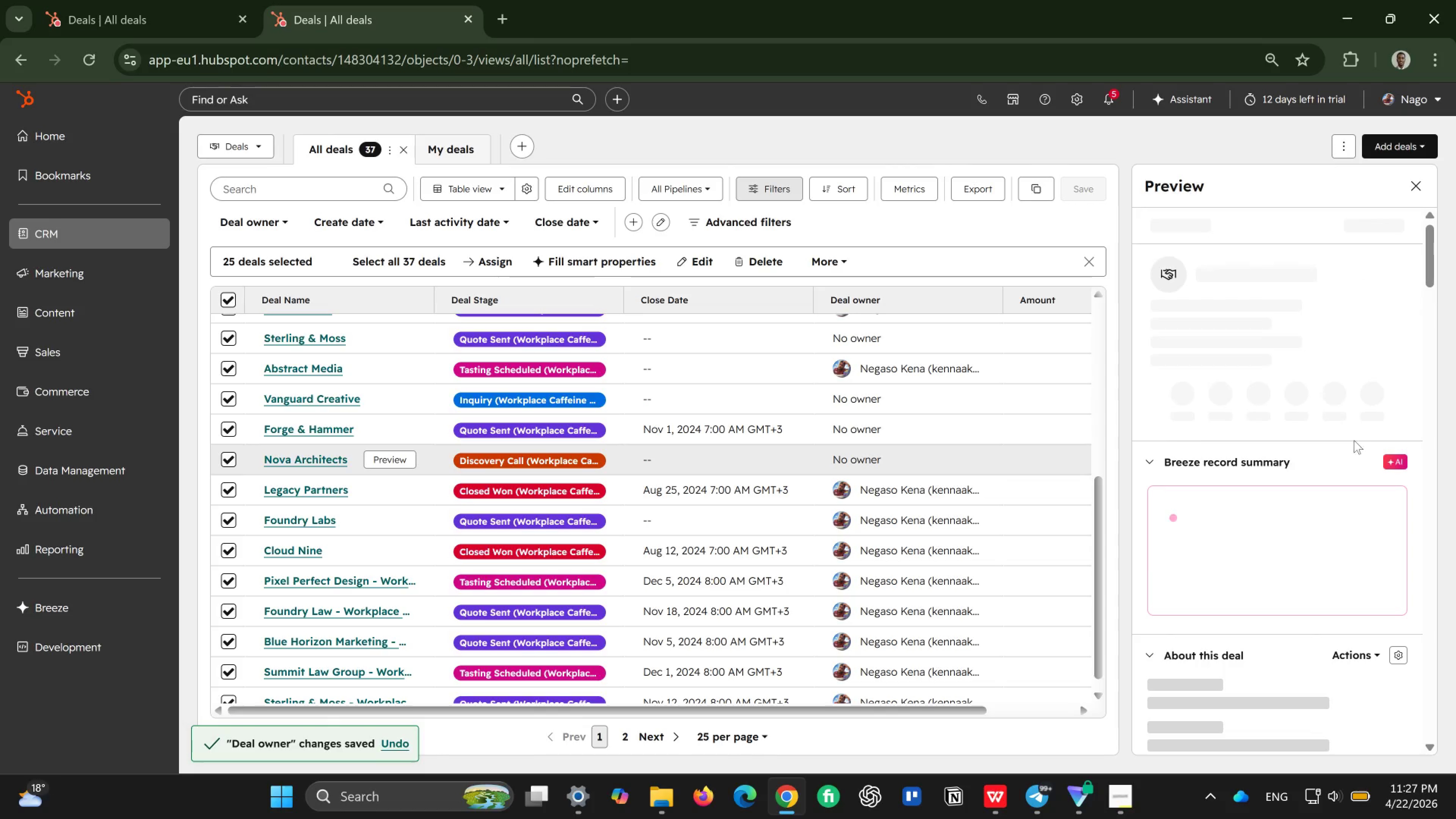 
scroll: coordinate [1285, 462], scroll_direction: down, amount: 5.0
 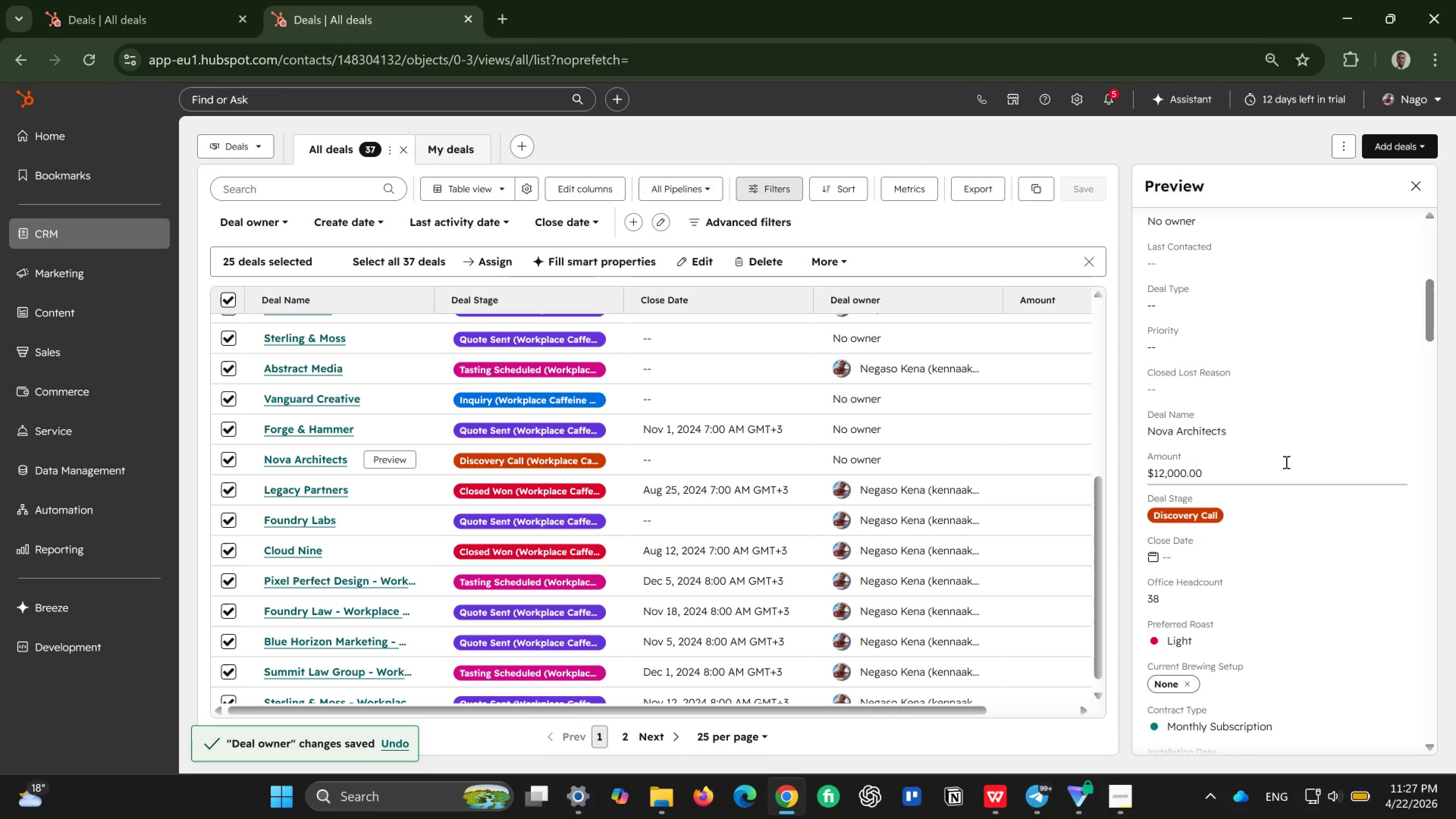 
scroll: coordinate [1285, 462], scroll_direction: up, amount: 2.0
 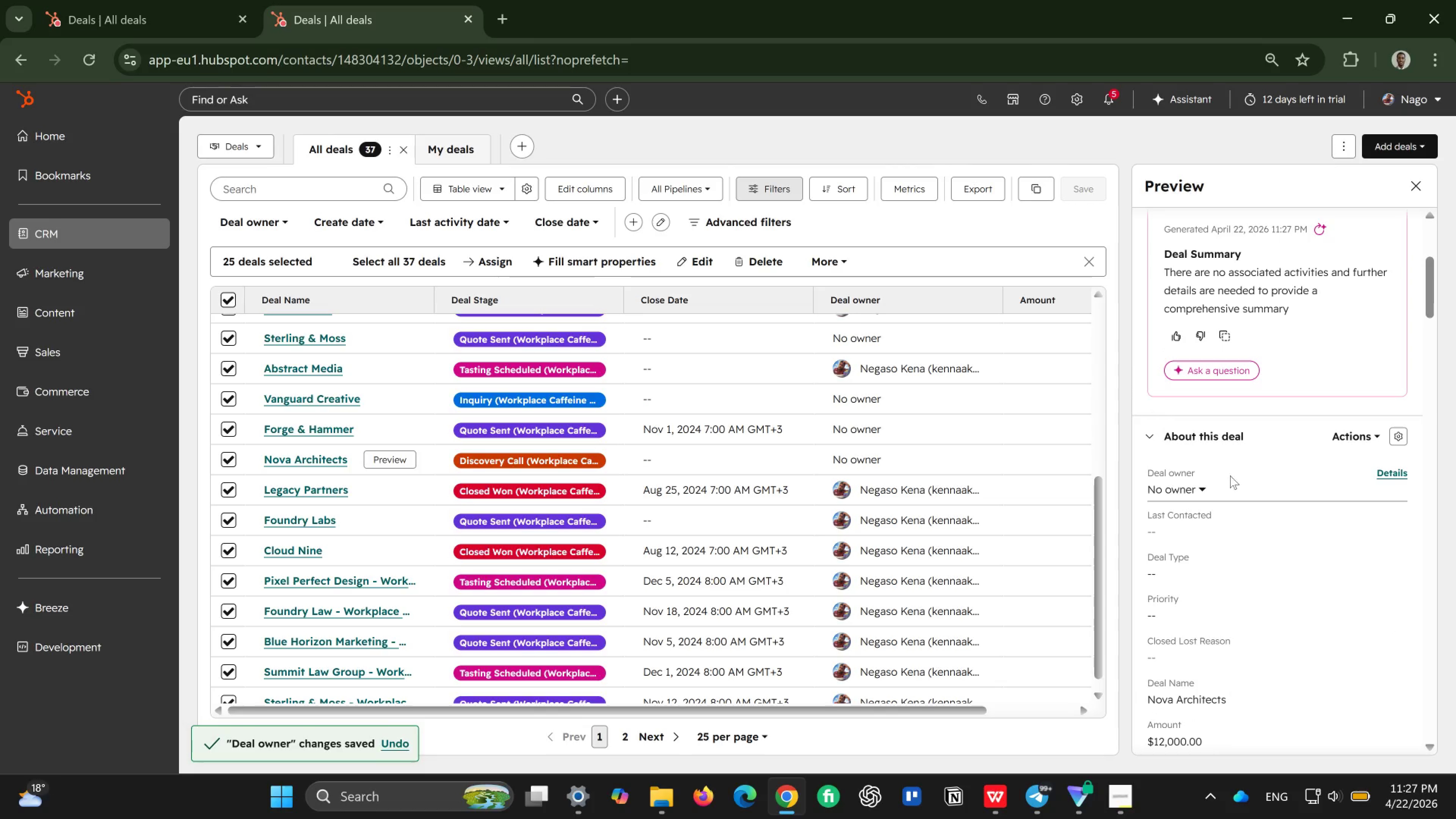 
left_click([1196, 485])
 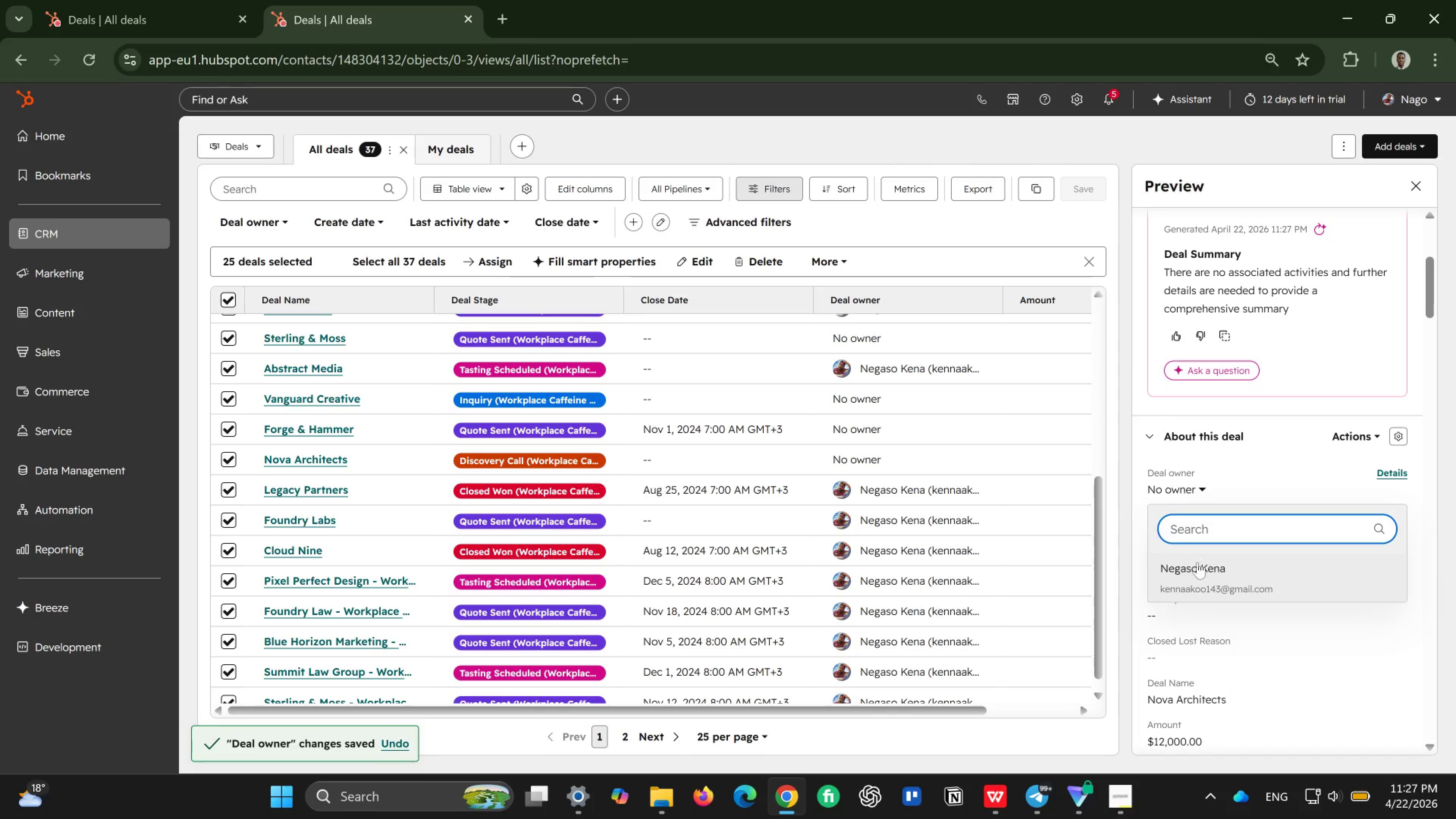 
left_click([1191, 573])
 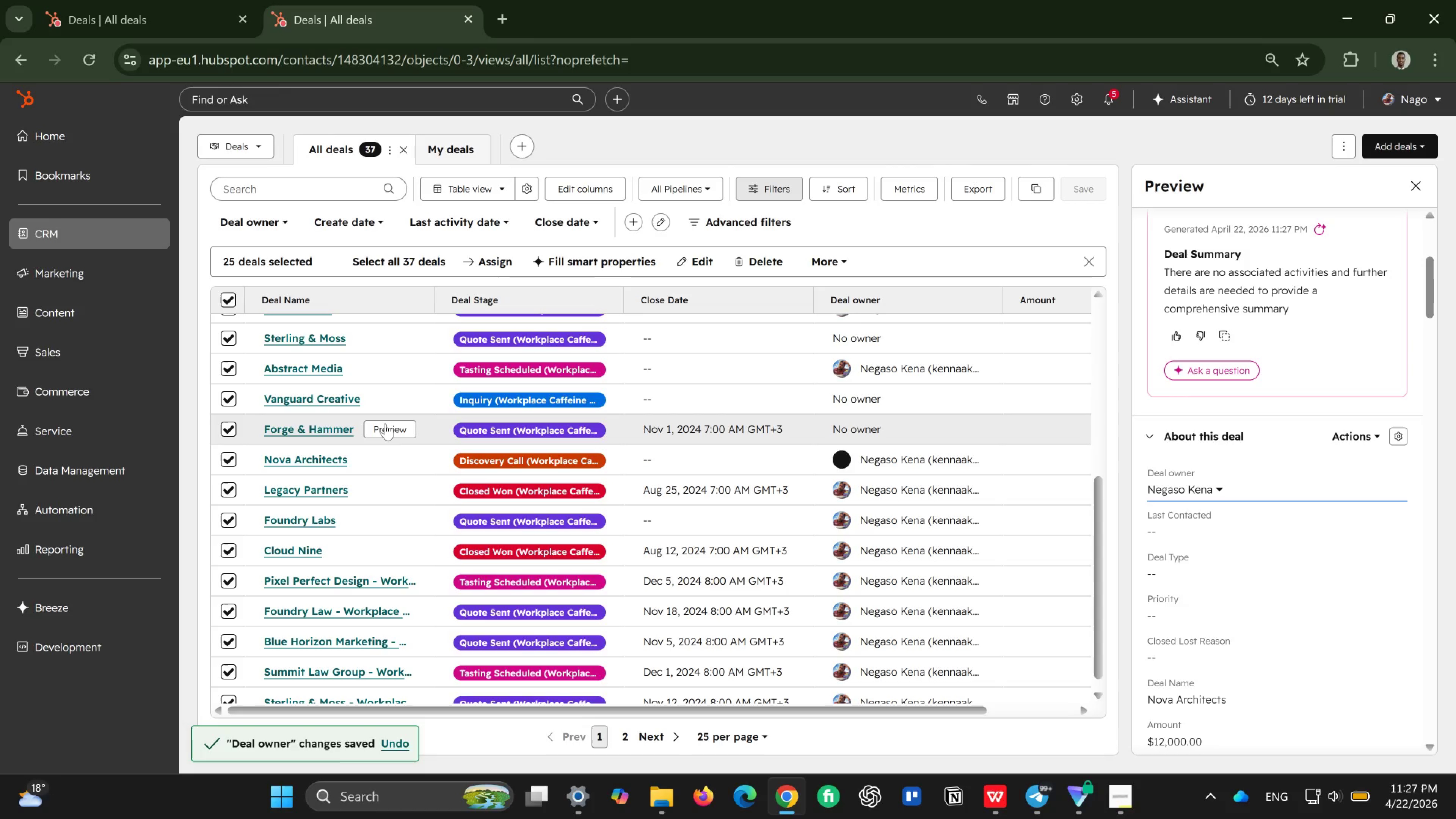 
left_click([384, 424])
 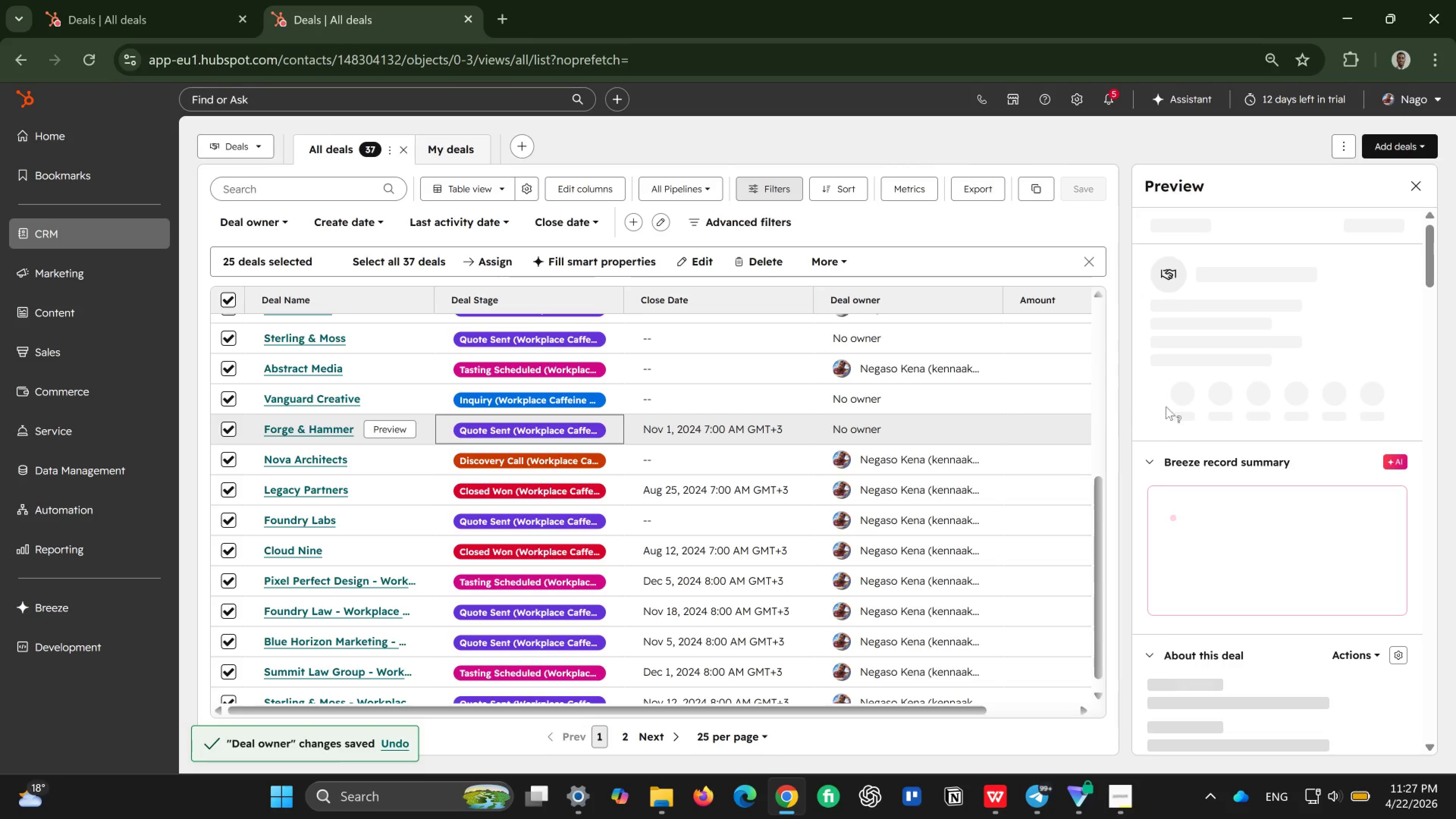 
scroll: coordinate [1198, 428], scroll_direction: down, amount: 3.0
 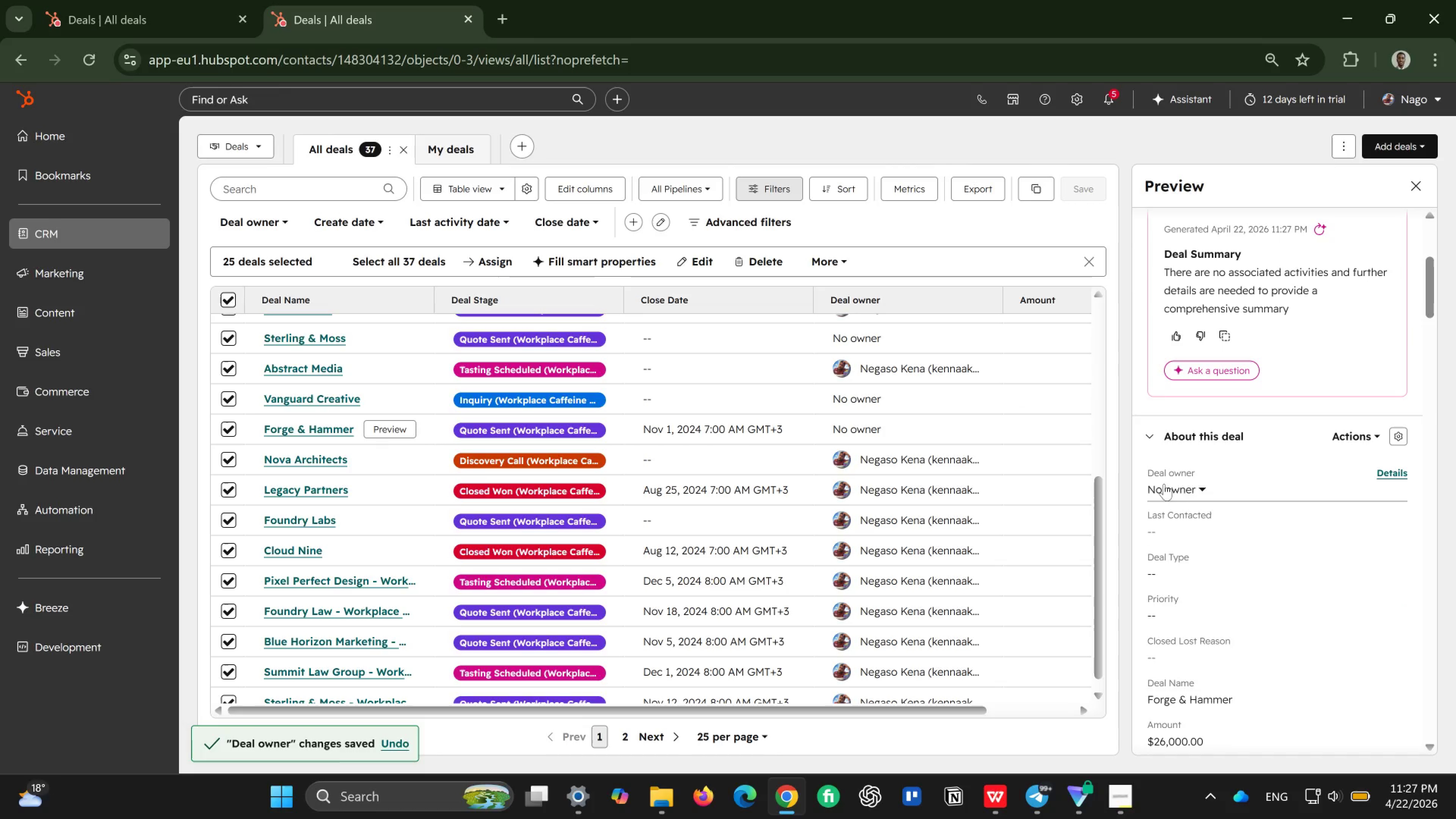 
left_click([1190, 481])
 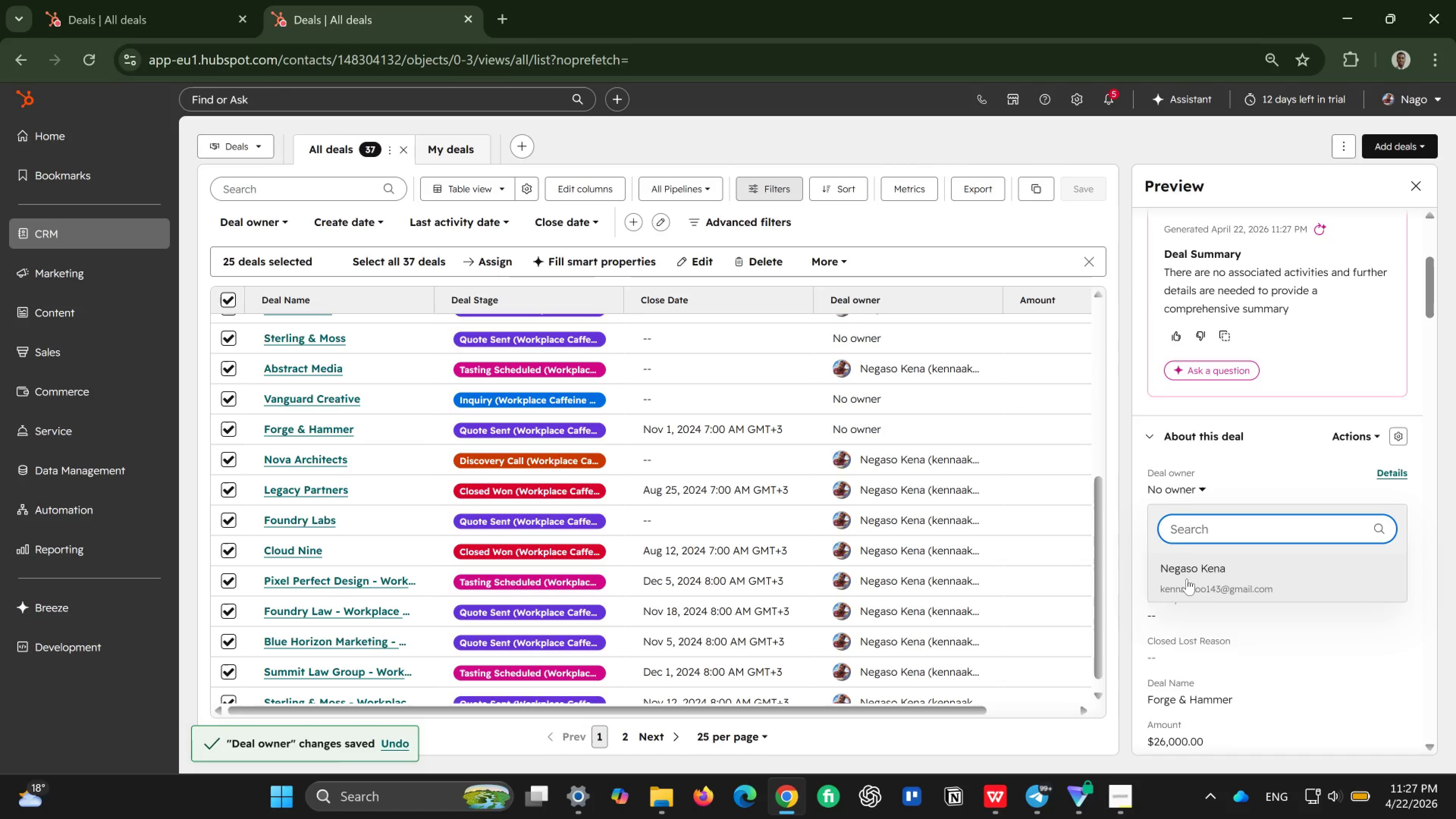 
left_click([1187, 579])
 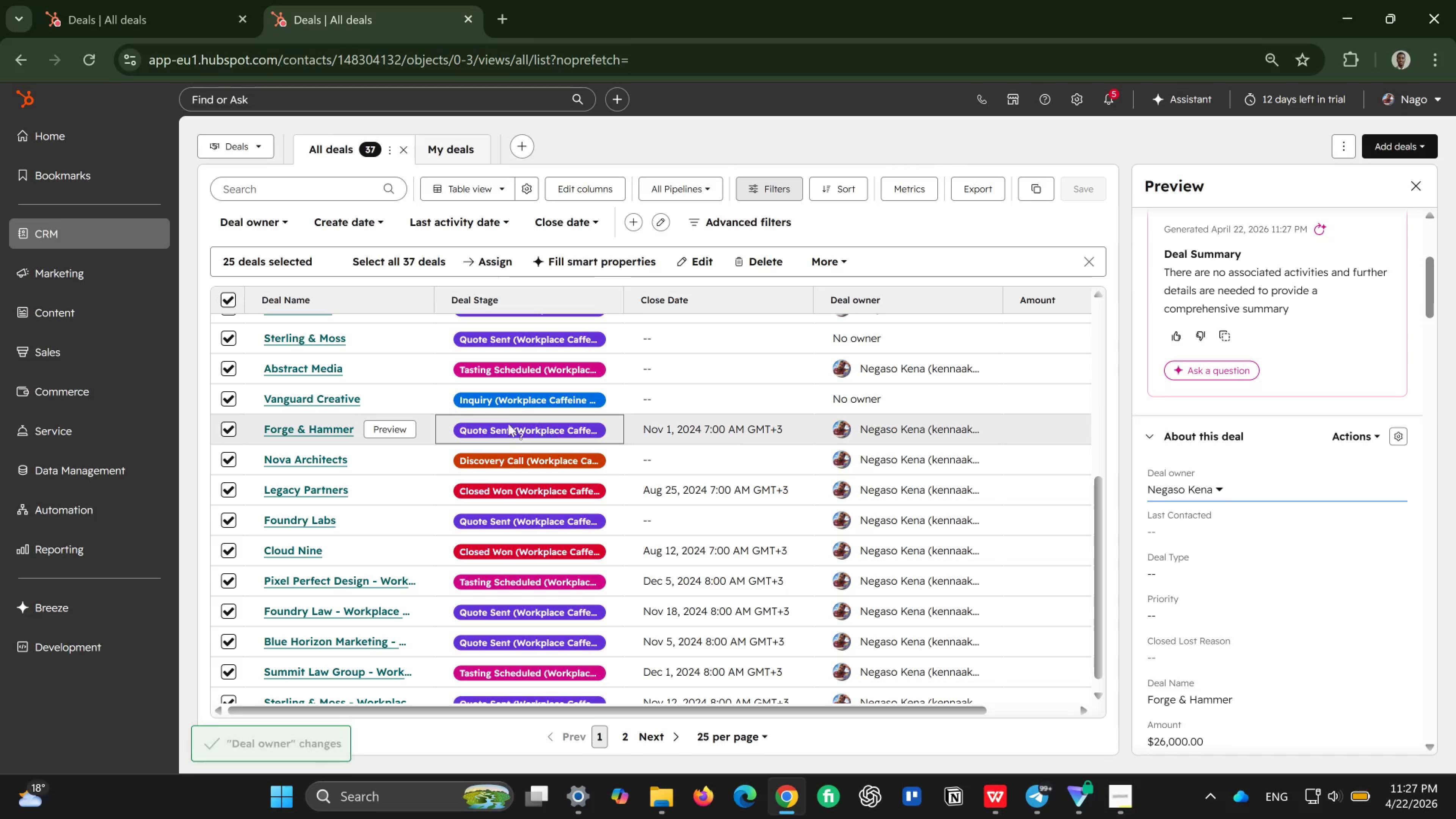 
left_click([399, 427])
 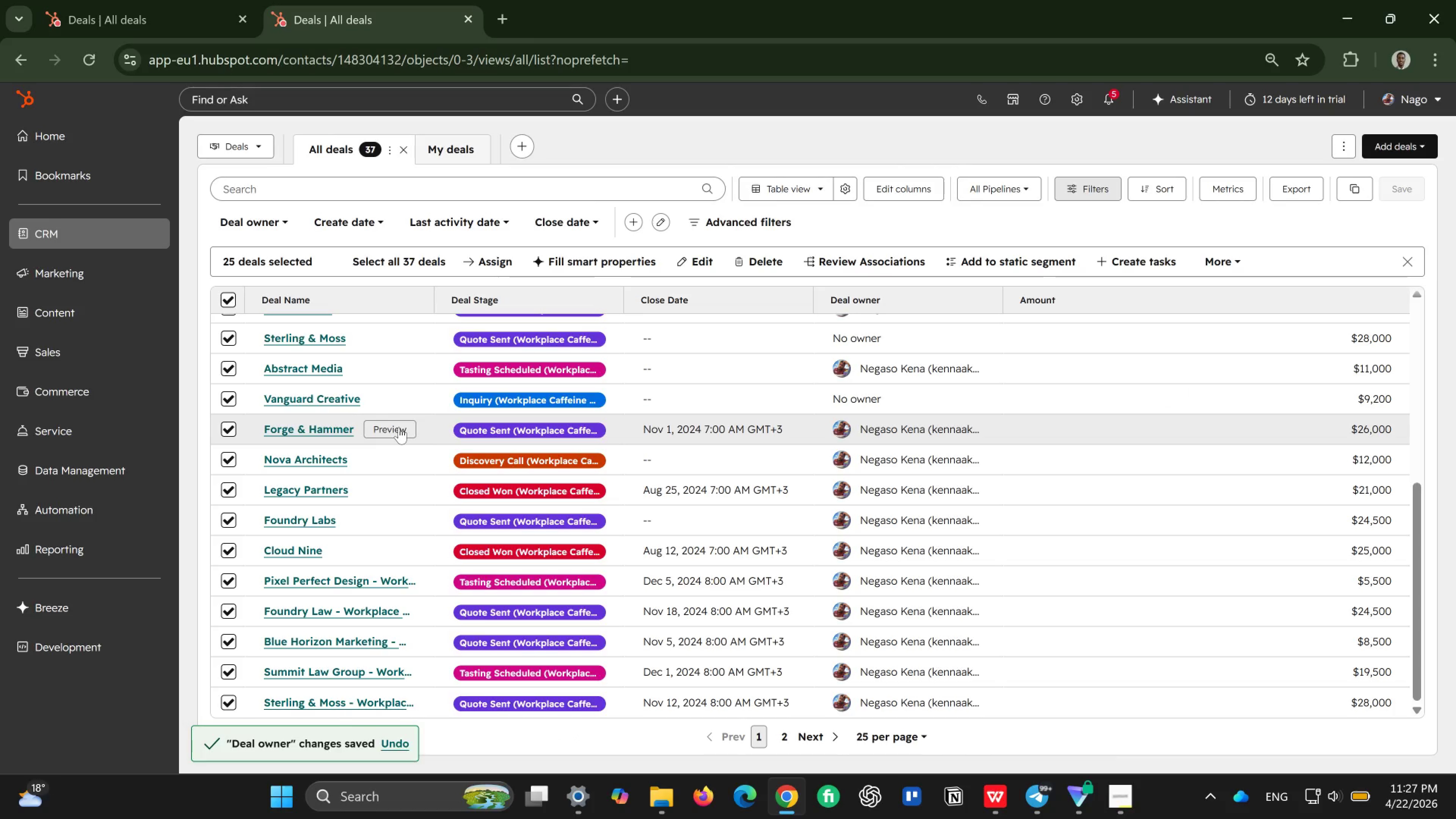 
left_click([399, 427])
 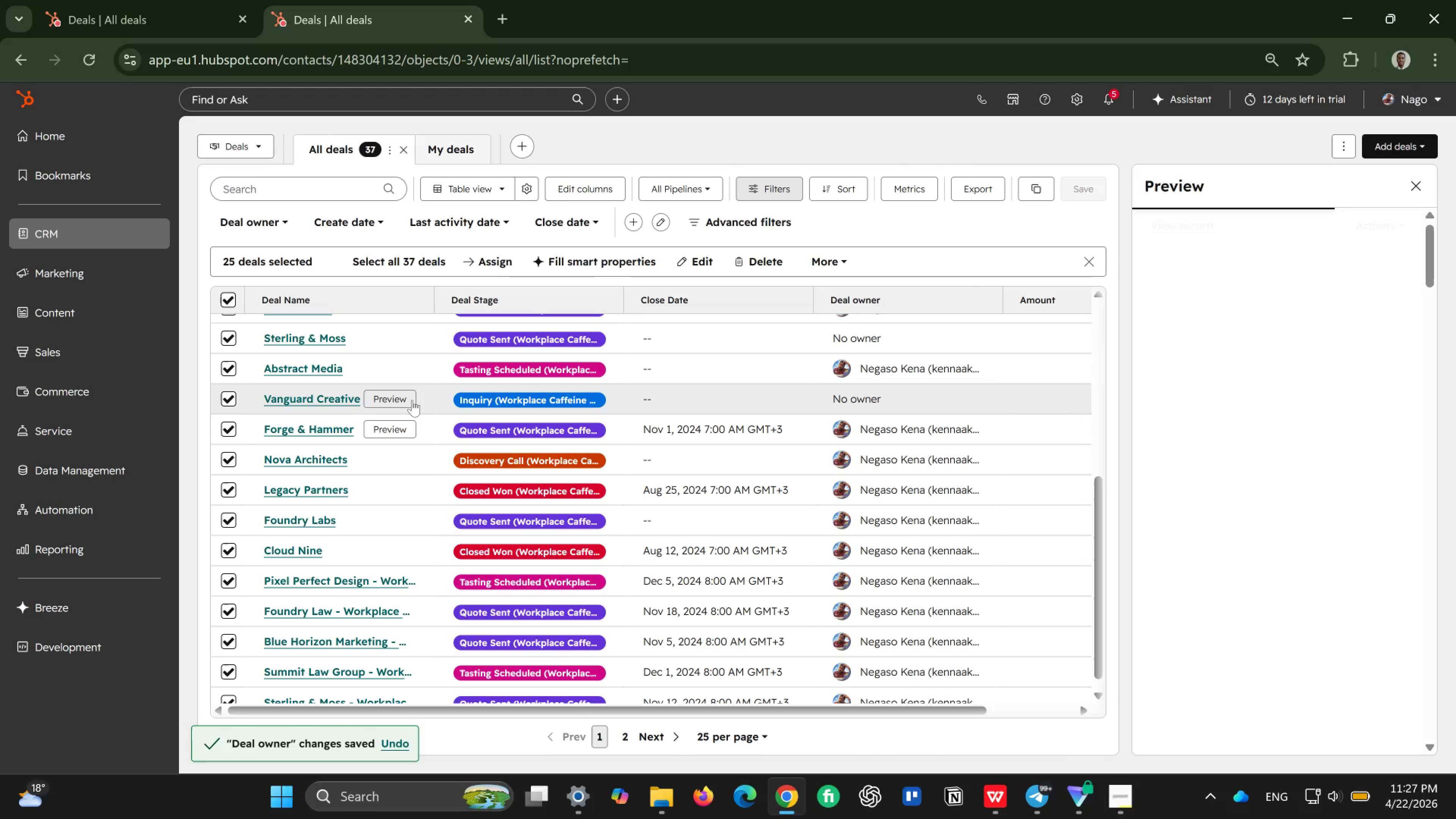 
left_click([408, 400])
 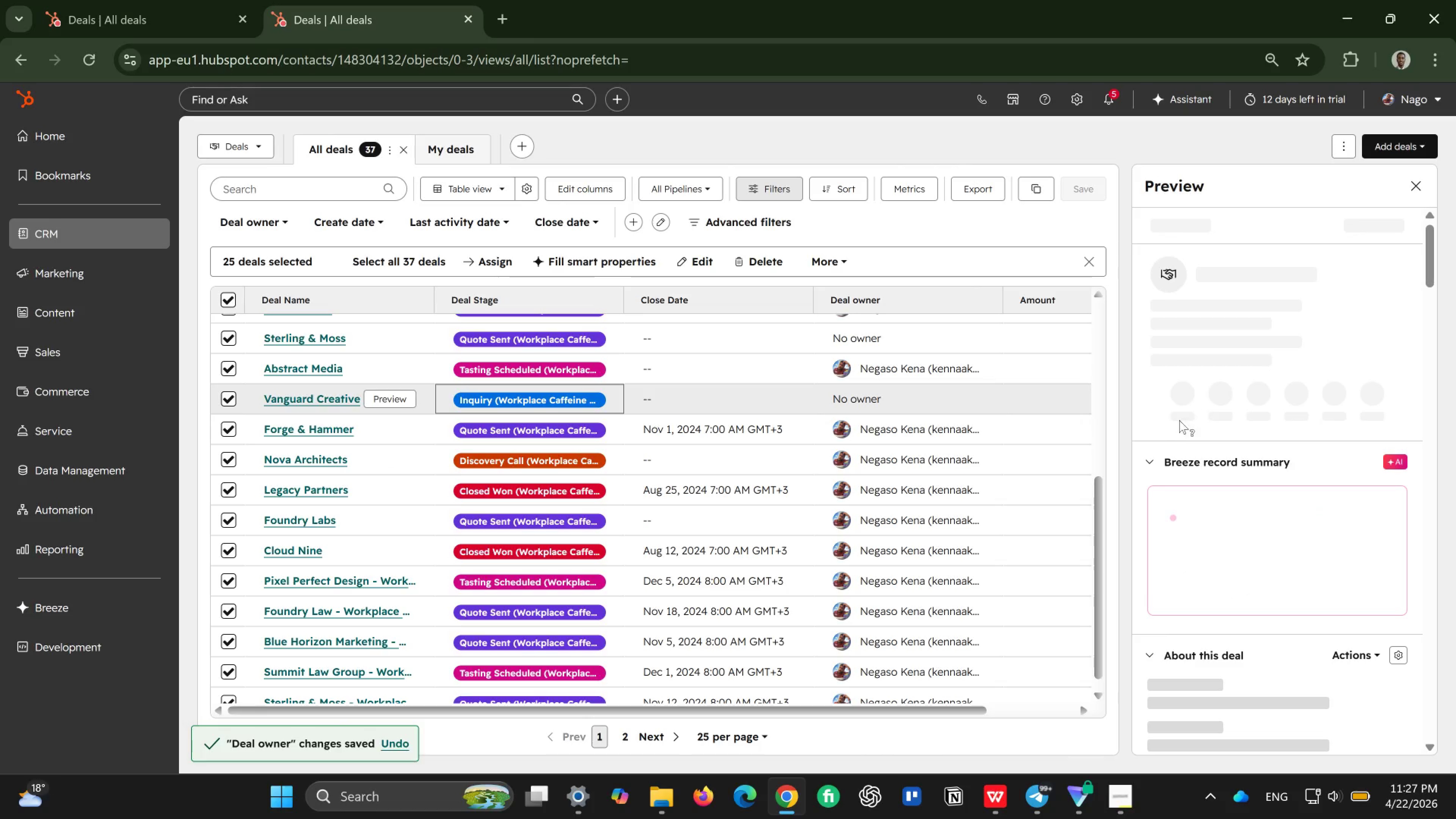 
scroll: coordinate [1204, 441], scroll_direction: down, amount: 4.0
 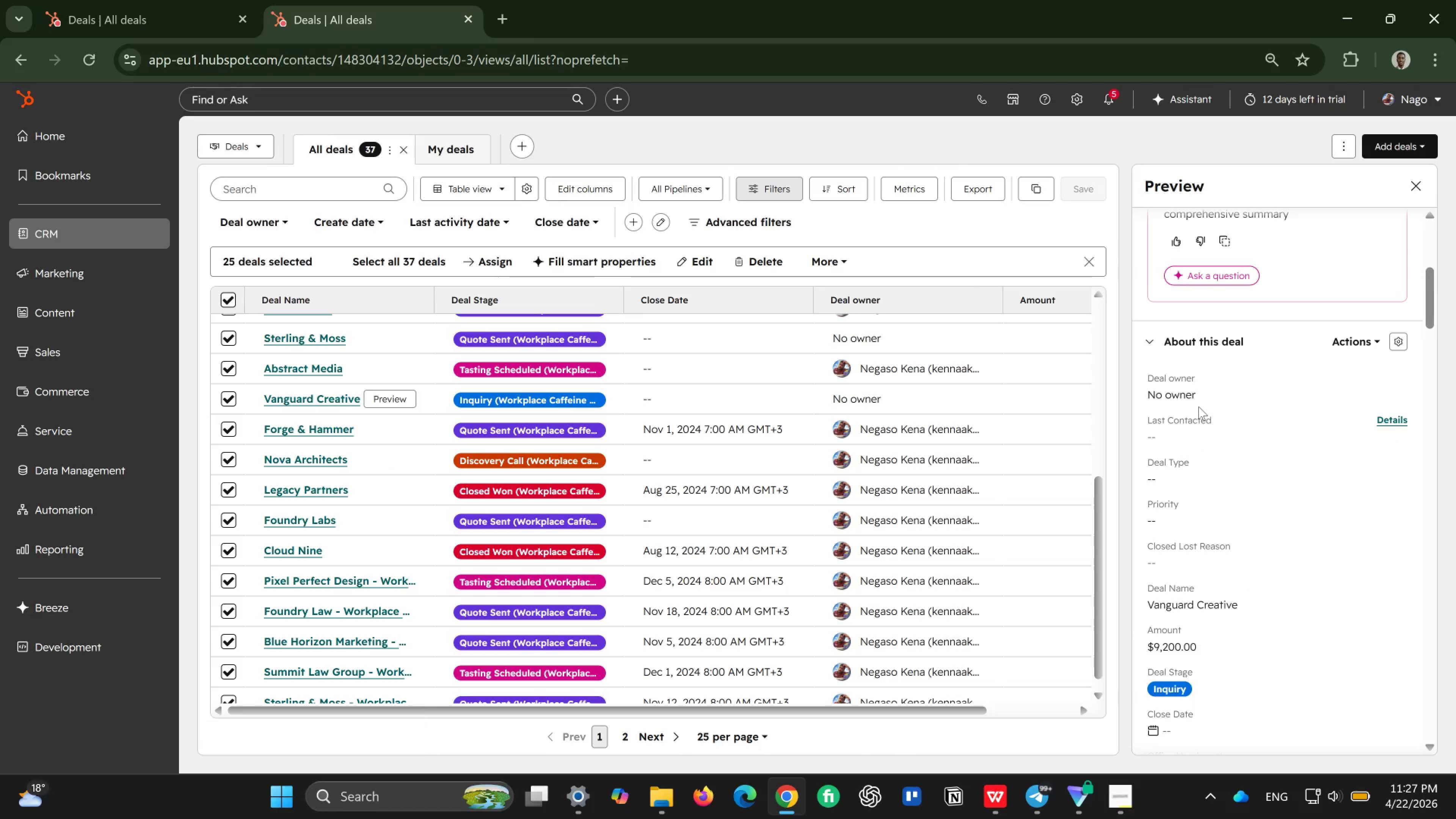 
left_click([1193, 400])
 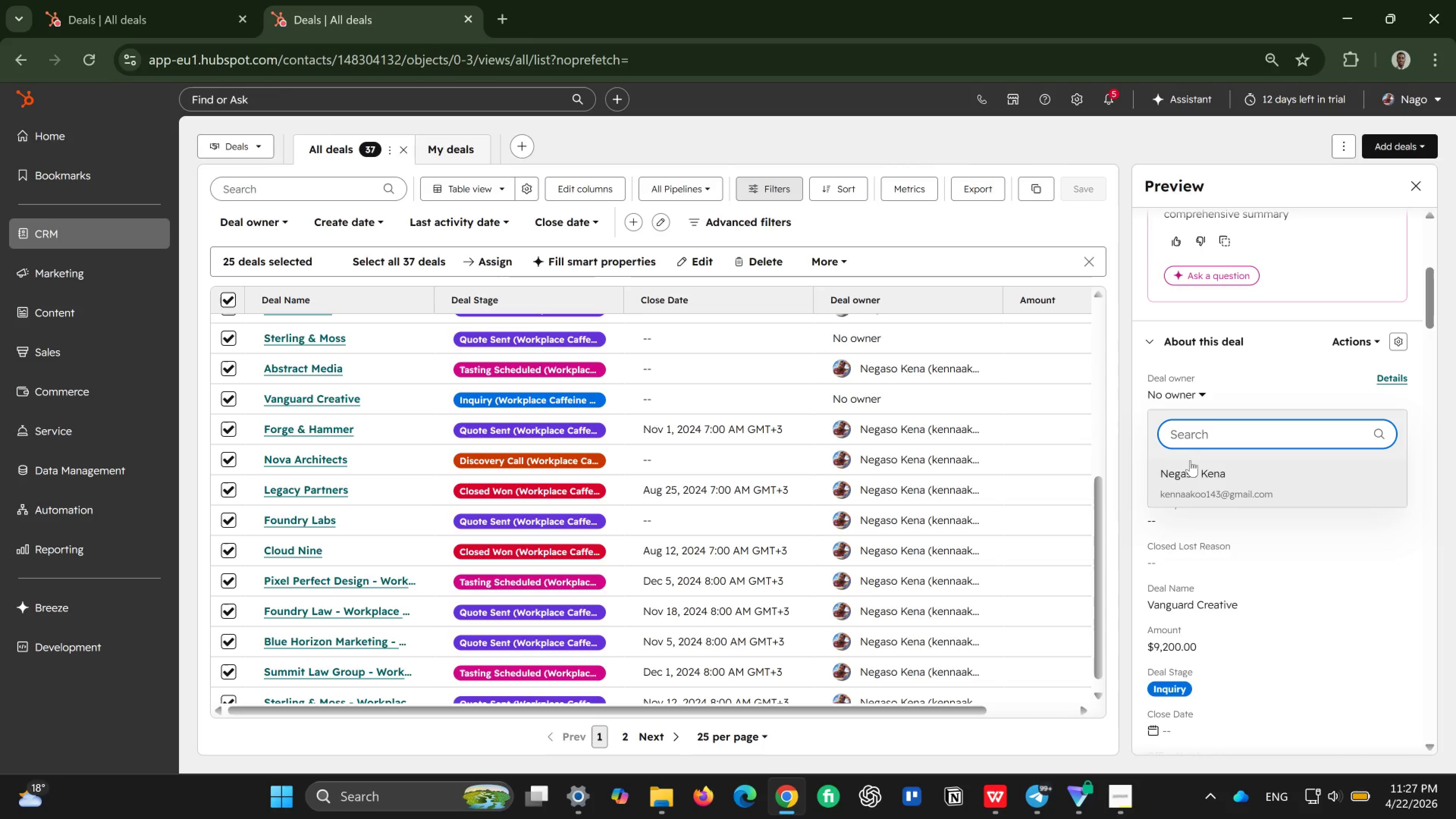 
left_click([1190, 460])
 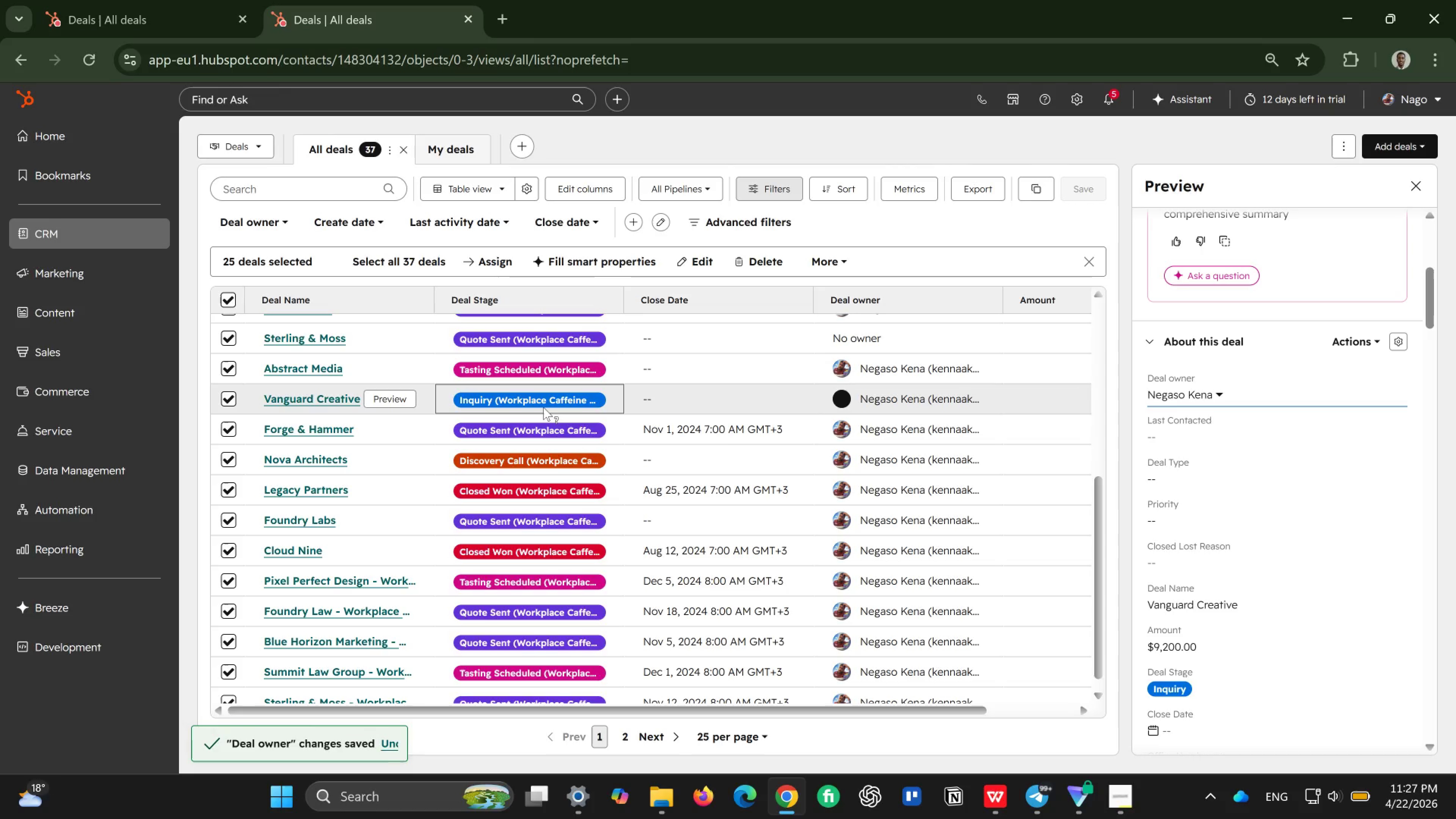 
scroll: coordinate [543, 407], scroll_direction: up, amount: 2.0
 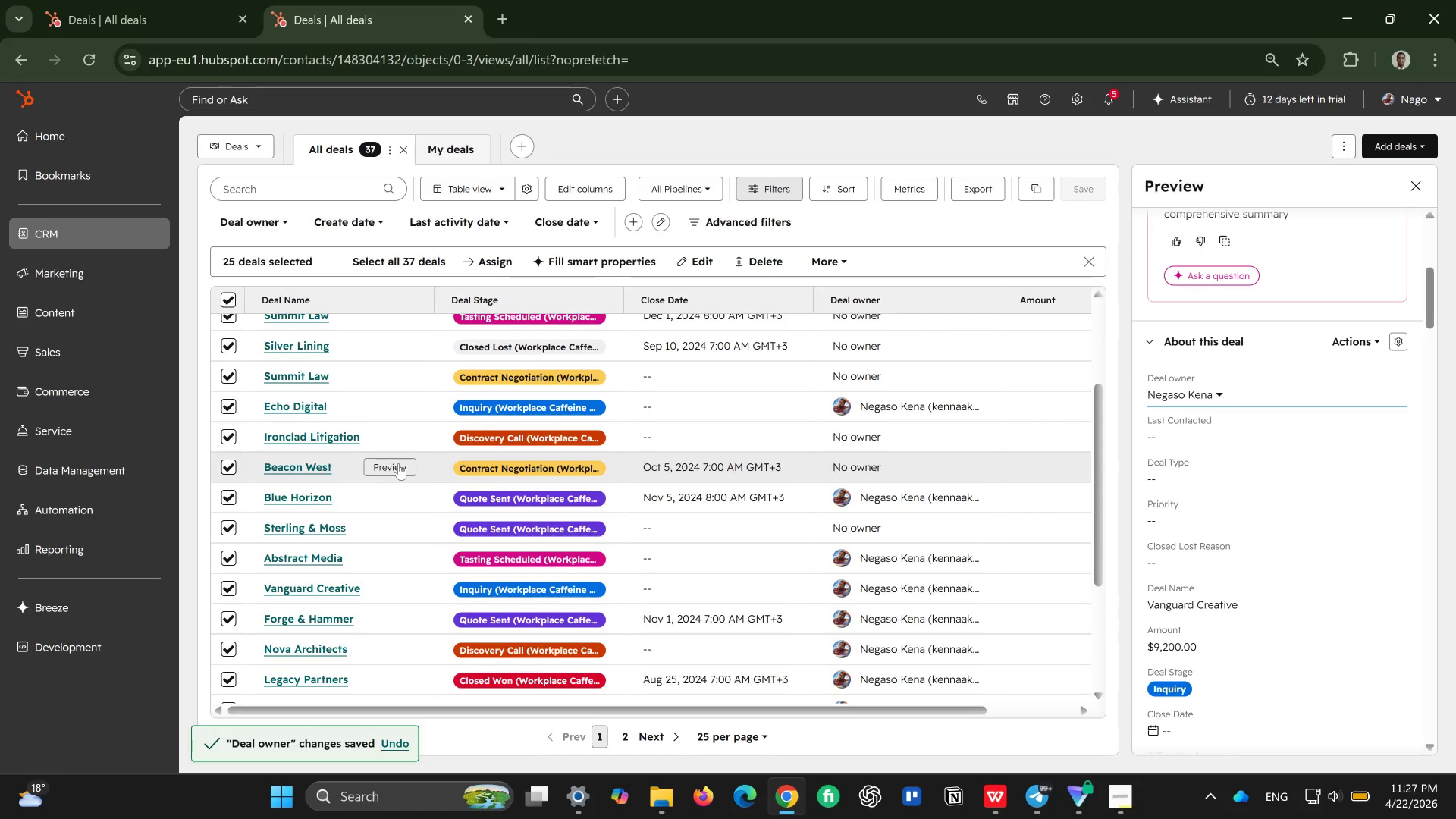 
left_click([399, 463])
 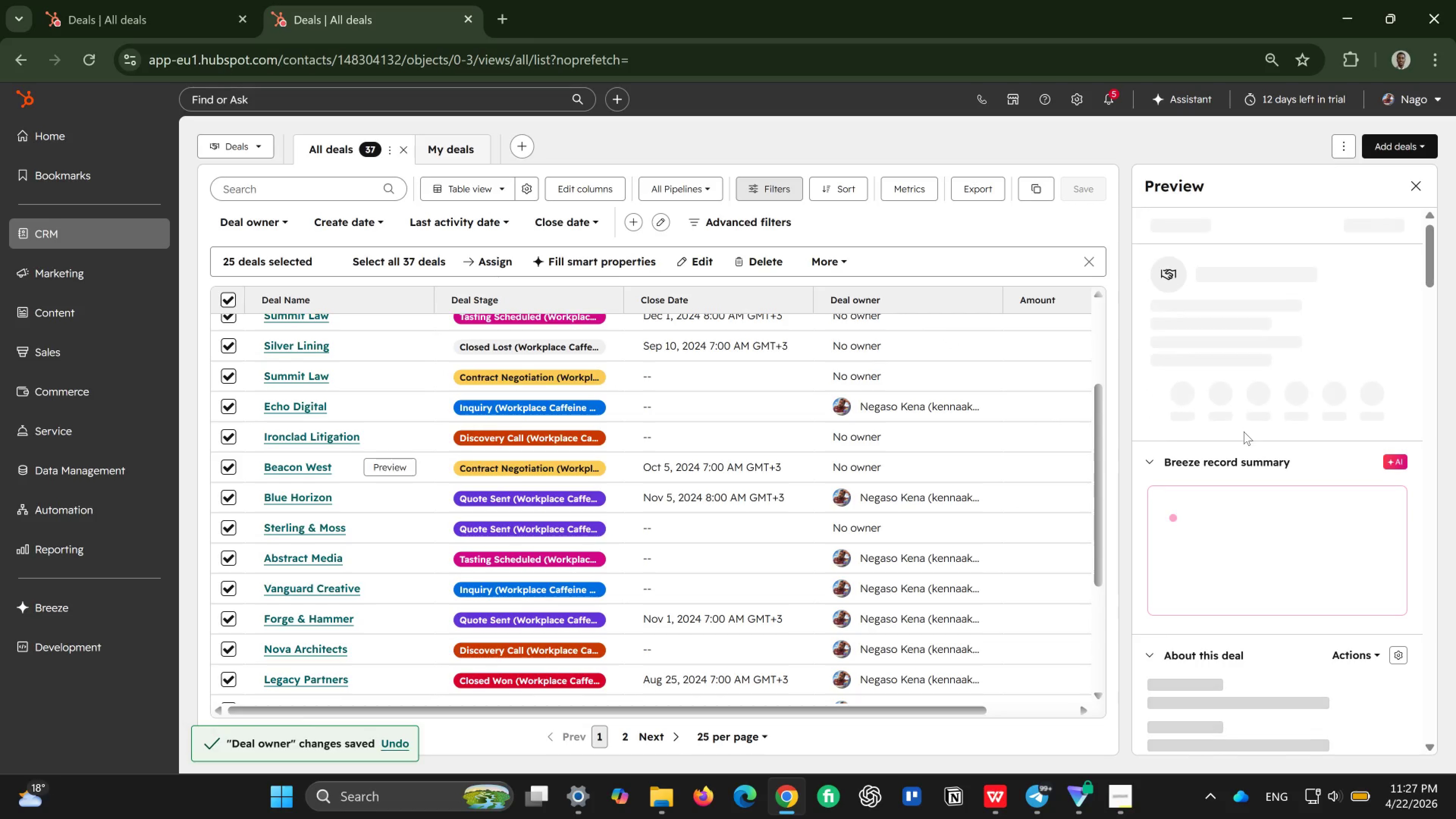 
scroll: coordinate [1244, 431], scroll_direction: down, amount: 2.0
 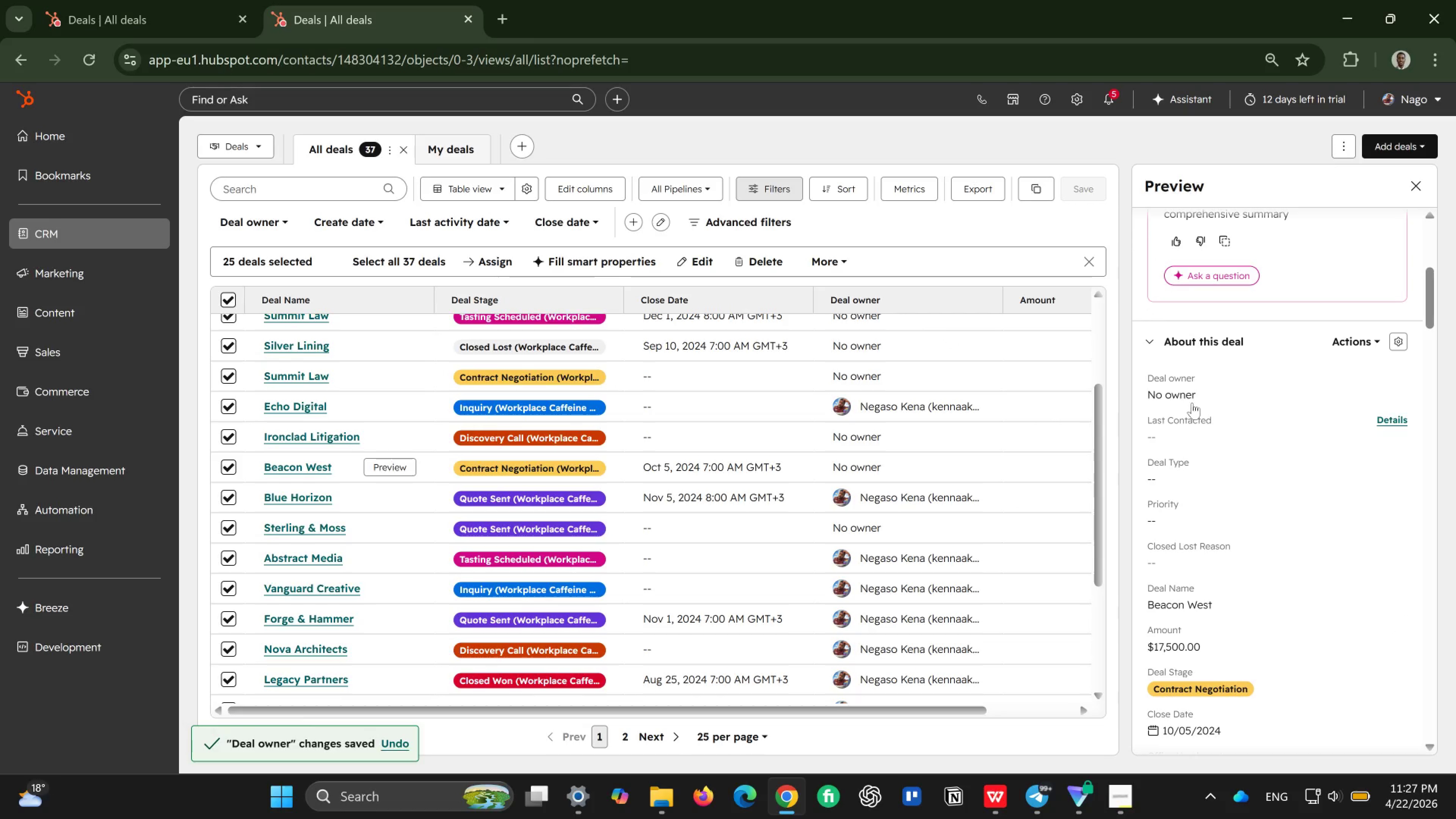 
left_click([1194, 398])
 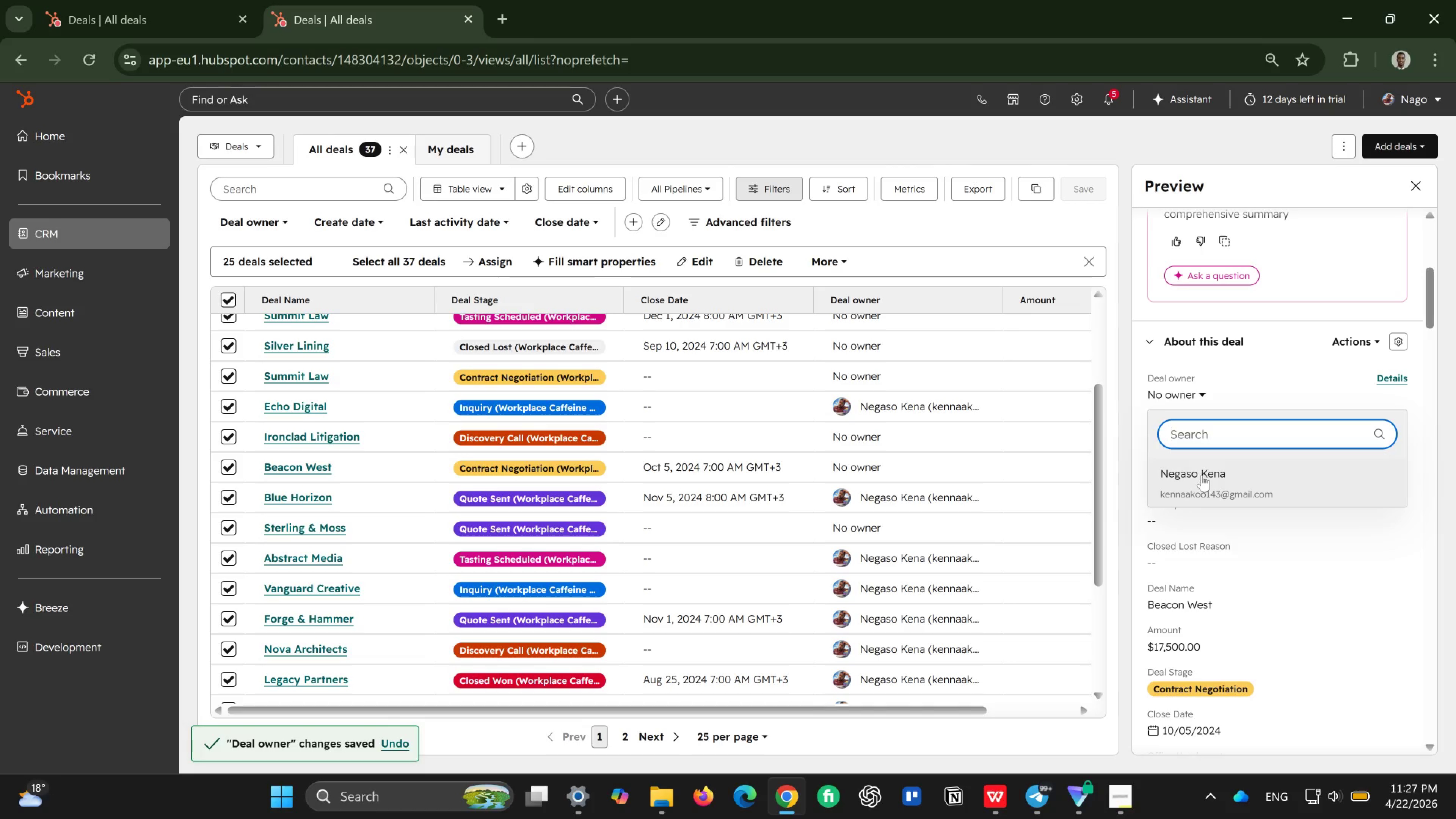 
left_click([1202, 478])
 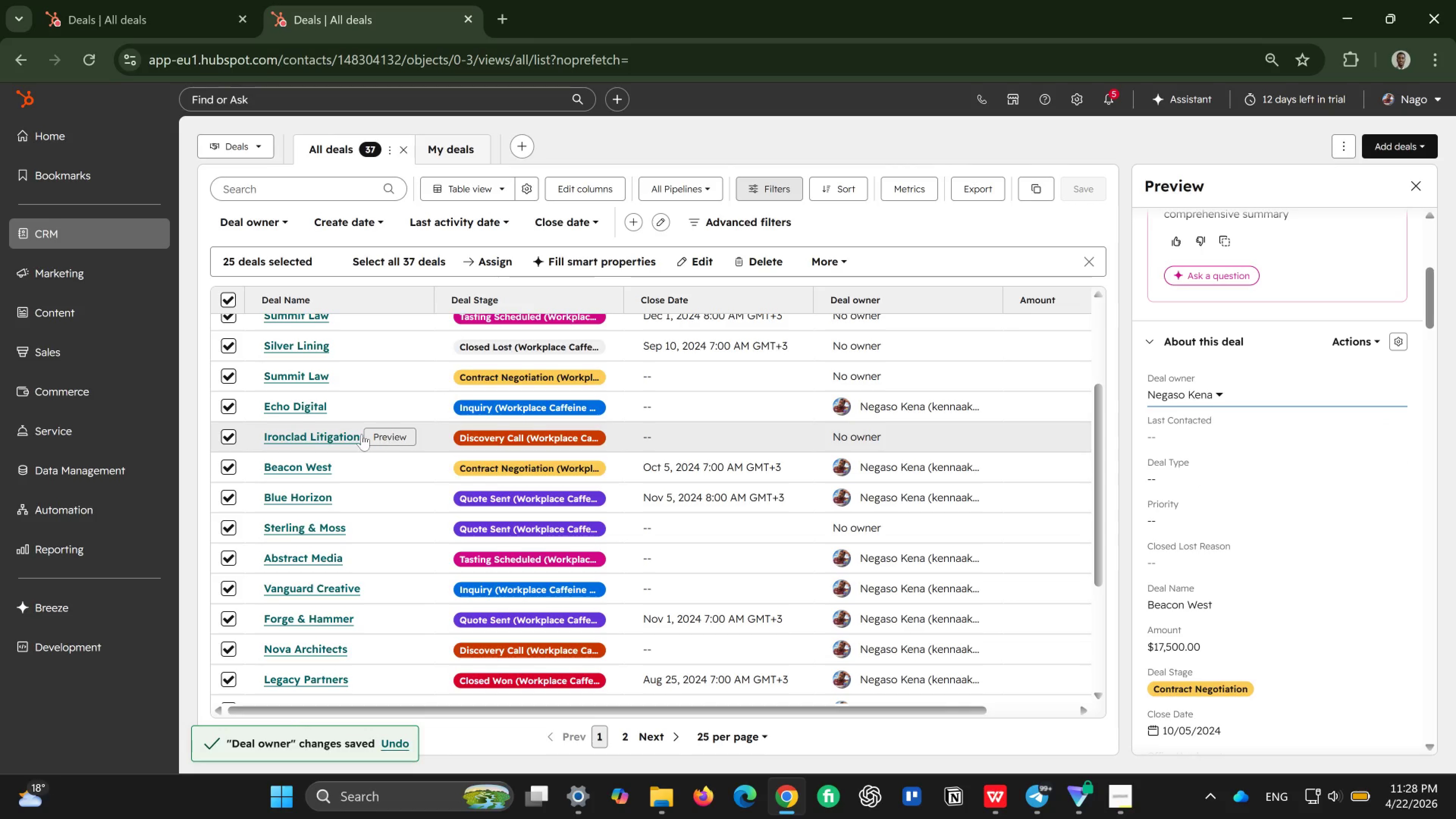 
wait(6.33)
 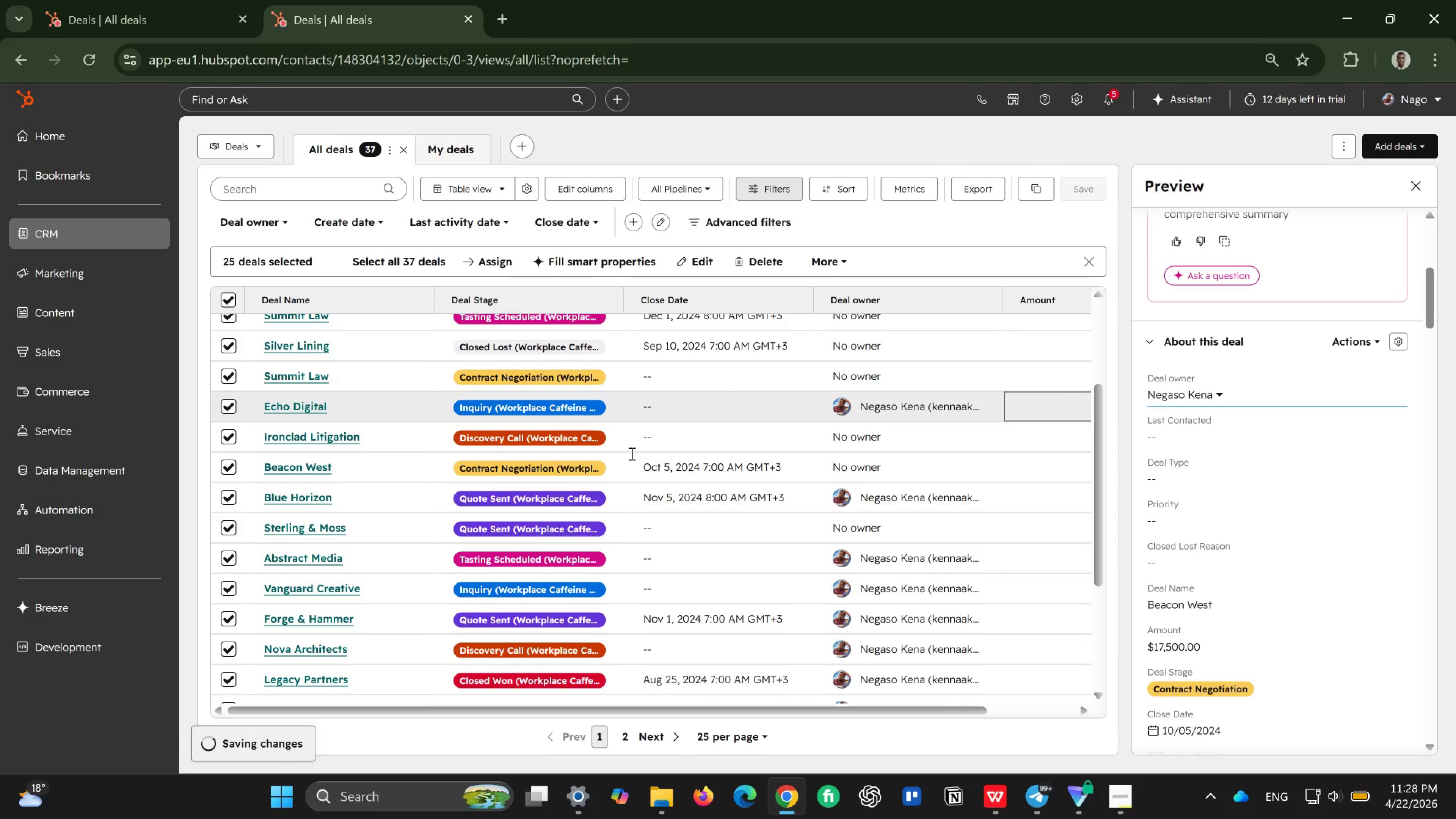 
left_click([386, 436])
 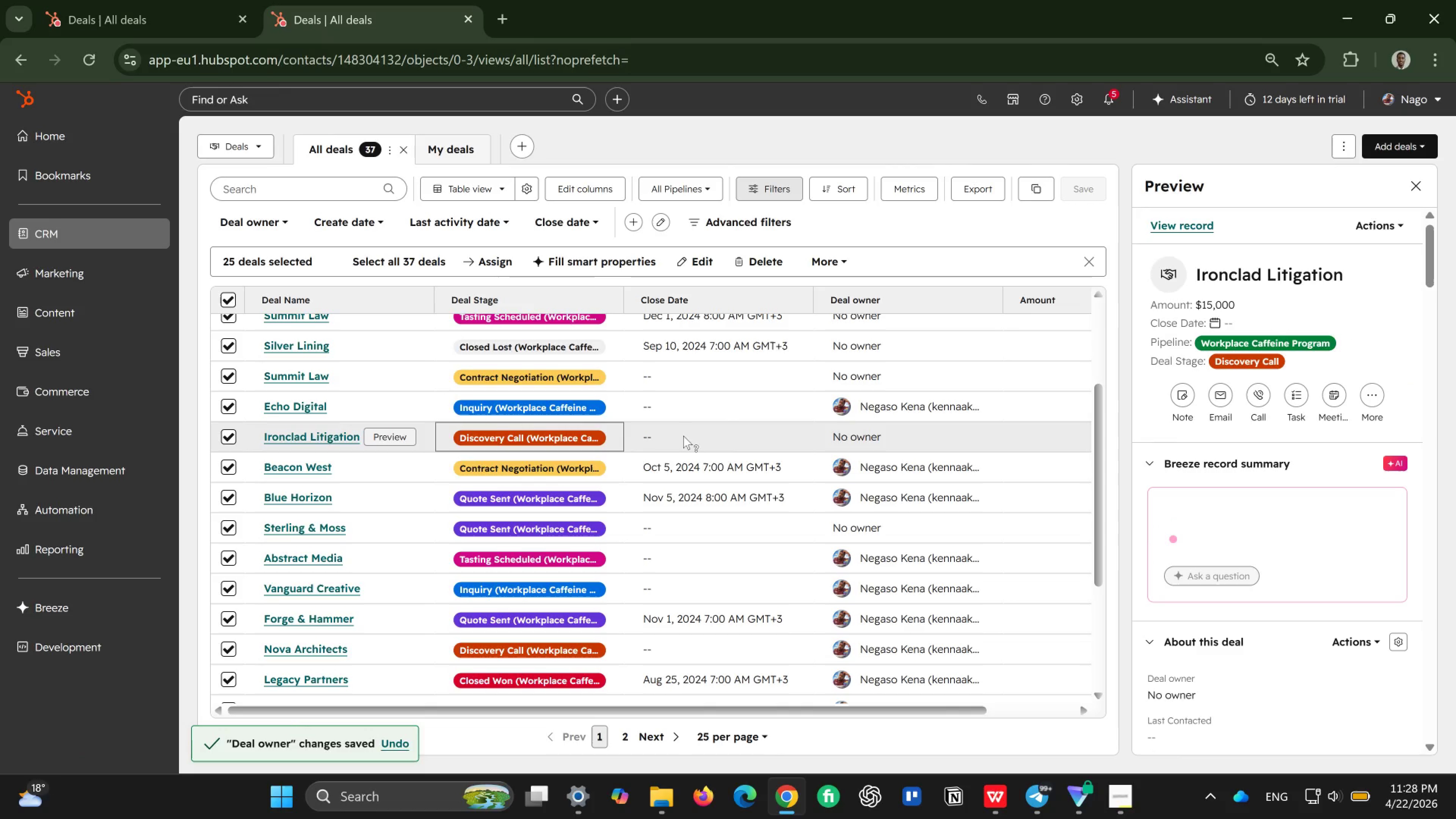 
scroll: coordinate [1220, 471], scroll_direction: down, amount: 3.0
 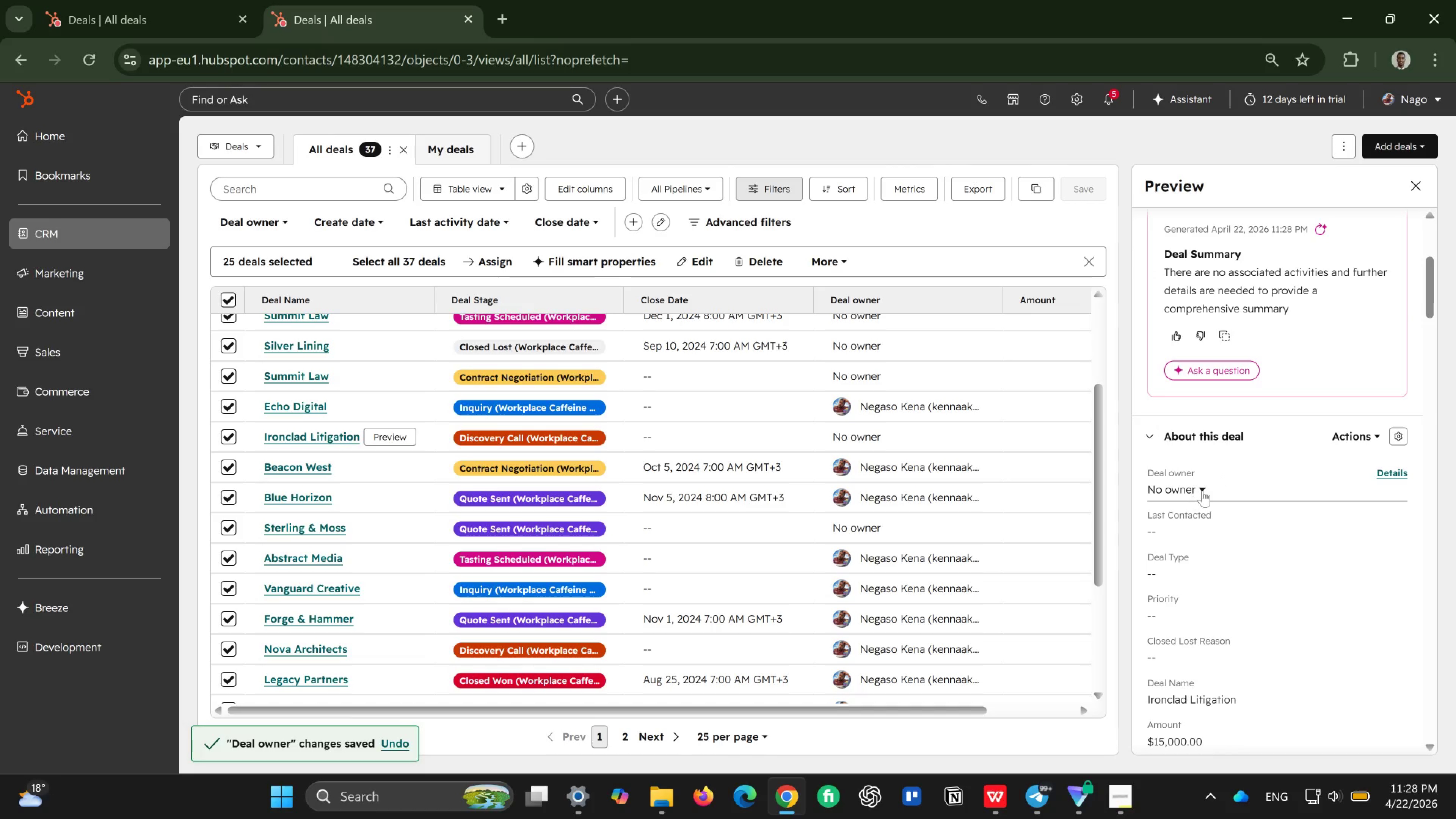 
left_click([1202, 491])
 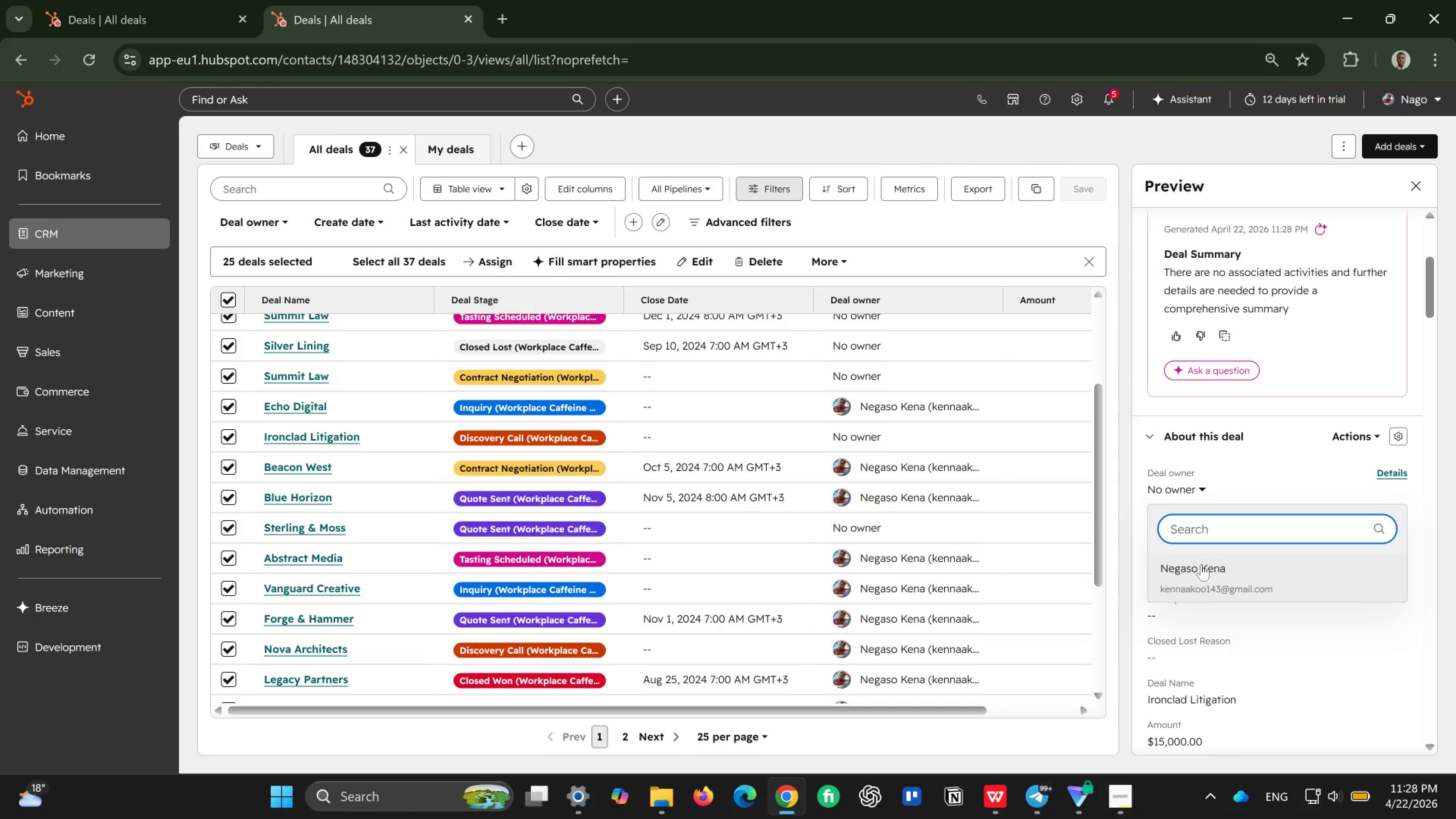 
left_click([1201, 567])
 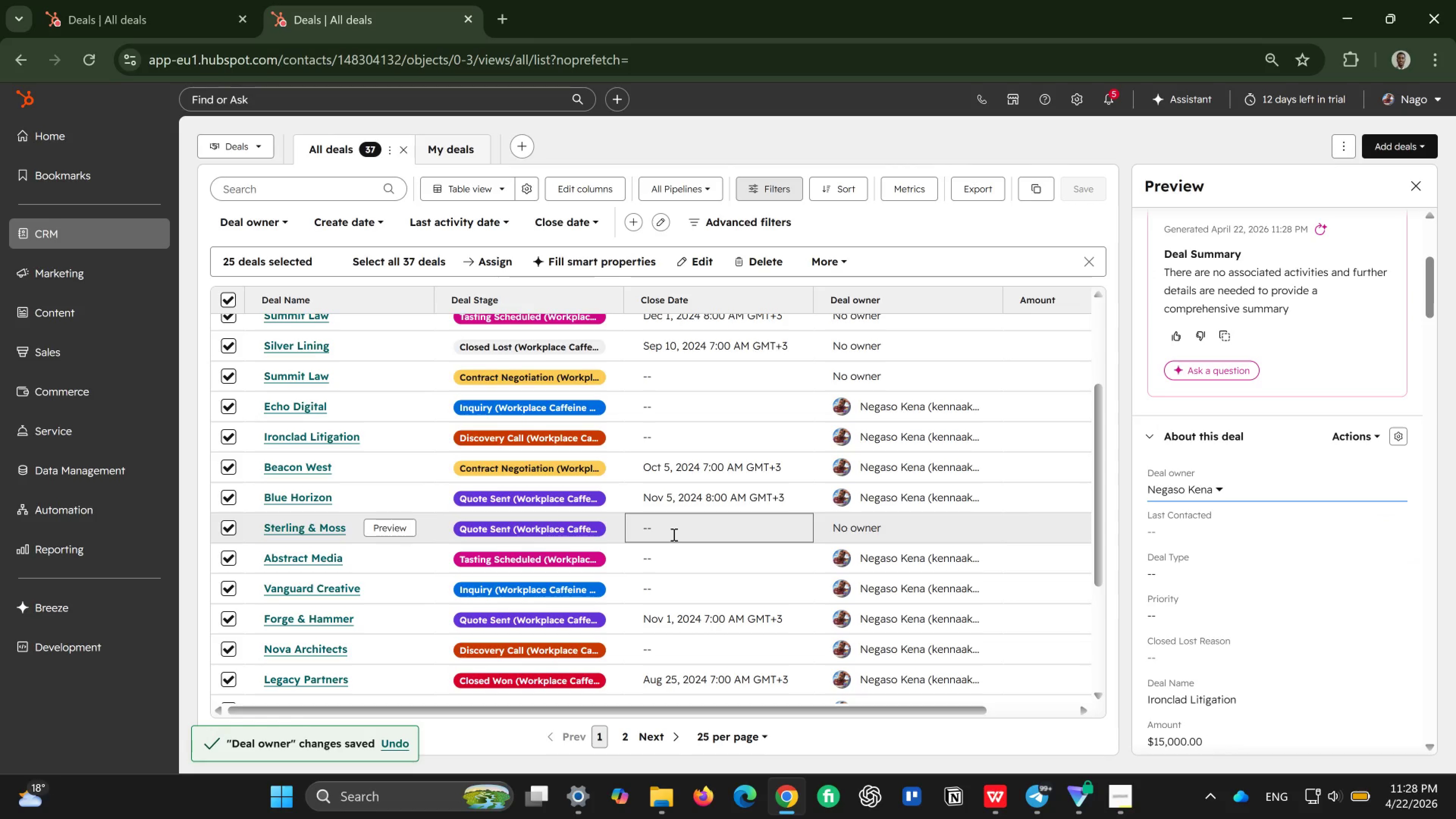 
mouse_move([499, 391])
 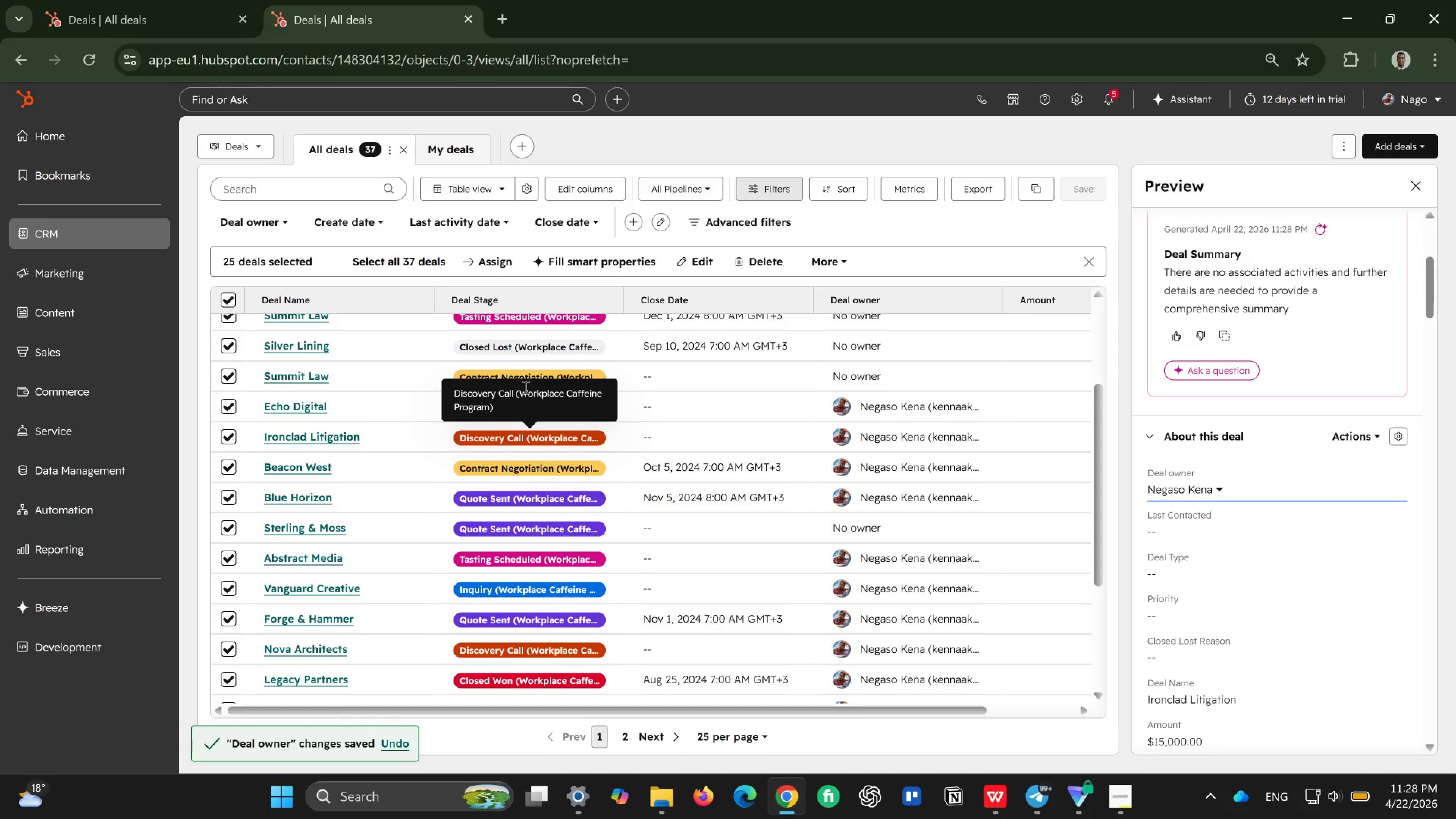 
scroll: coordinate [525, 387], scroll_direction: up, amount: 1.0
 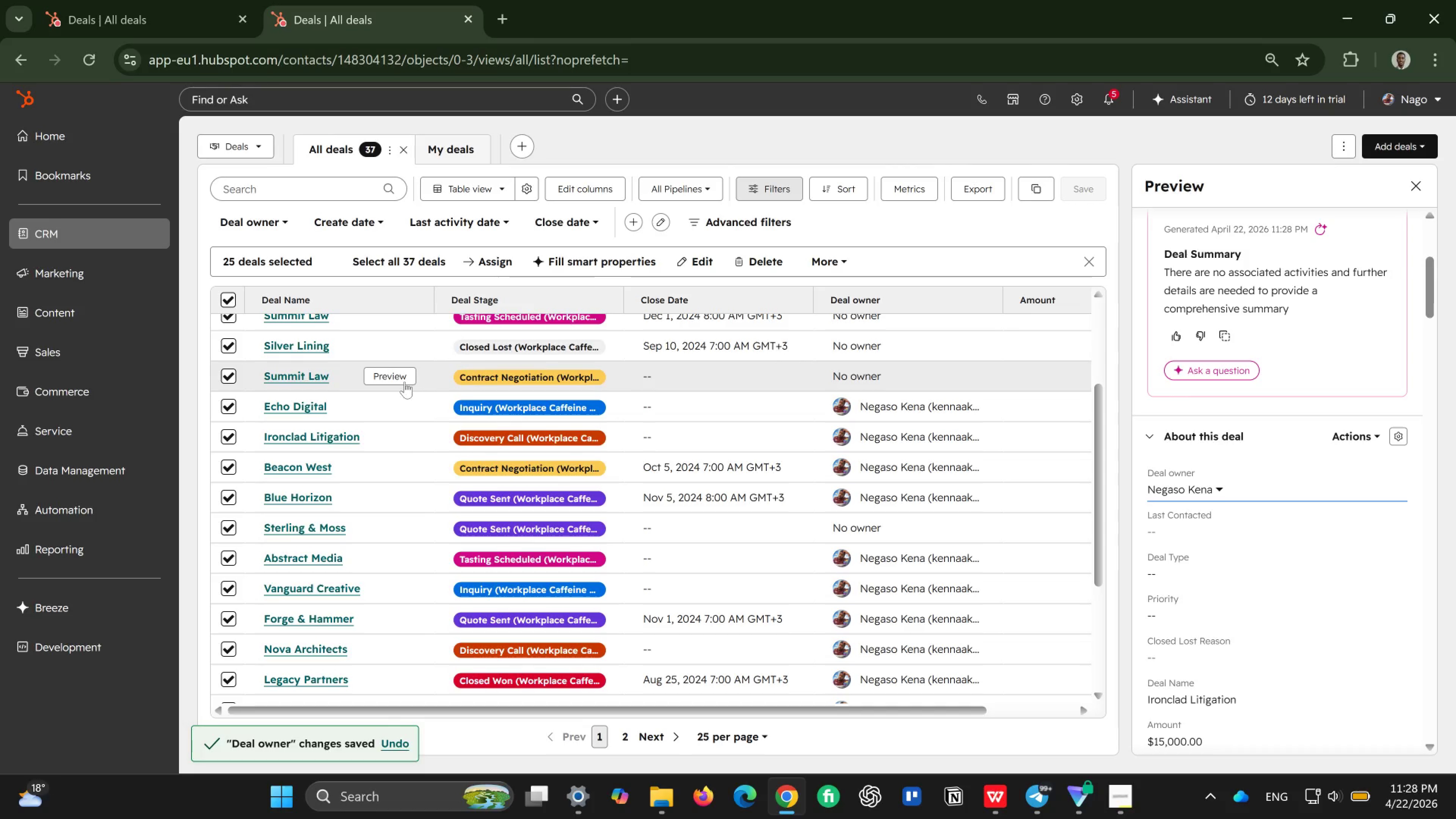 
left_click([405, 377])
 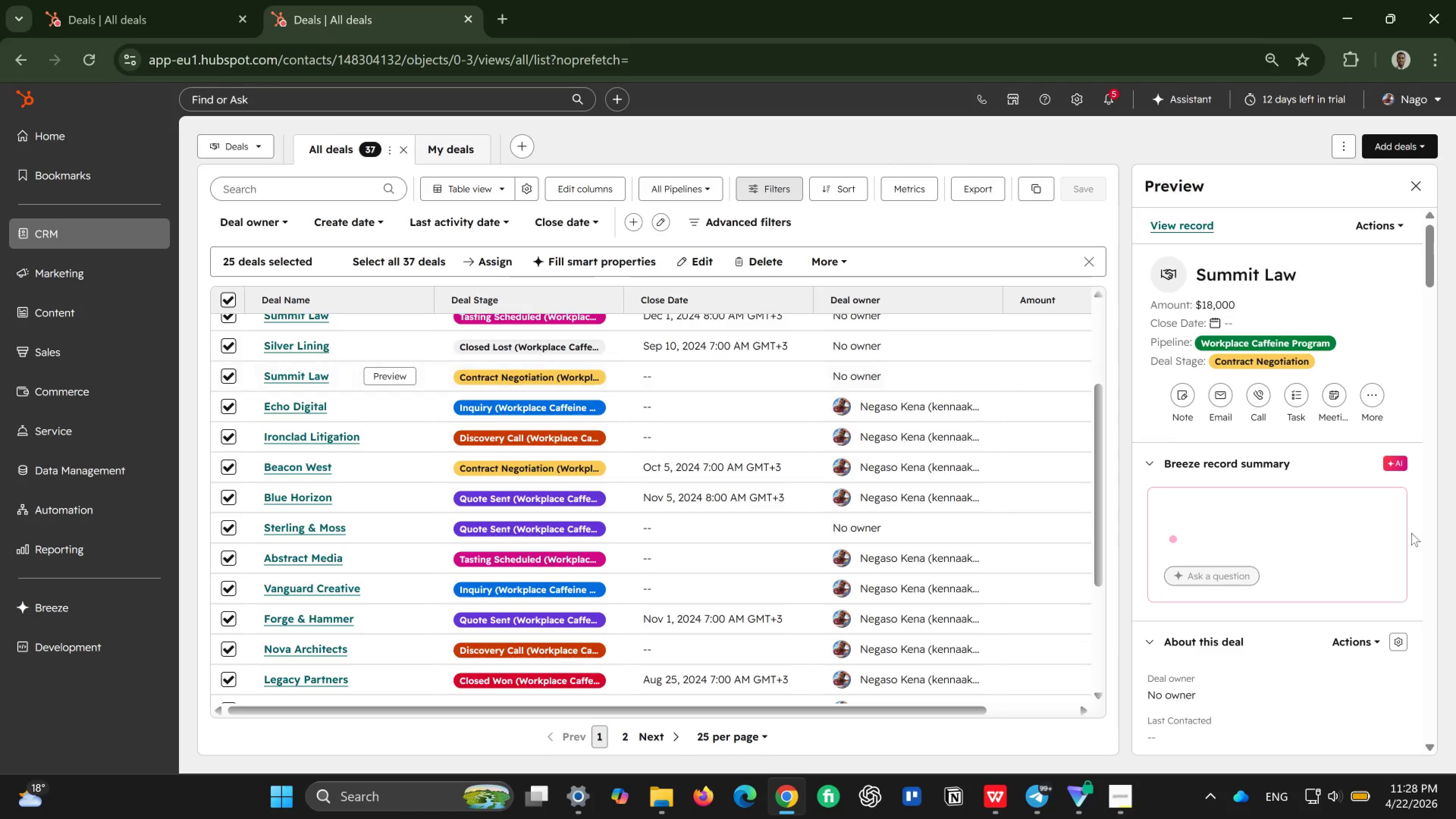 
scroll: coordinate [1321, 522], scroll_direction: down, amount: 2.0
 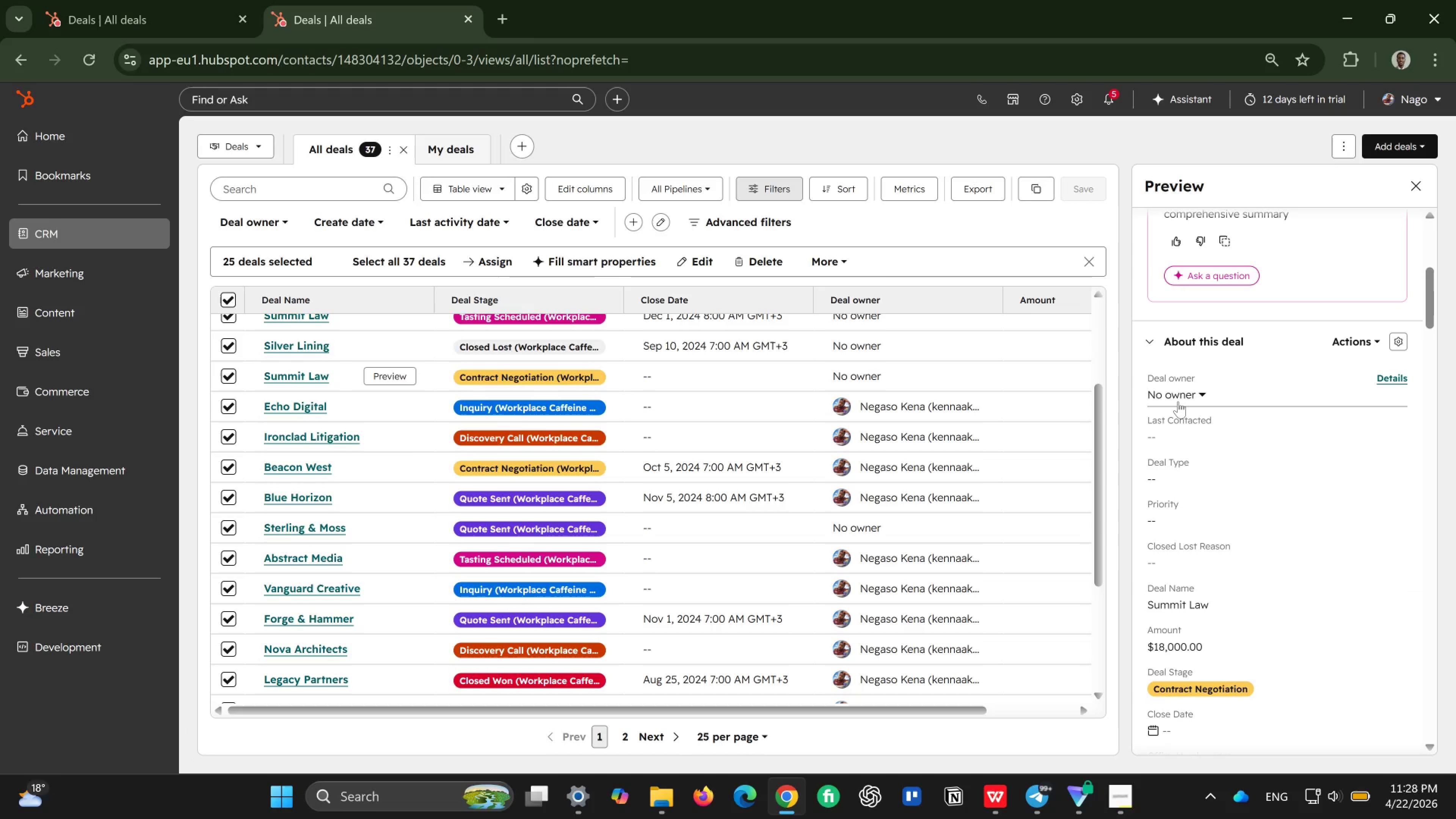 
left_click([1178, 402])
 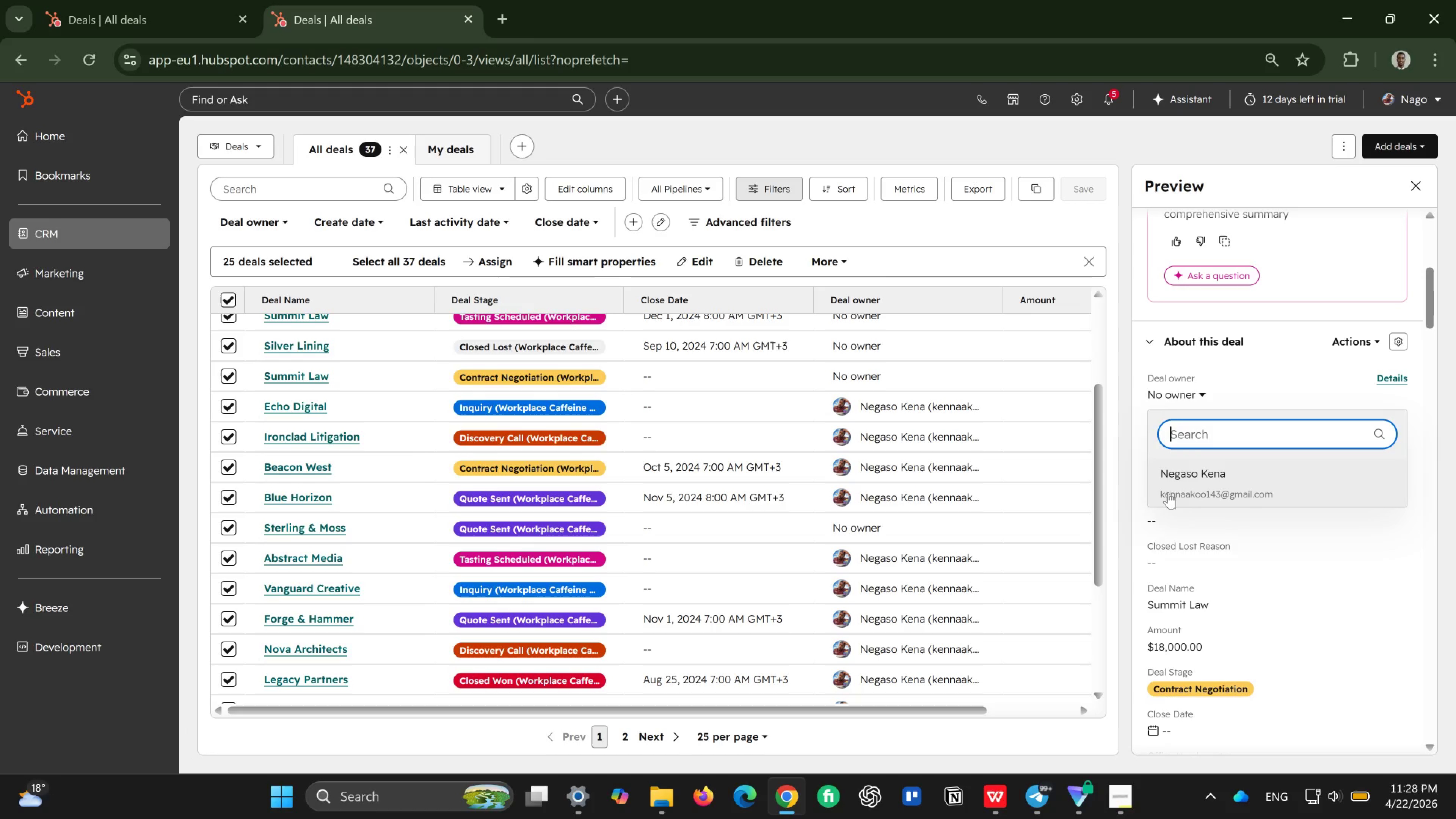 
left_click([1185, 483])
 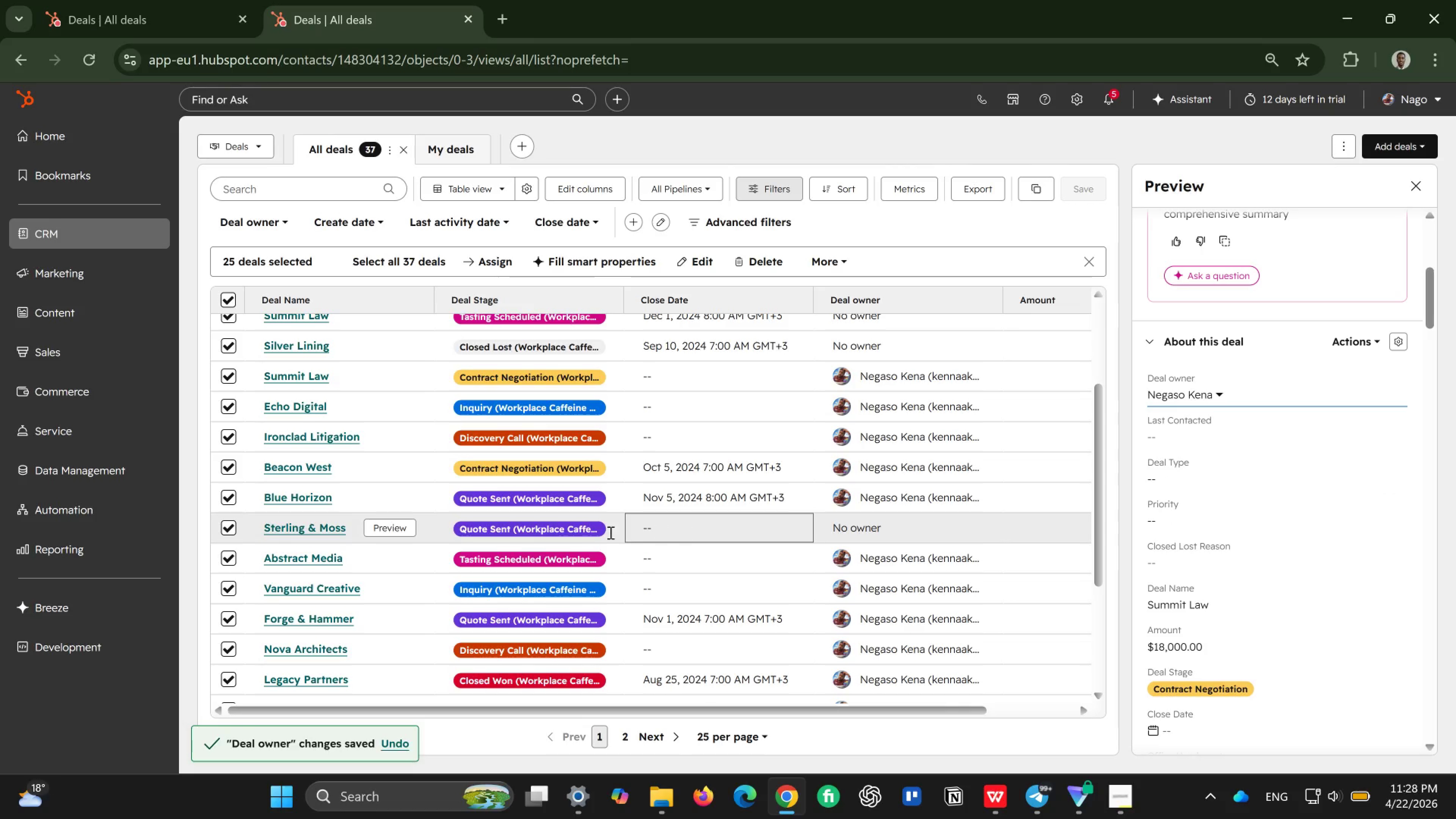 
left_click([405, 530])
 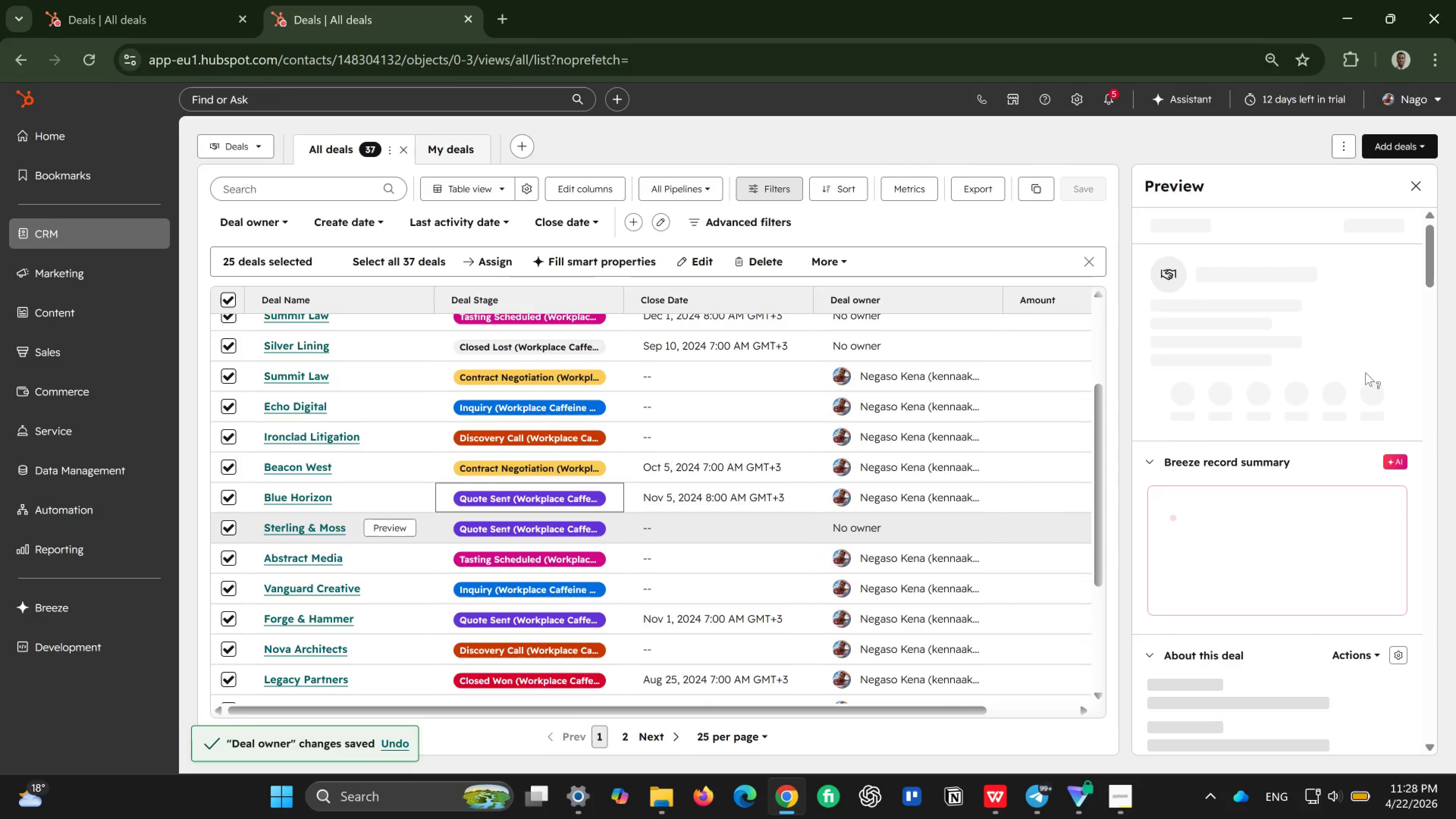 
scroll: coordinate [1247, 396], scroll_direction: down, amount: 3.0
 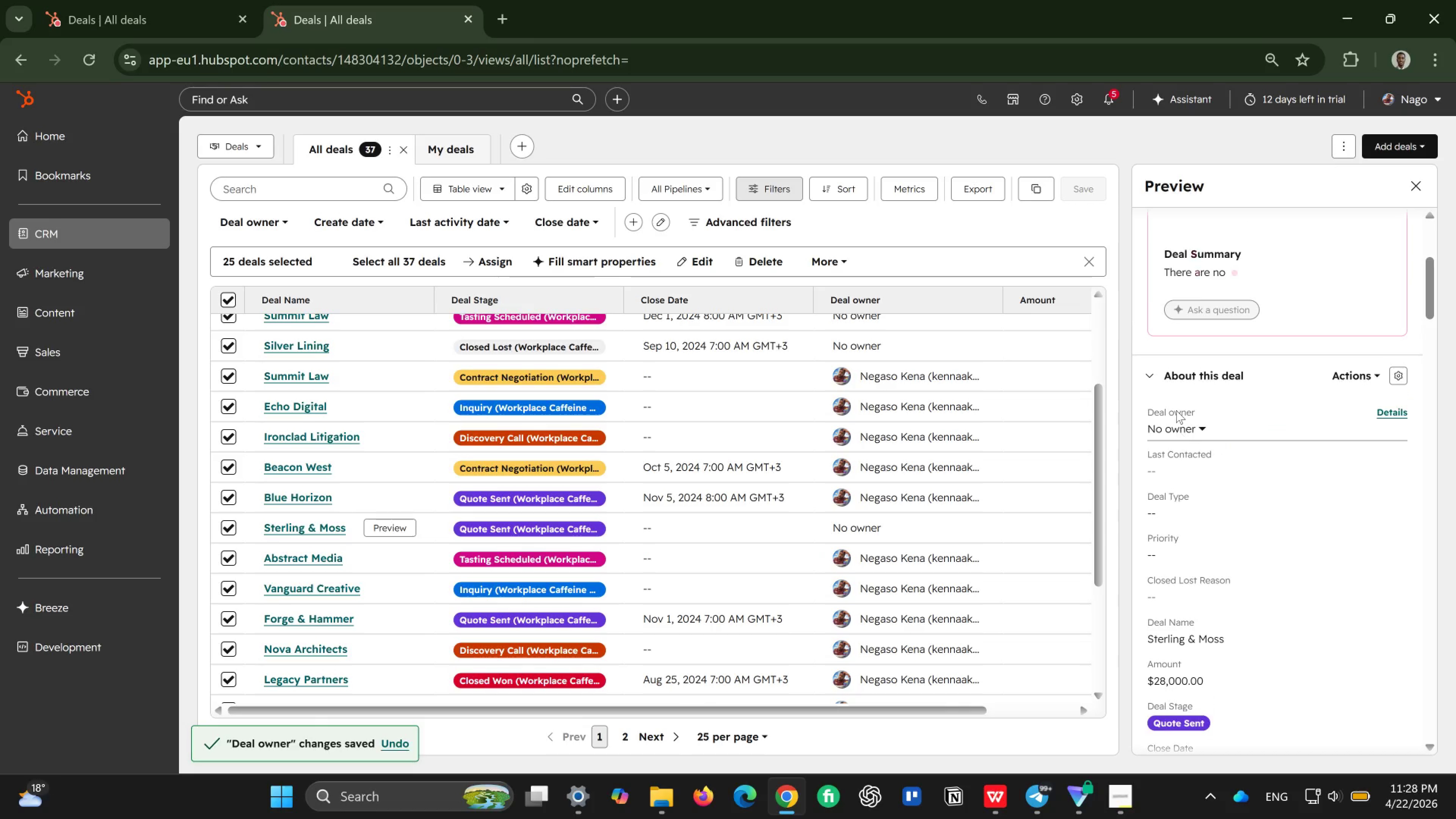 
left_click([1176, 410])
 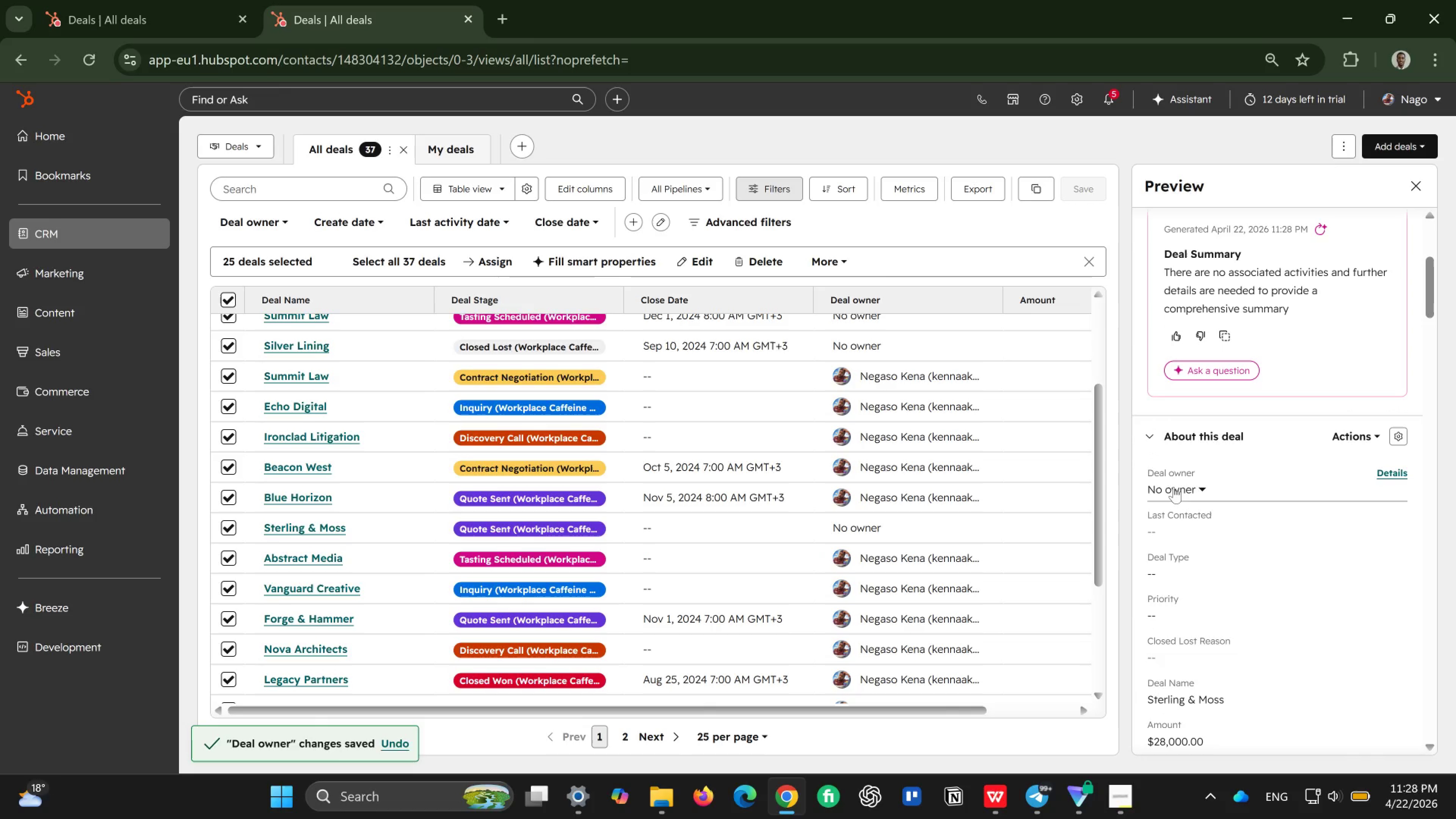 
left_click([1174, 496])
 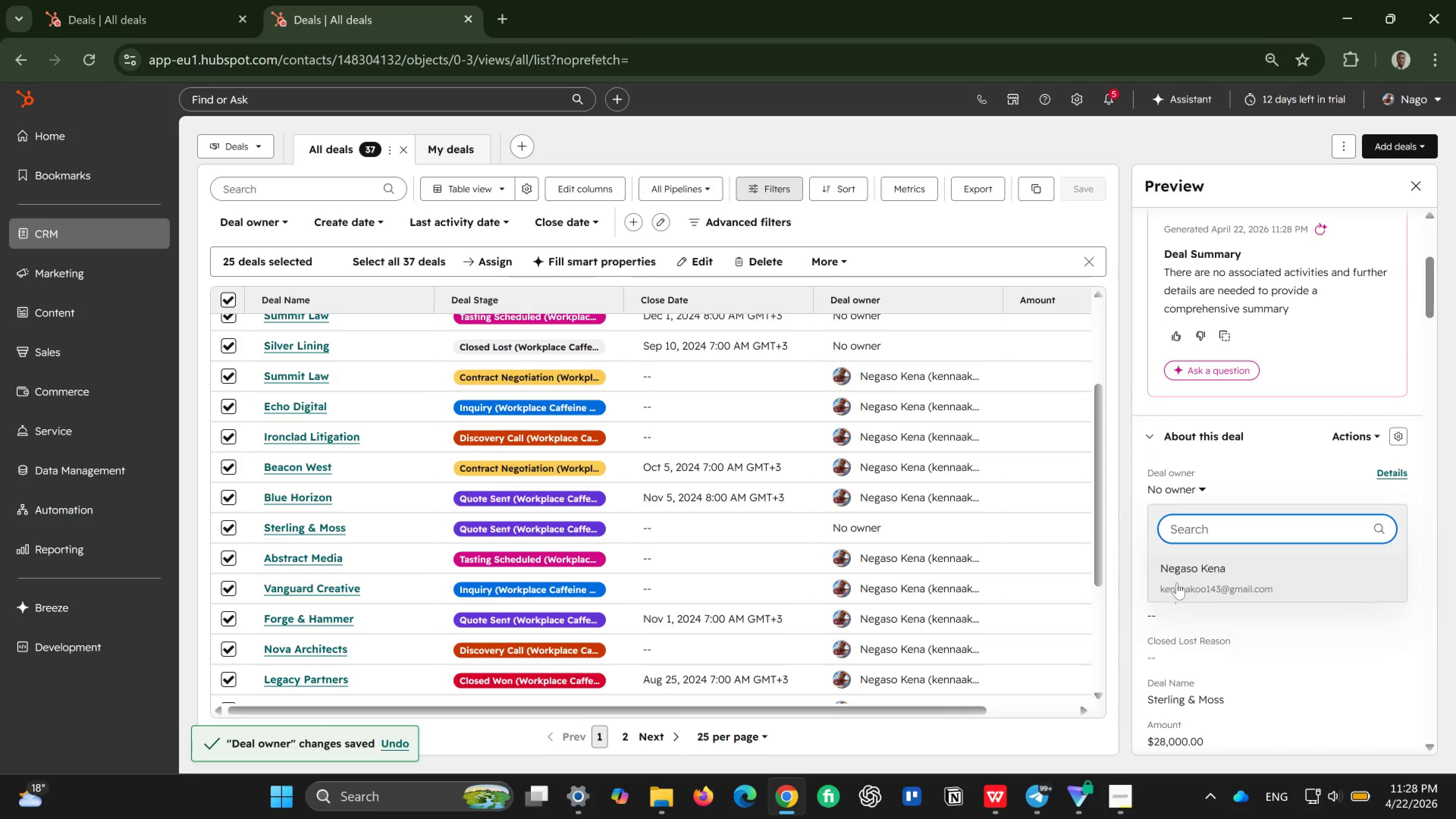 
left_click([1177, 583])
 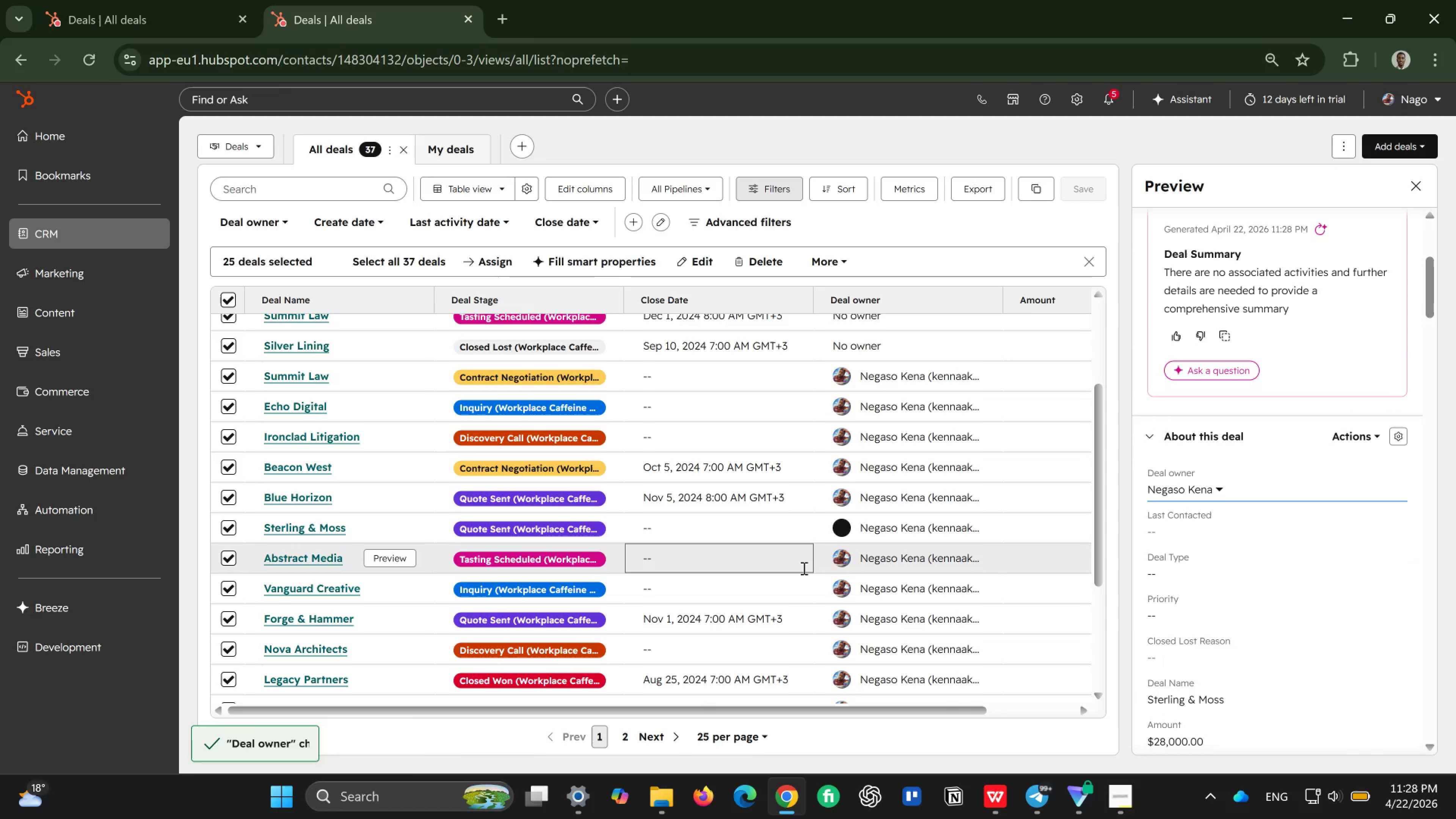 
scroll: coordinate [803, 568], scroll_direction: up, amount: 2.0
 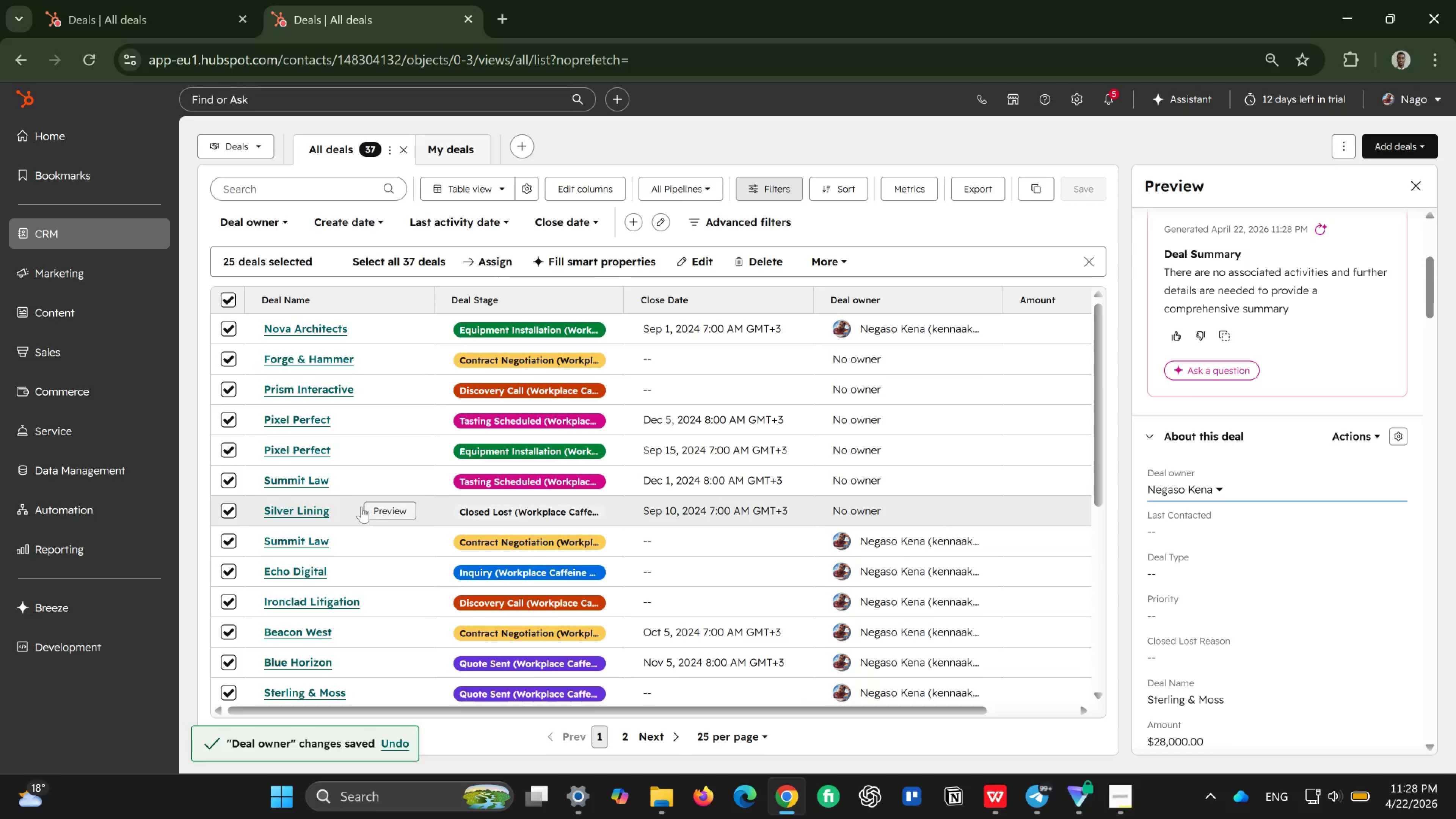 
left_click([381, 509])
 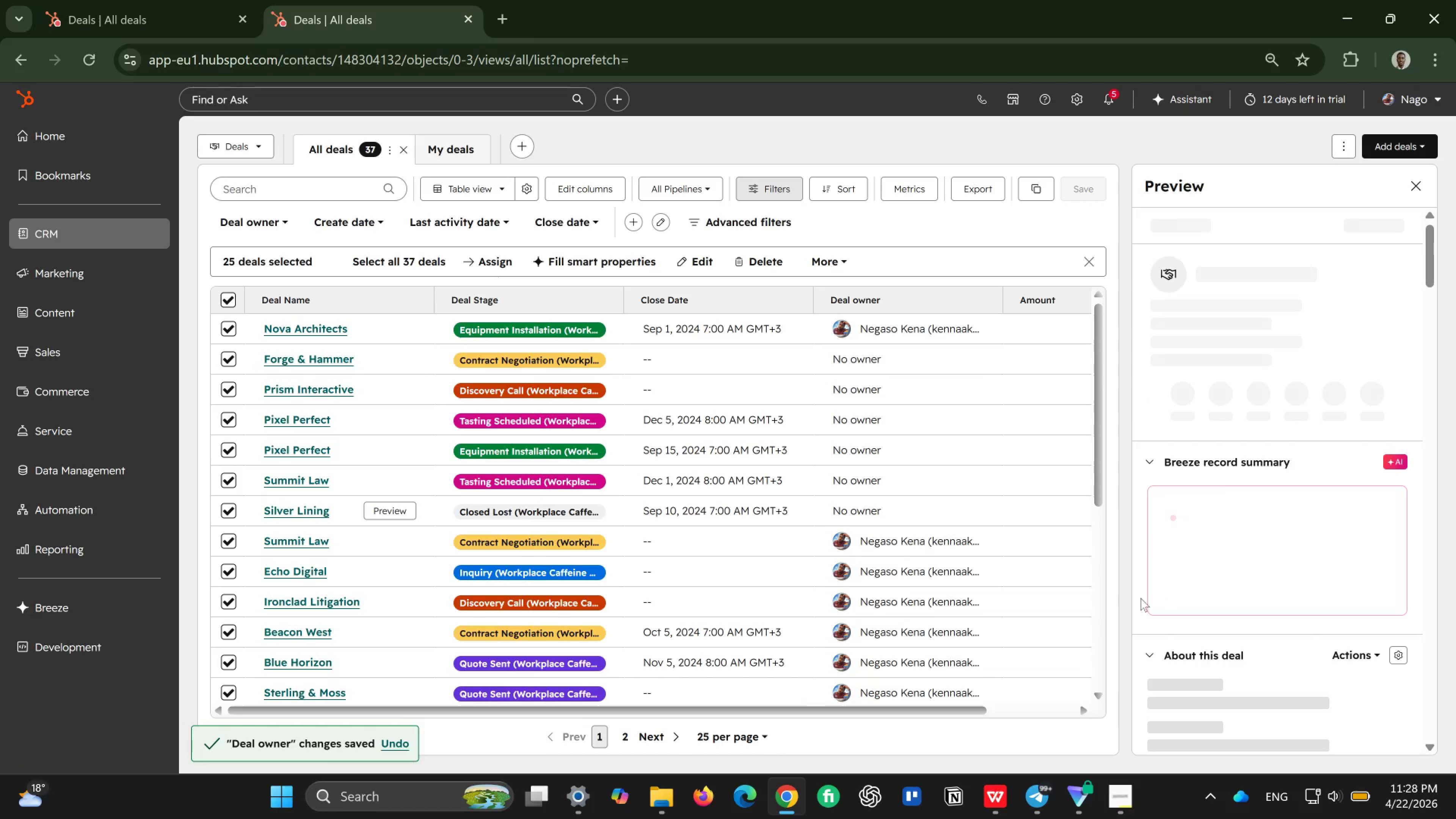 
scroll: coordinate [1233, 579], scroll_direction: down, amount: 2.0
 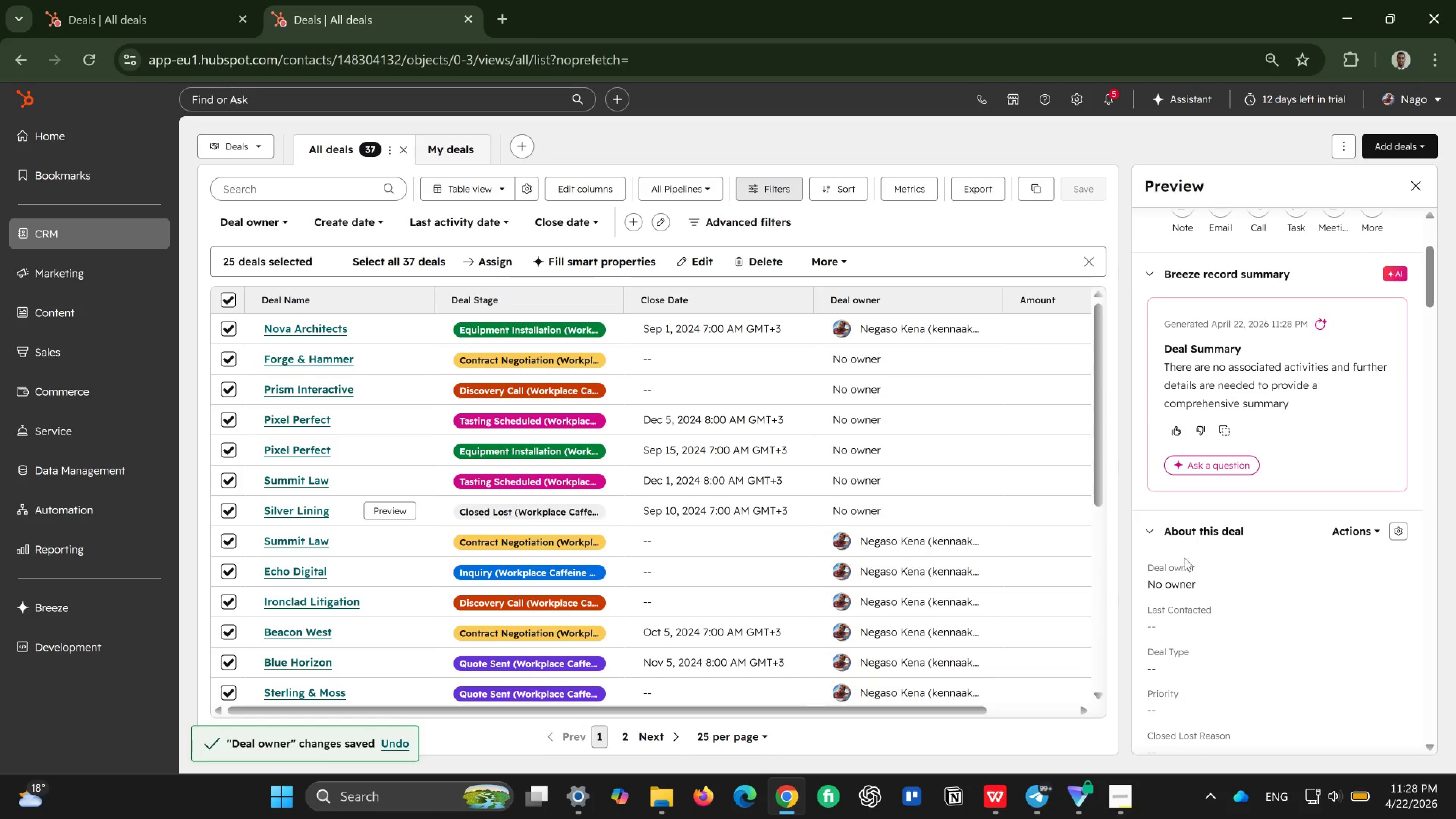 
left_click([1172, 585])
 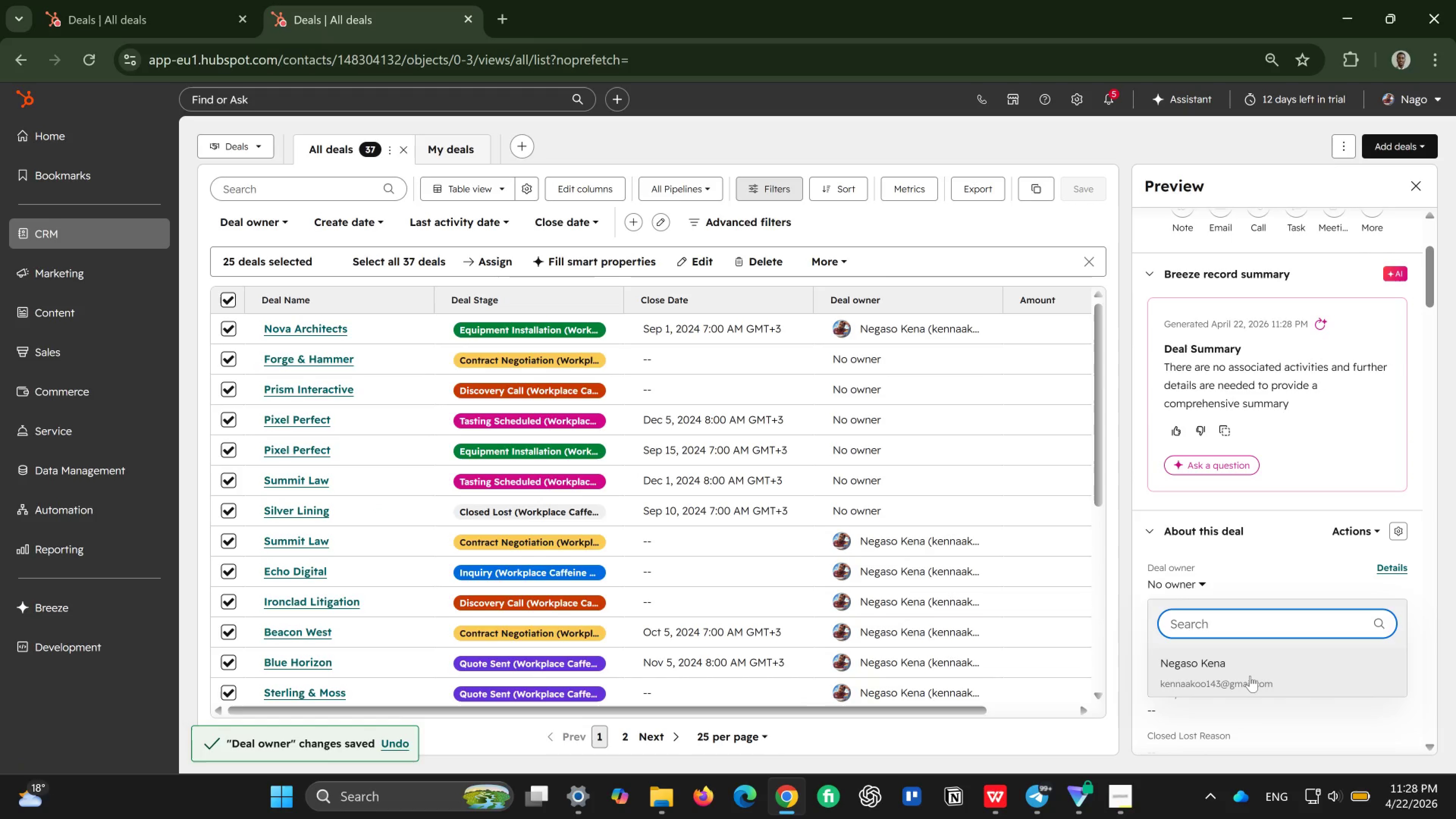 
left_click([1250, 676])
 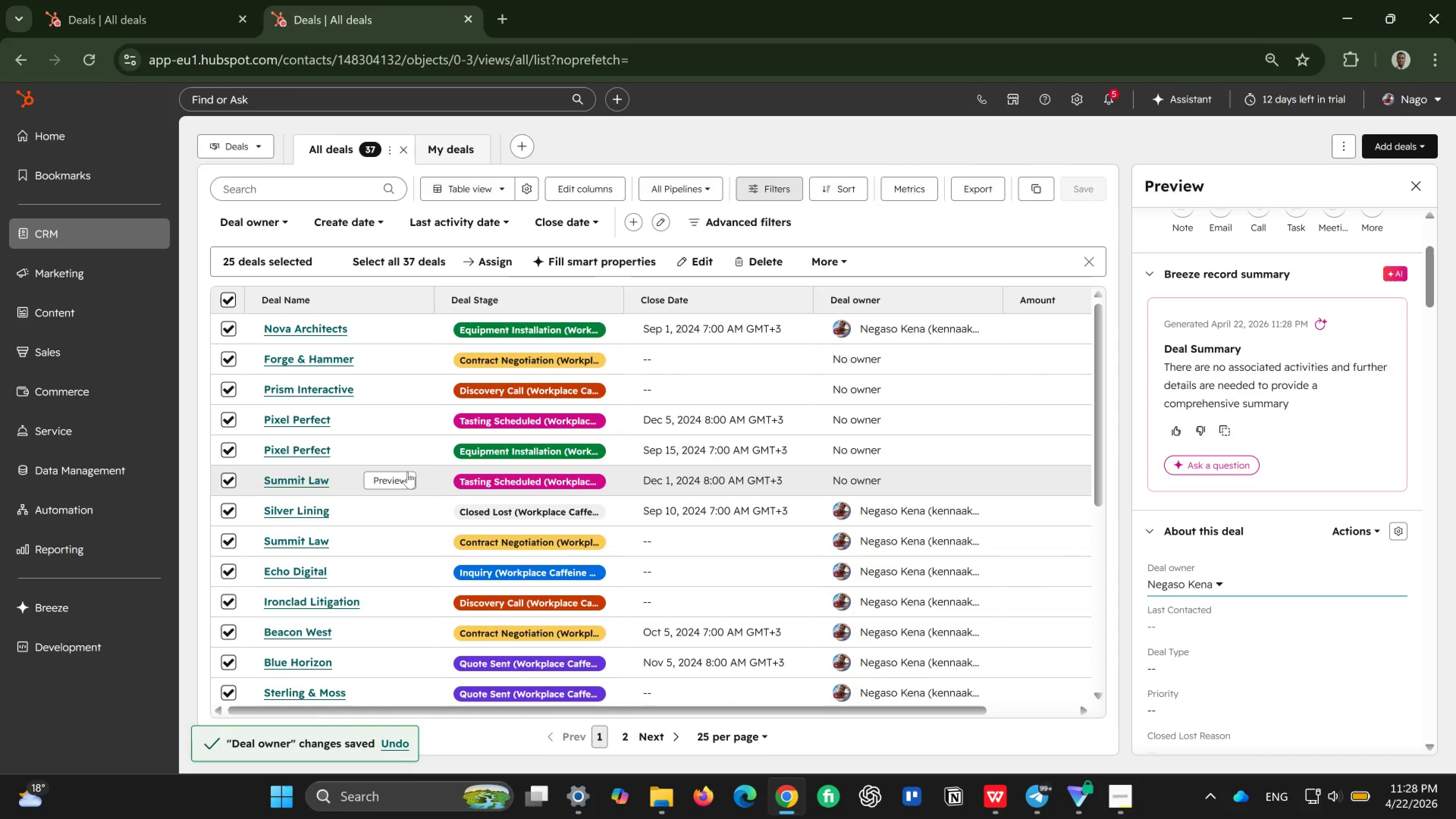 
left_click([403, 472])
 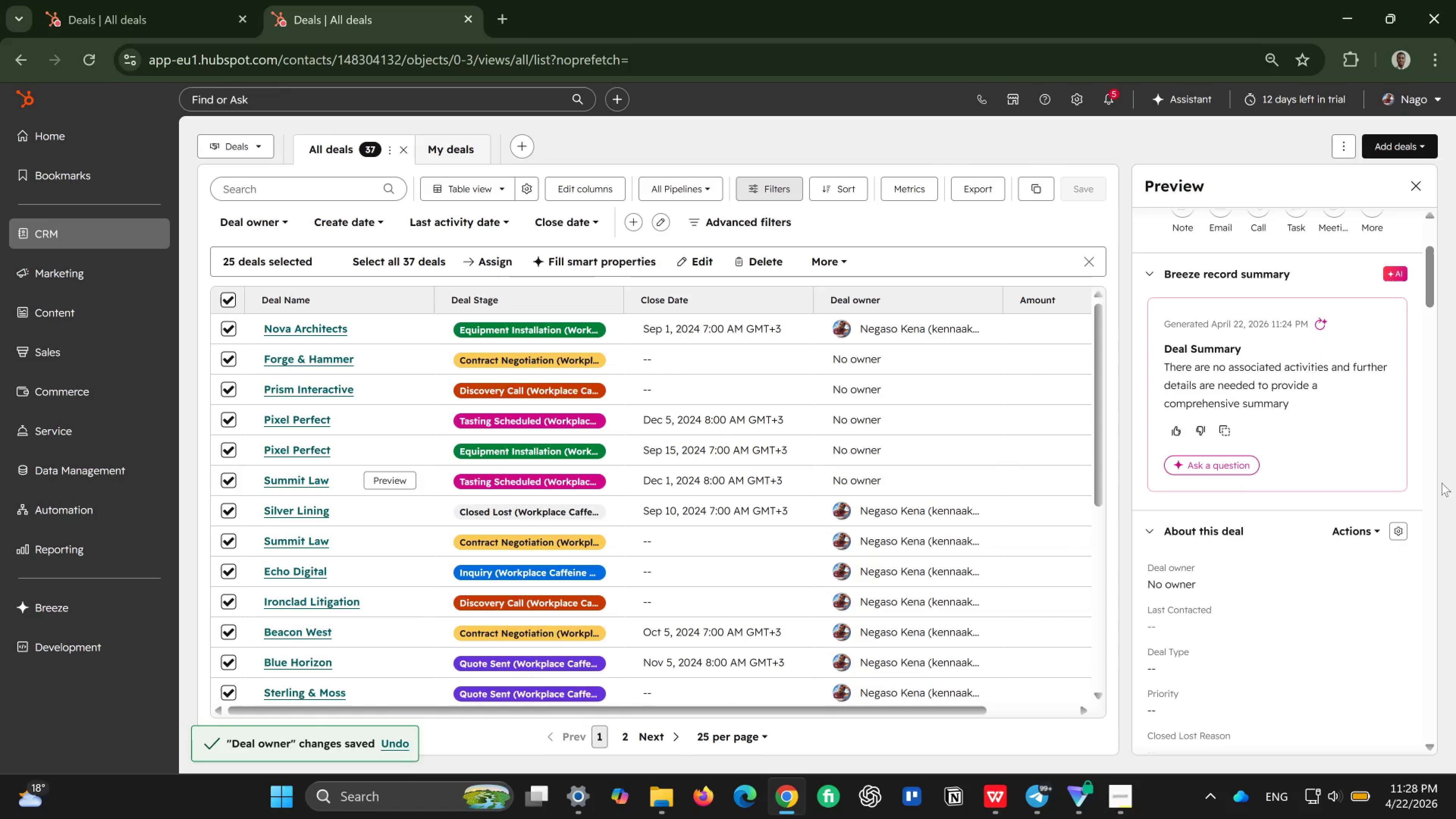 
scroll: coordinate [1287, 519], scroll_direction: down, amount: 3.0
 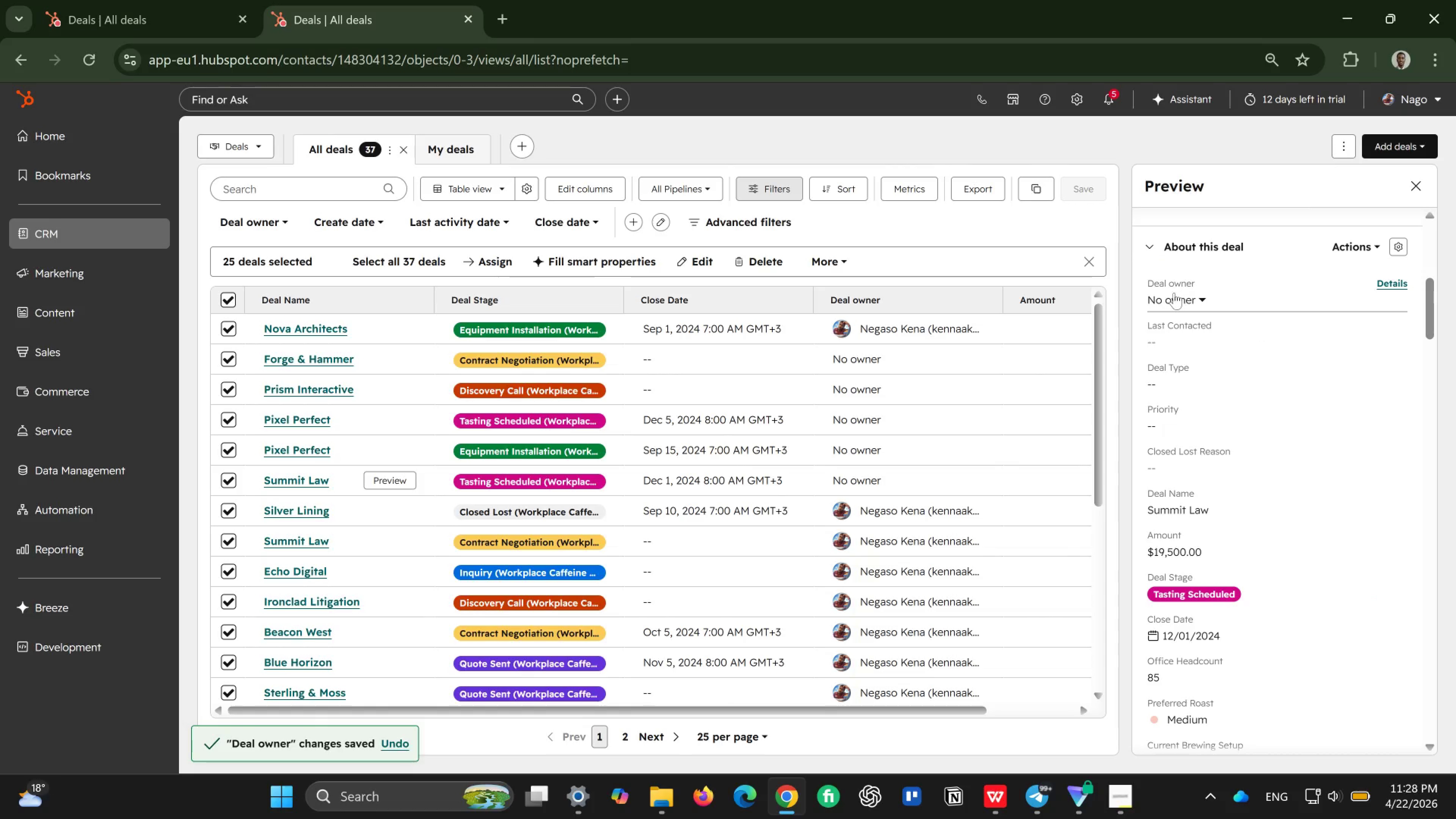 
left_click([1194, 293])
 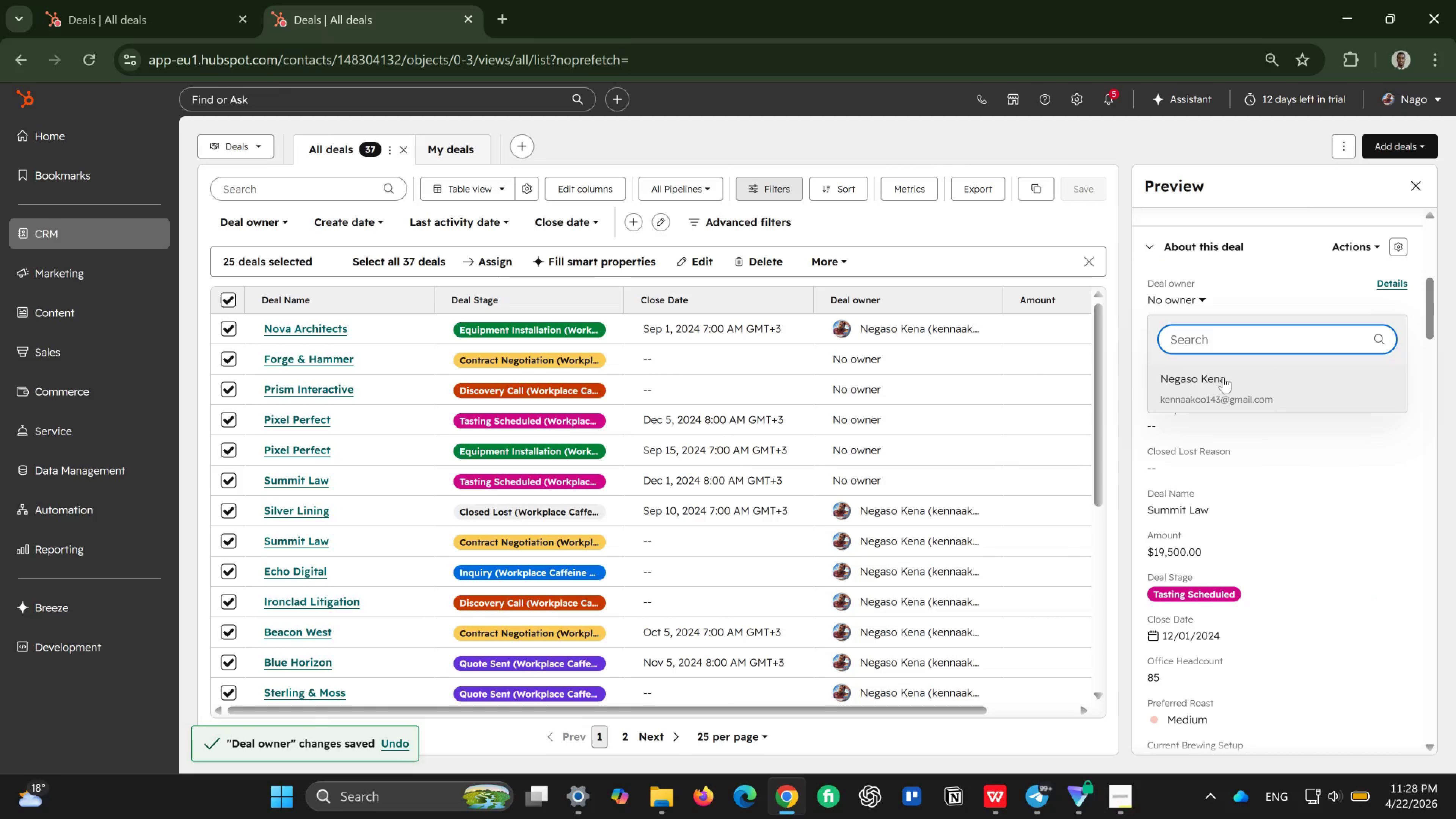 
left_click([1217, 381])
 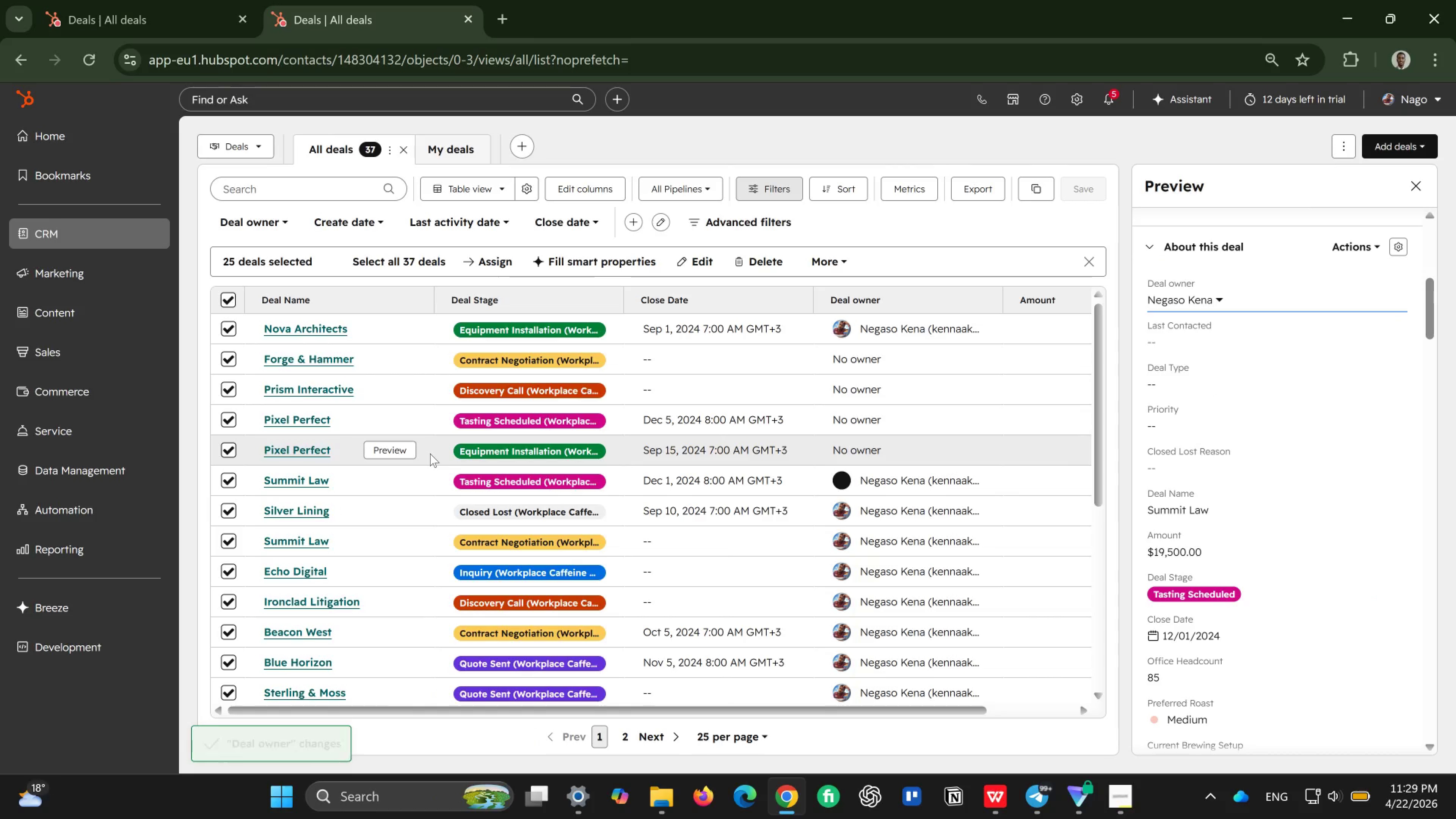 
left_click([386, 450])
 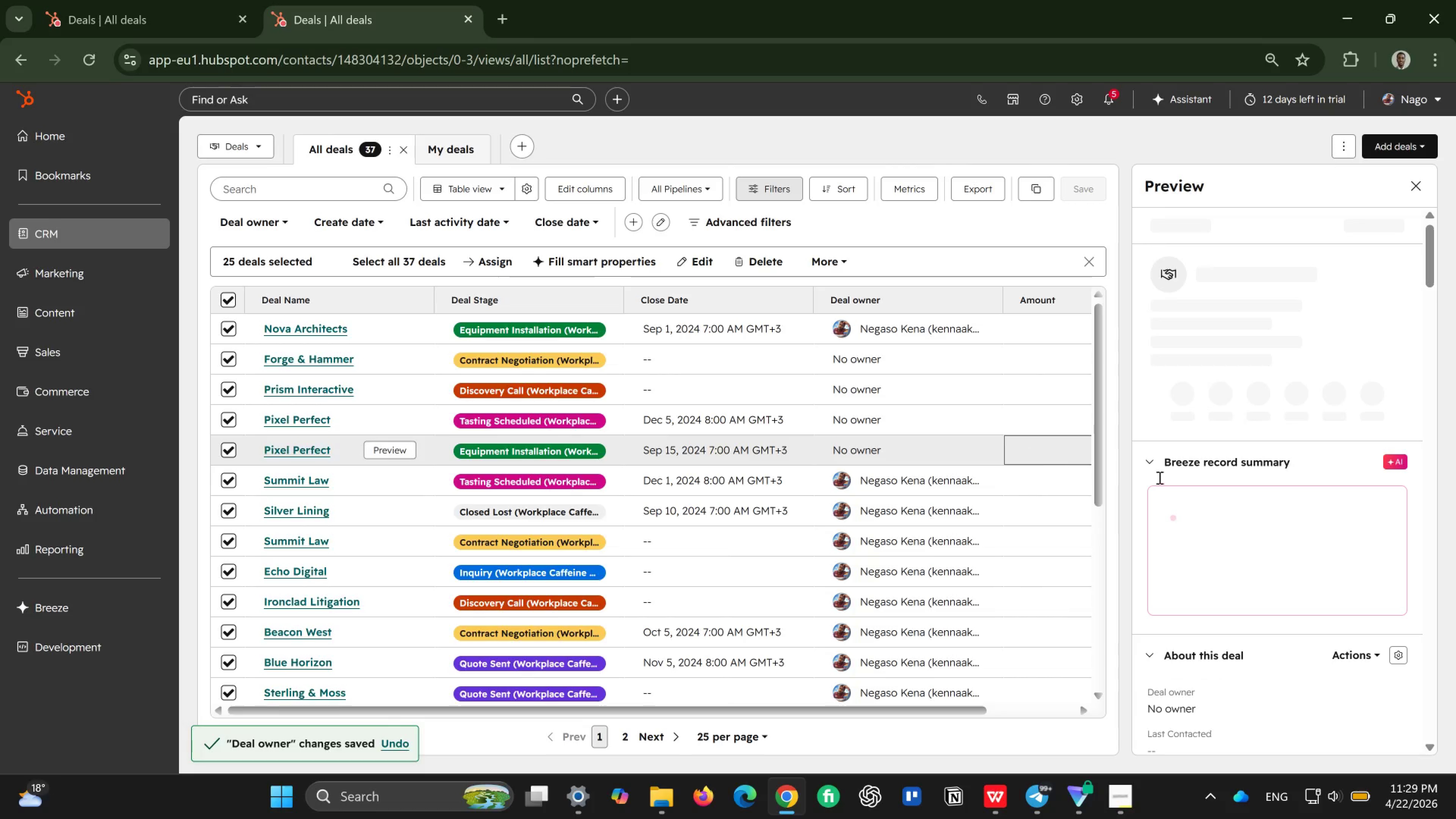 
scroll: coordinate [1183, 512], scroll_direction: down, amount: 4.0
 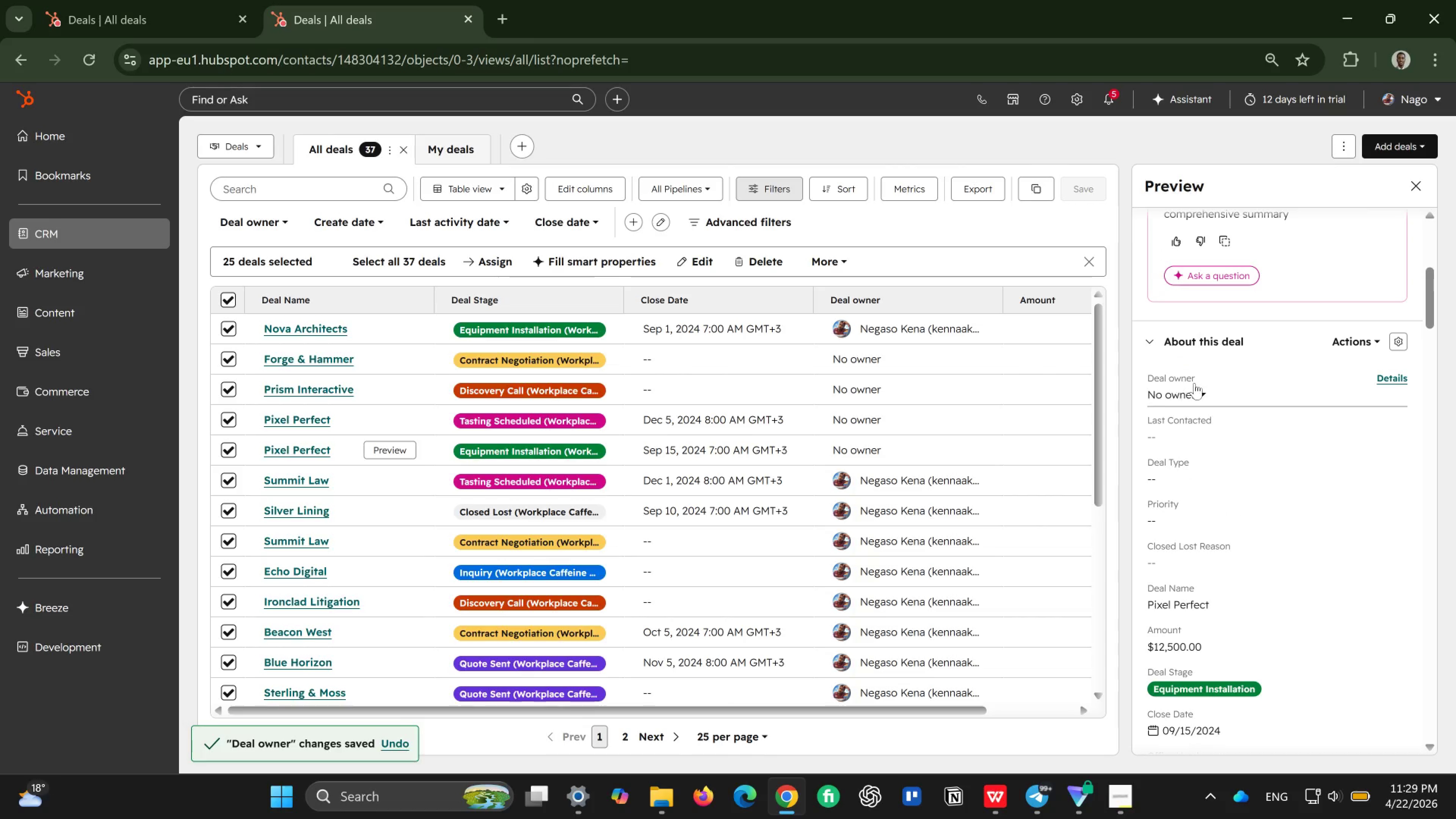 
left_click([1194, 383])
 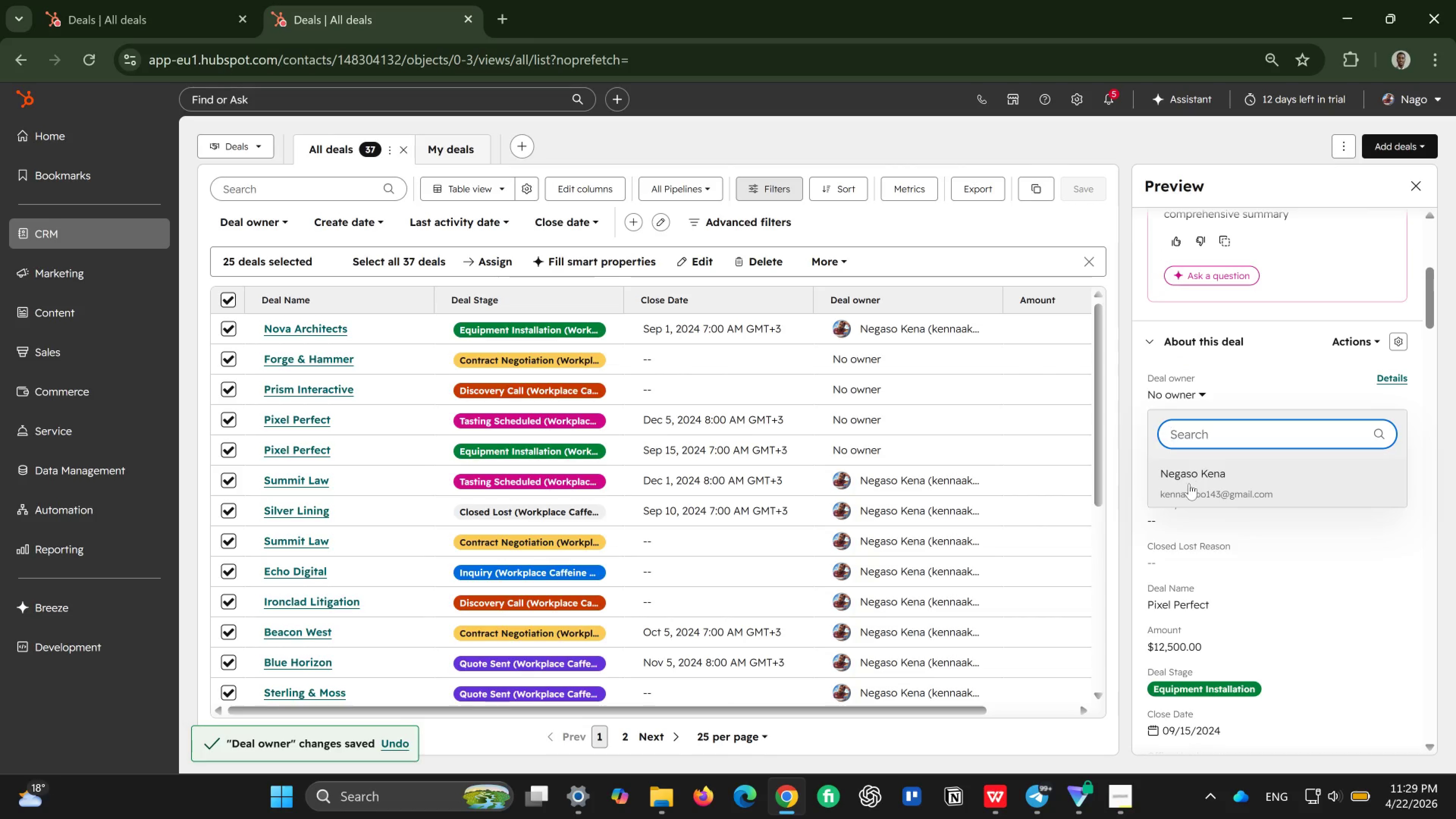 
left_click([1189, 483])
 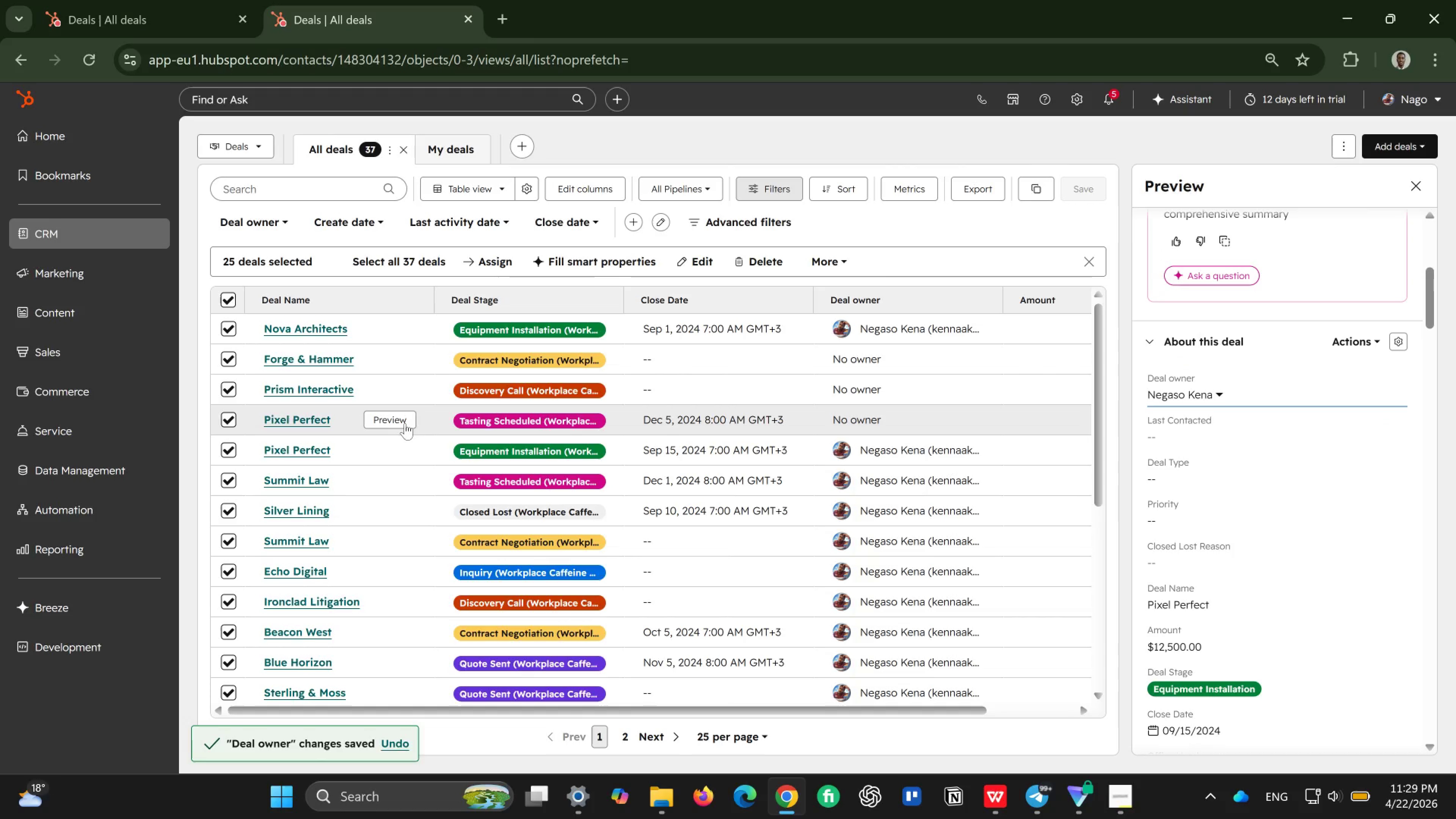 
left_click([403, 423])
 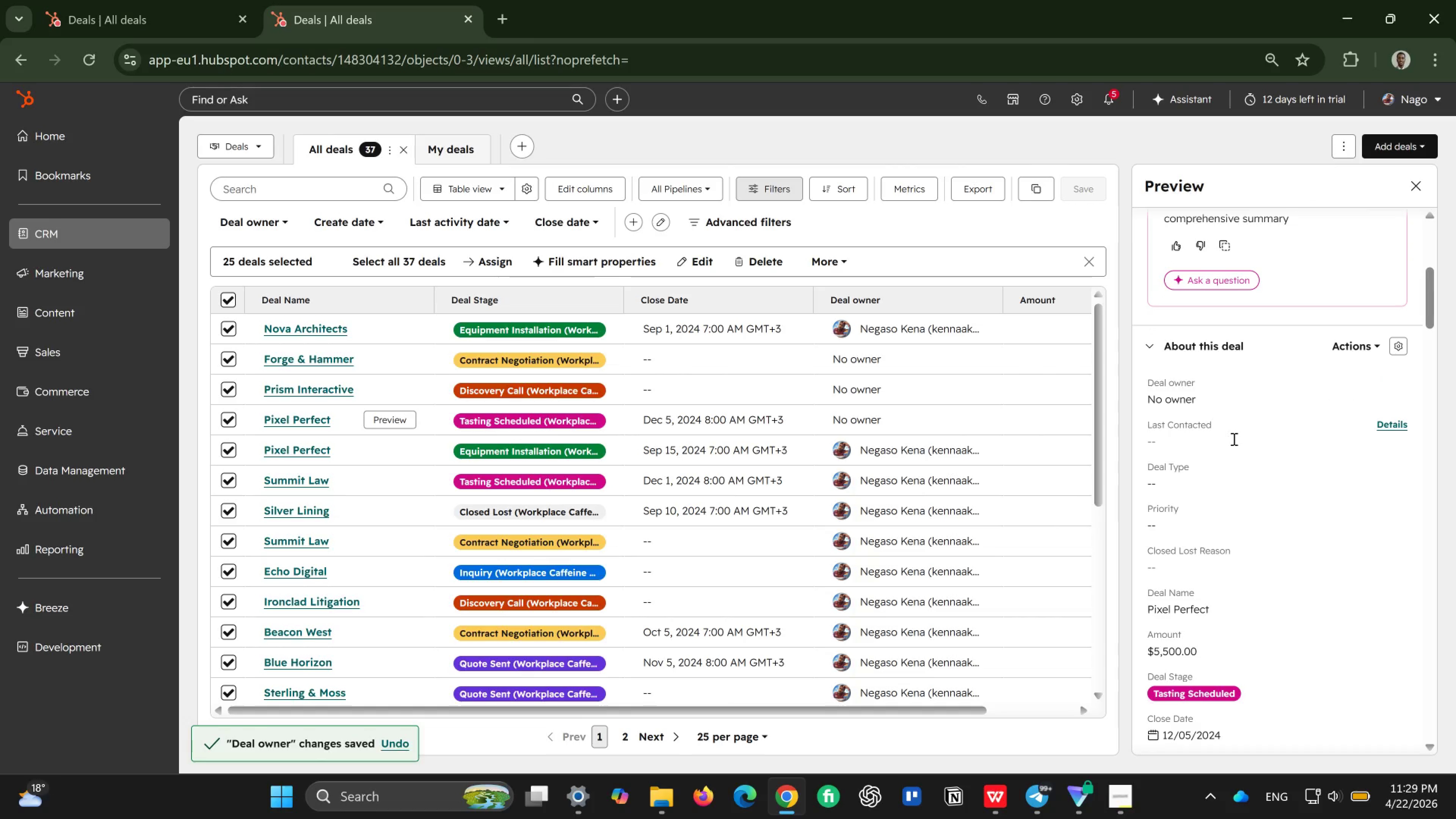 
scroll: coordinate [1235, 450], scroll_direction: down, amount: 3.0
 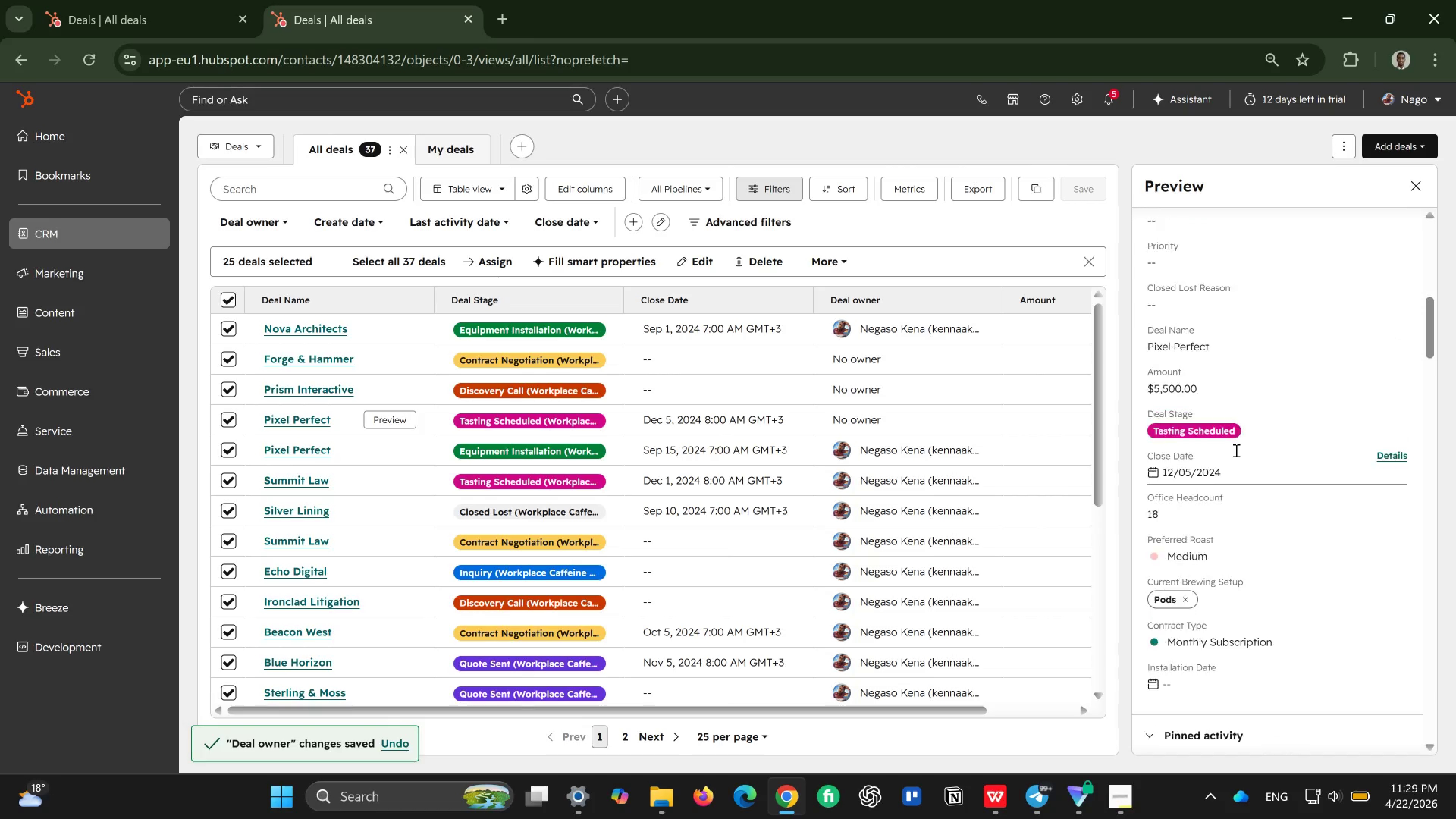 
scroll: coordinate [1235, 450], scroll_direction: up, amount: 3.0
 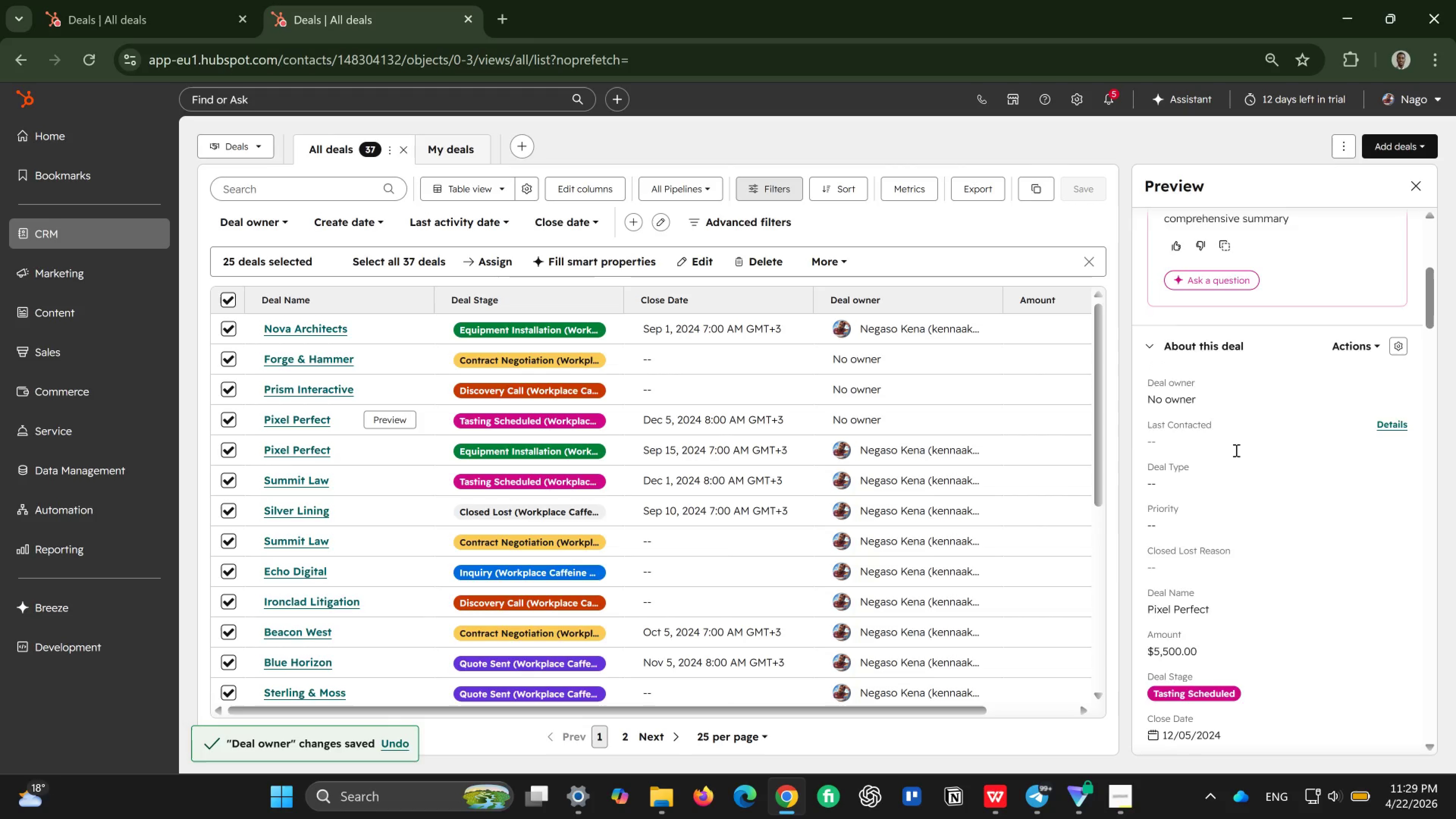 
scroll: coordinate [1235, 450], scroll_direction: down, amount: 1.0
 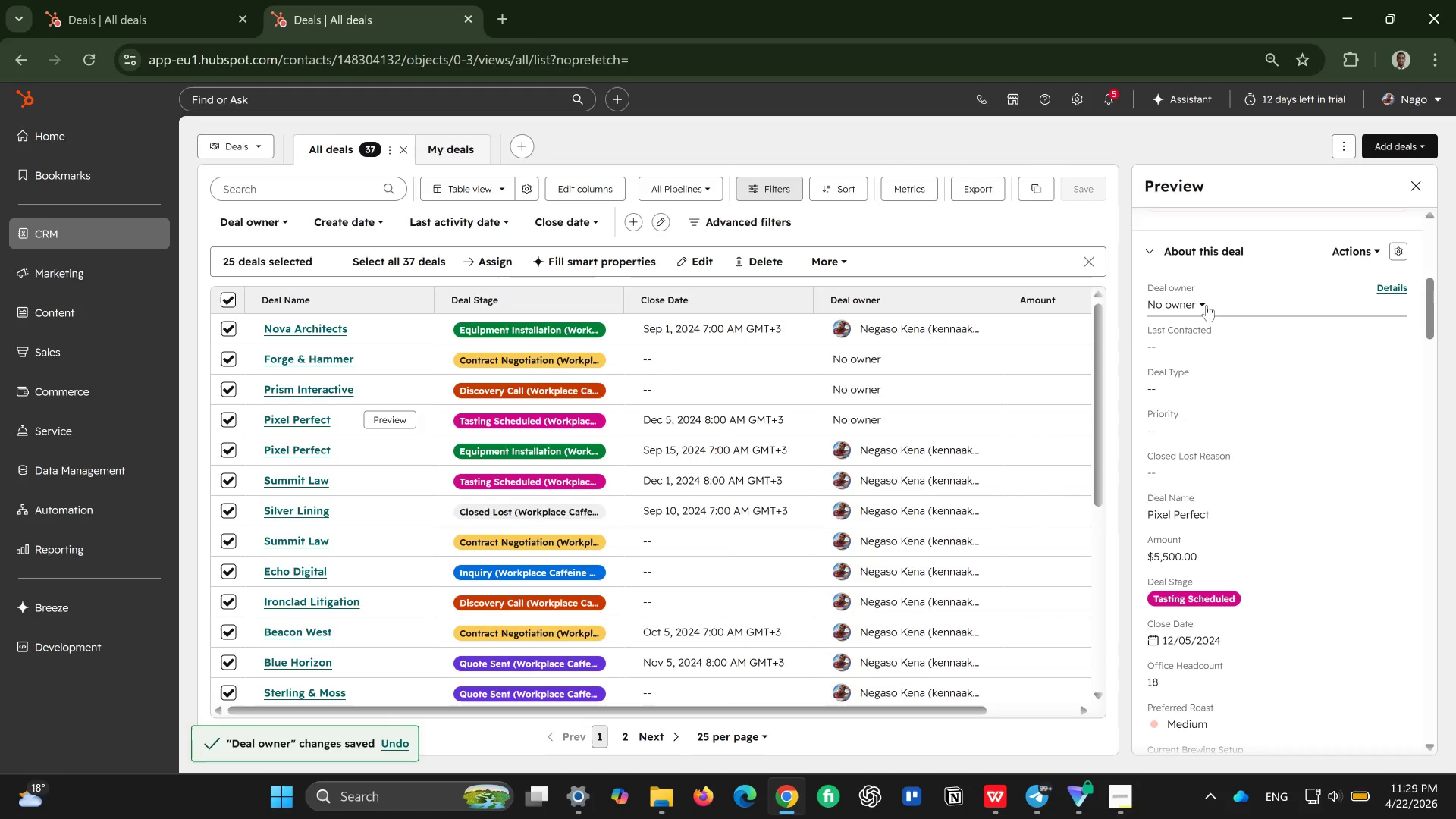 
left_click([1202, 305])
 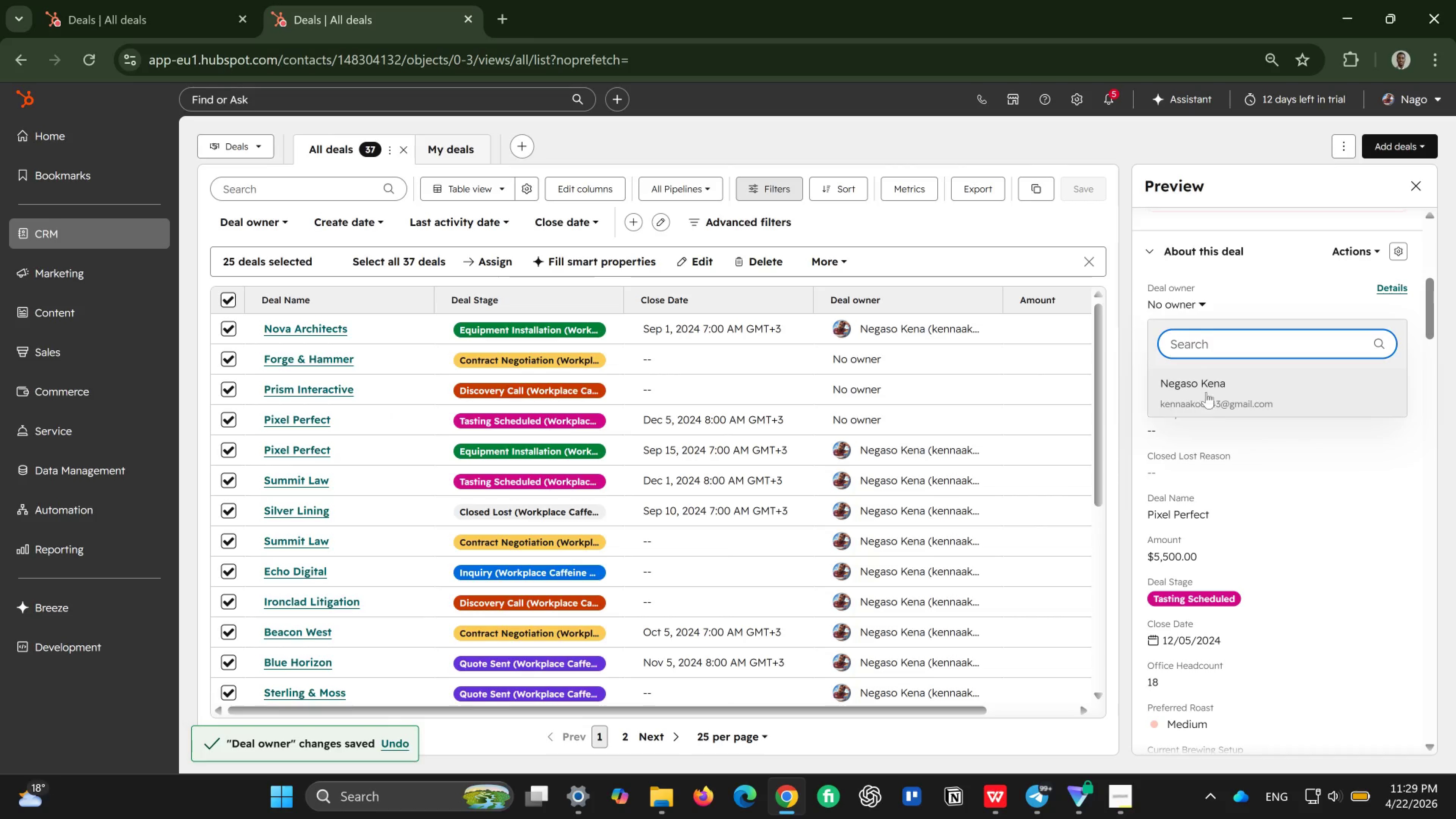 
left_click([1208, 389])
 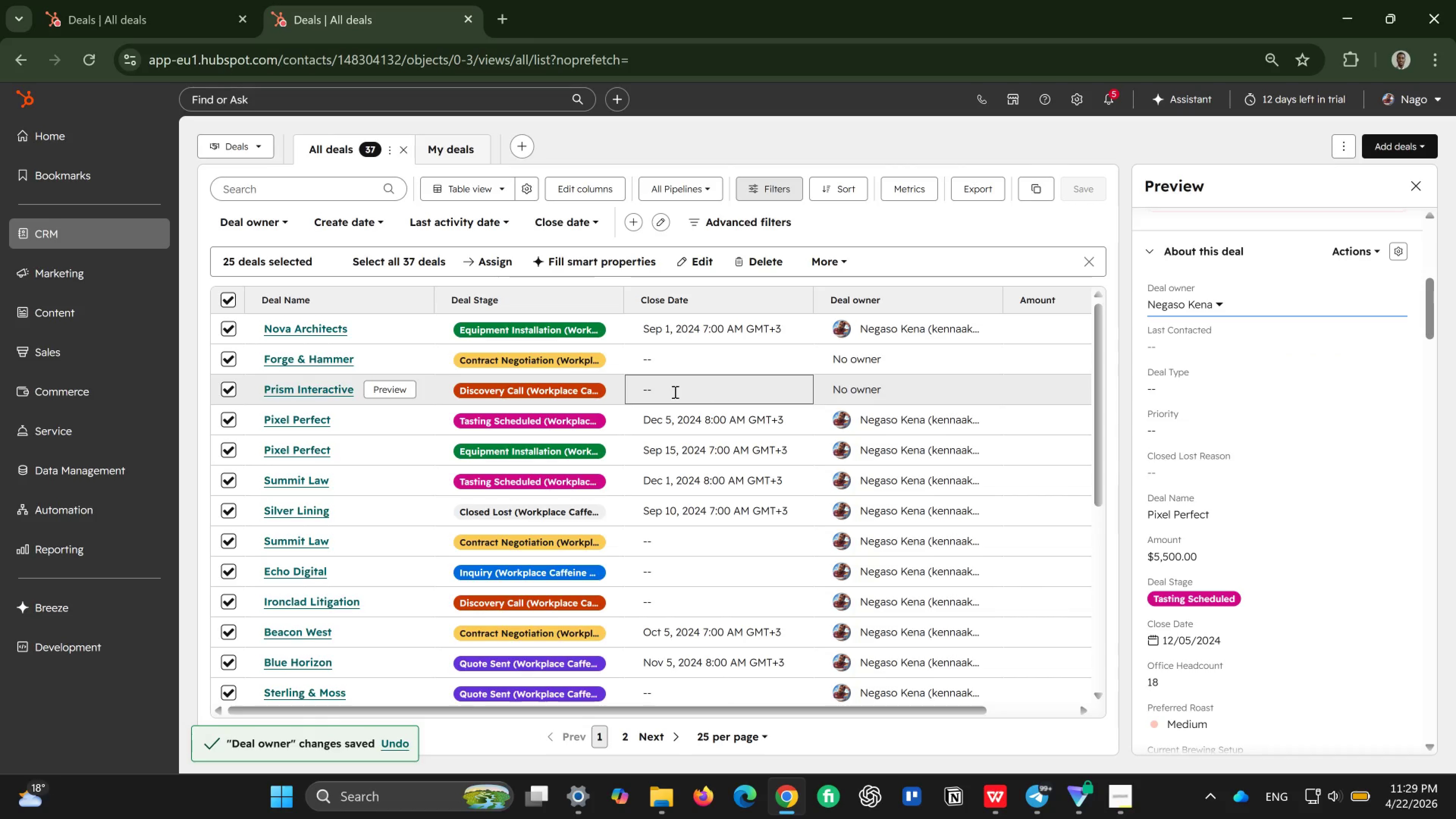 
left_click([396, 394])
 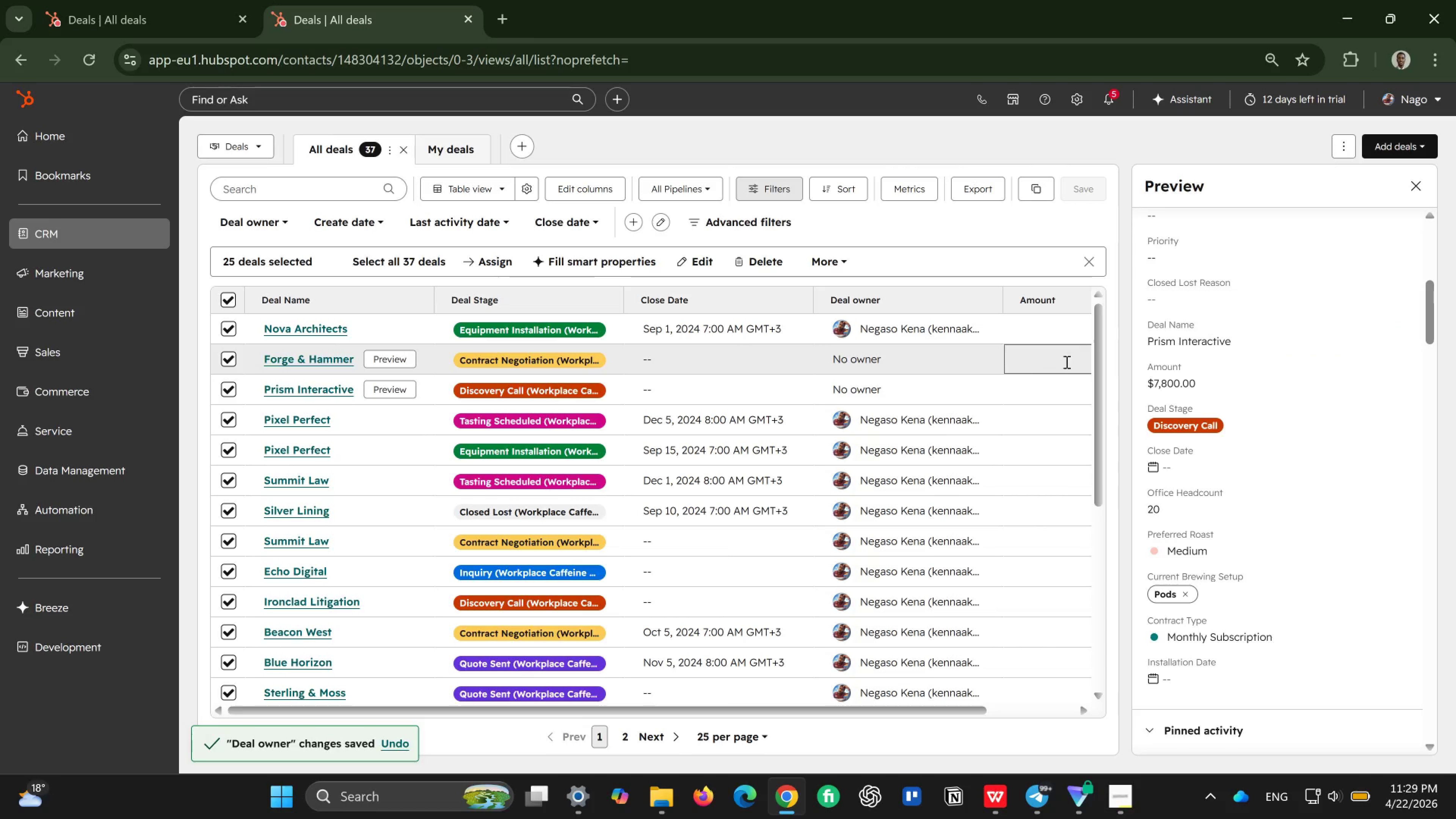 
scroll: coordinate [1224, 386], scroll_direction: up, amount: 1.0
 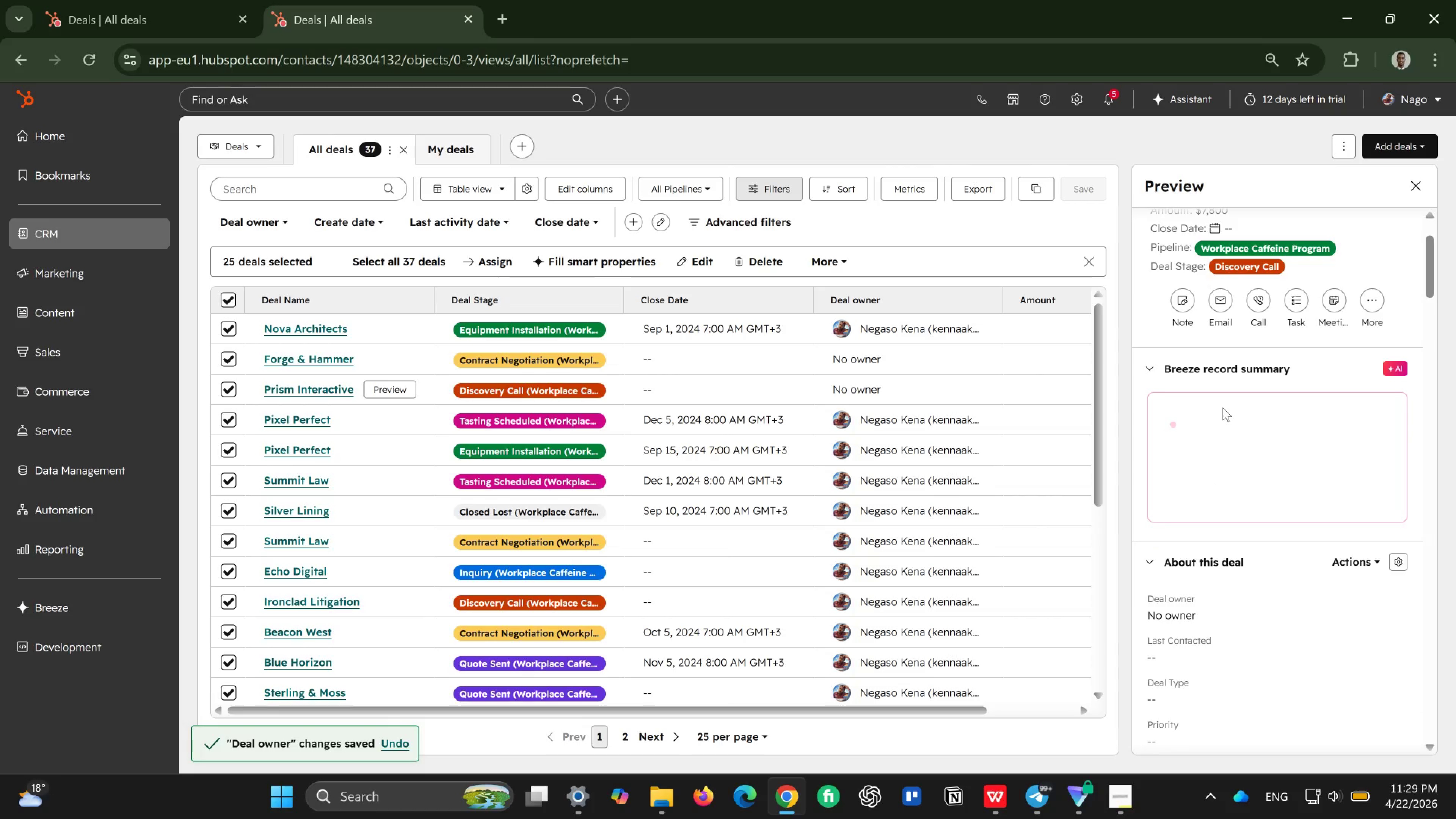 
scroll: coordinate [1222, 424], scroll_direction: down, amount: 1.0
 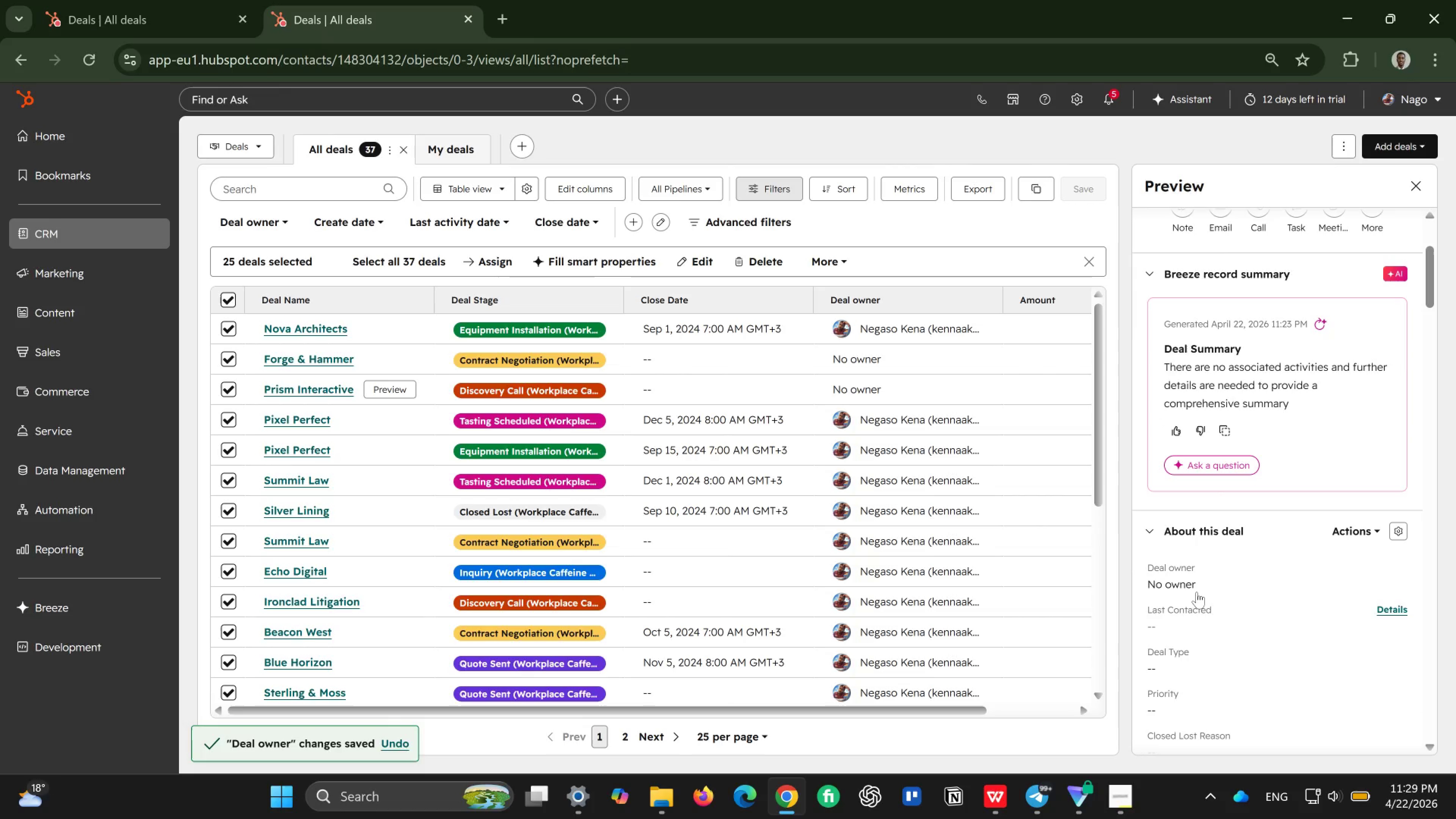 
left_click([1197, 590])
 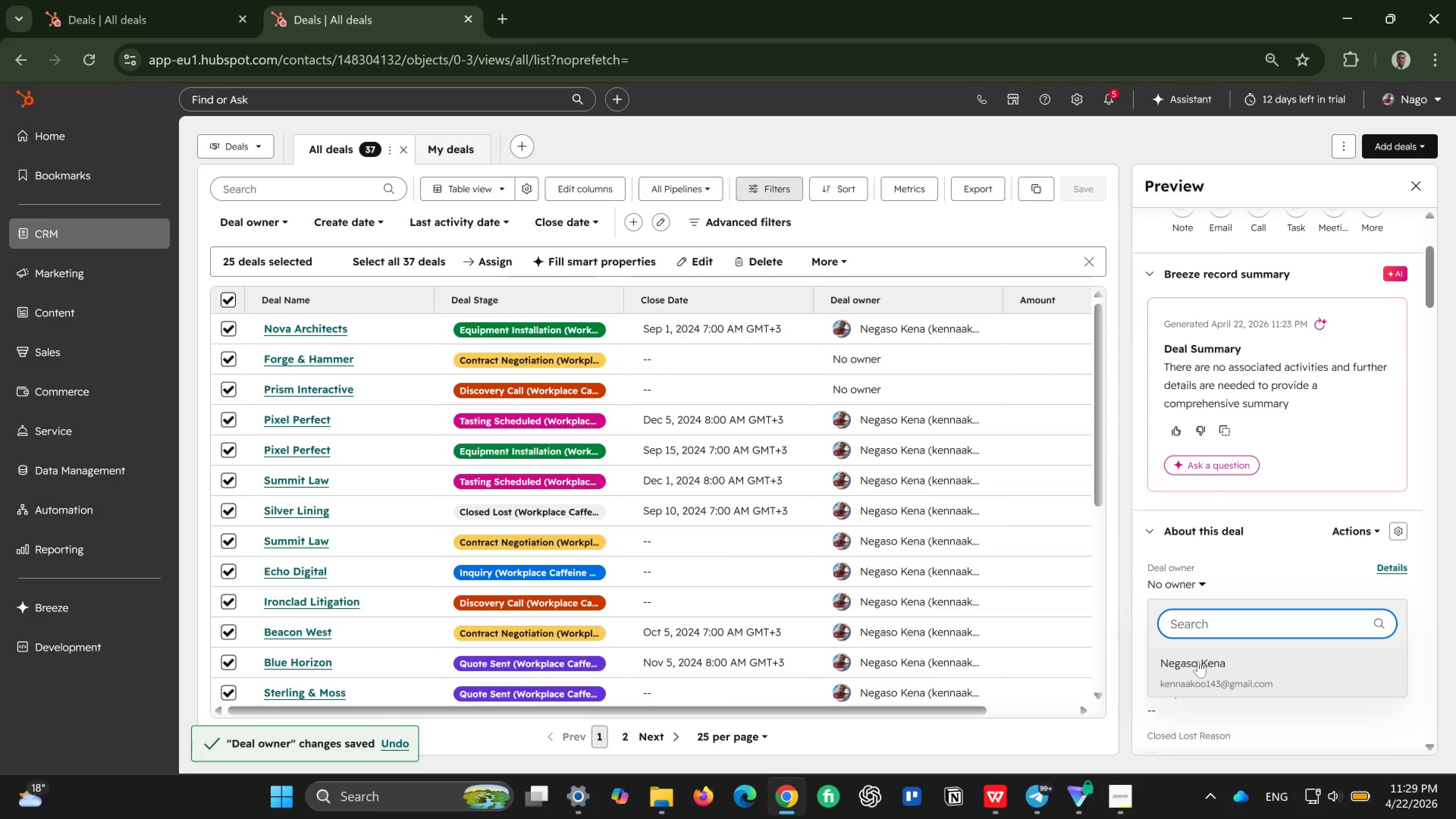 
left_click([1198, 661])
 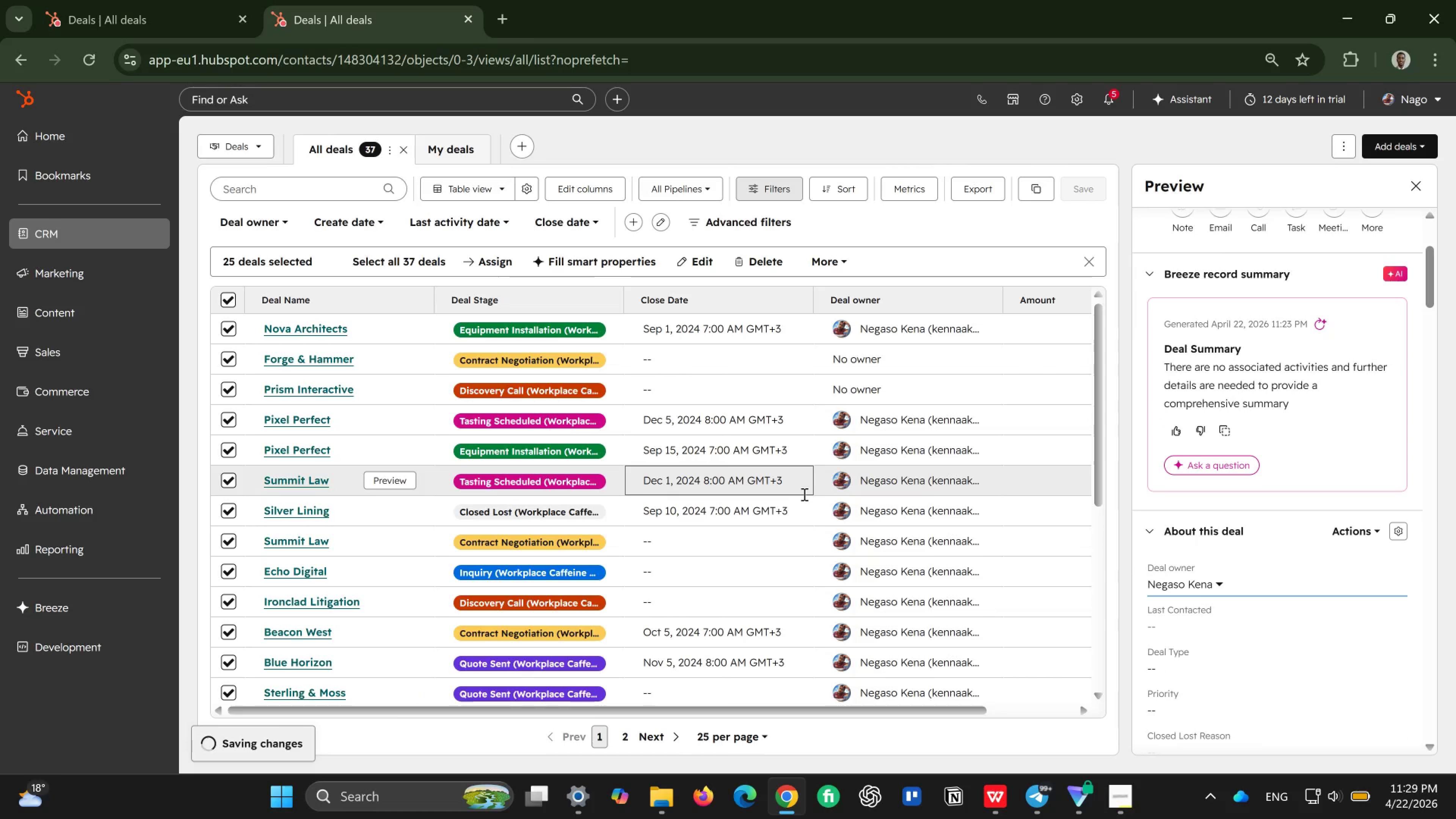 
scroll: coordinate [803, 494], scroll_direction: up, amount: 1.0
 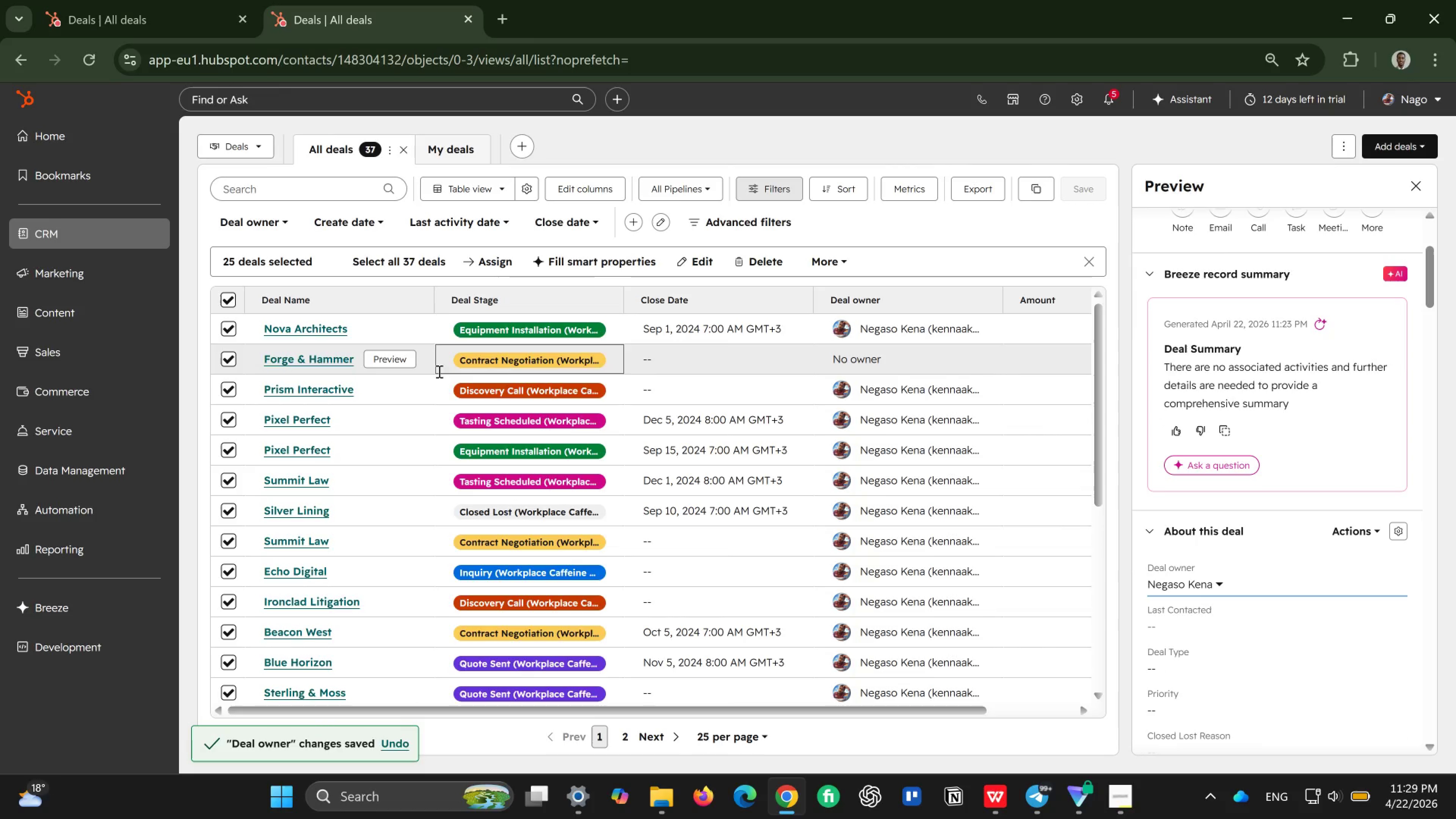 
left_click([389, 361])
 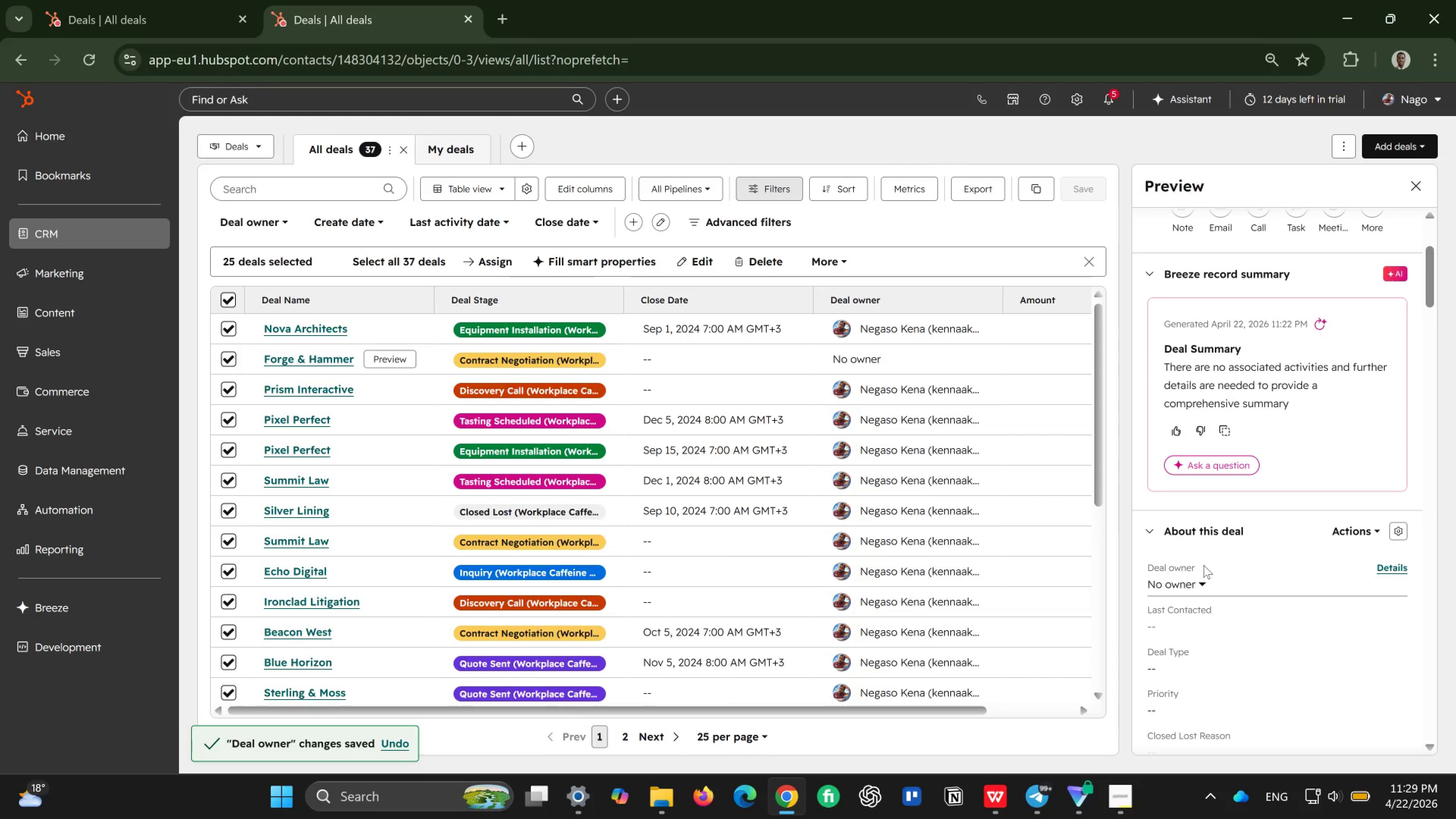 
left_click([1201, 583])
 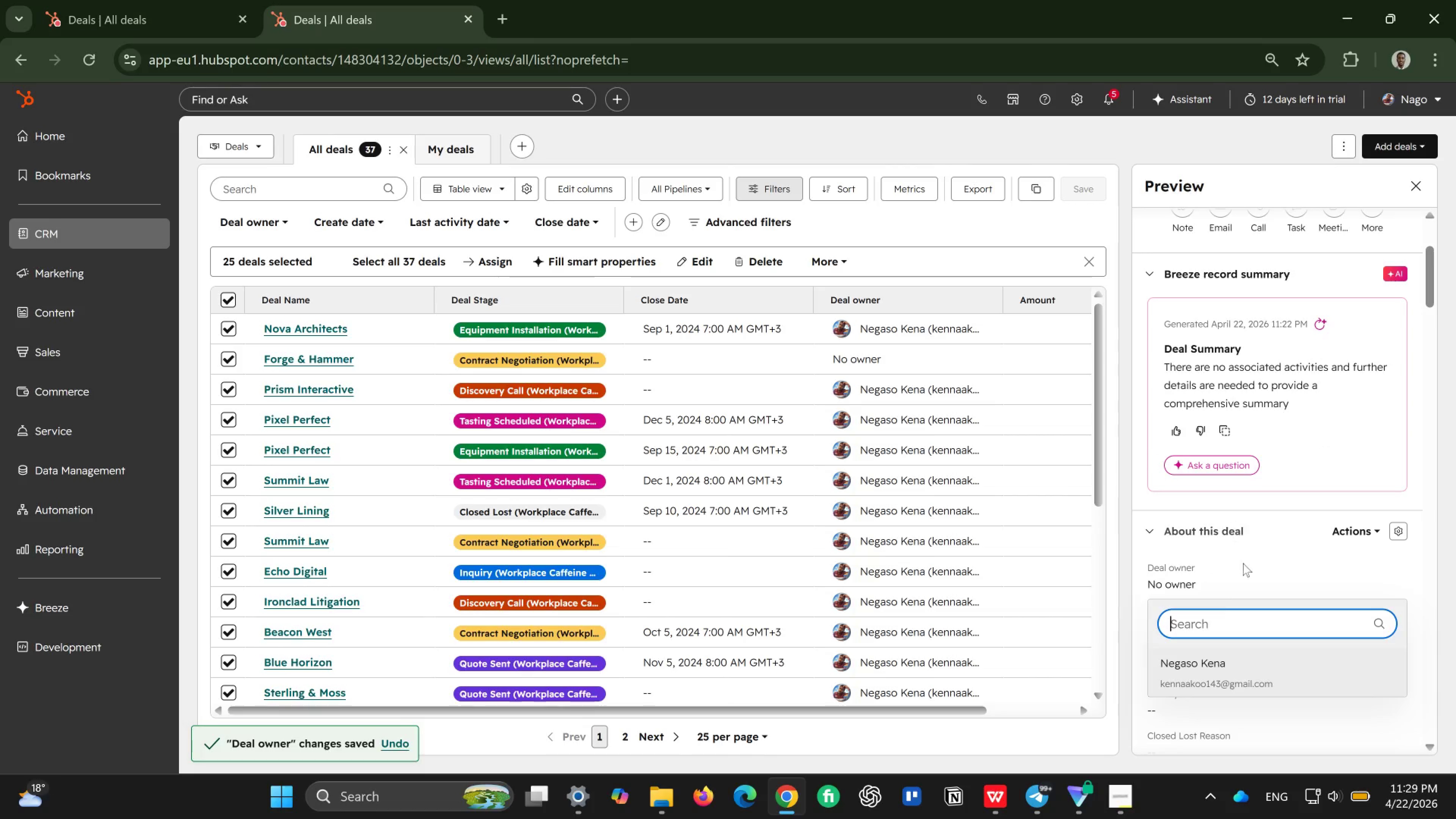 
left_click([1199, 670])
 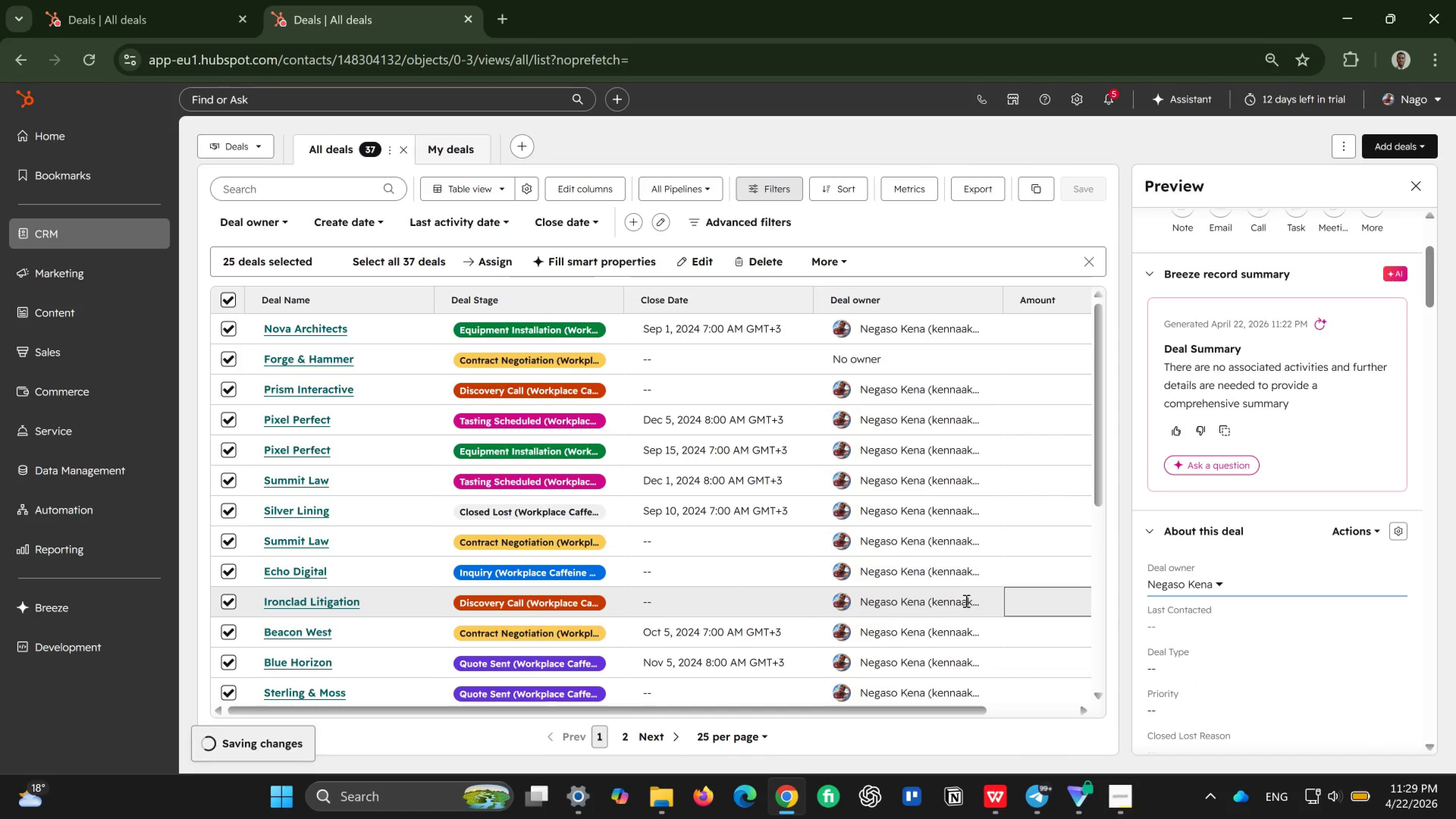 
scroll: coordinate [753, 552], scroll_direction: up, amount: 6.0
 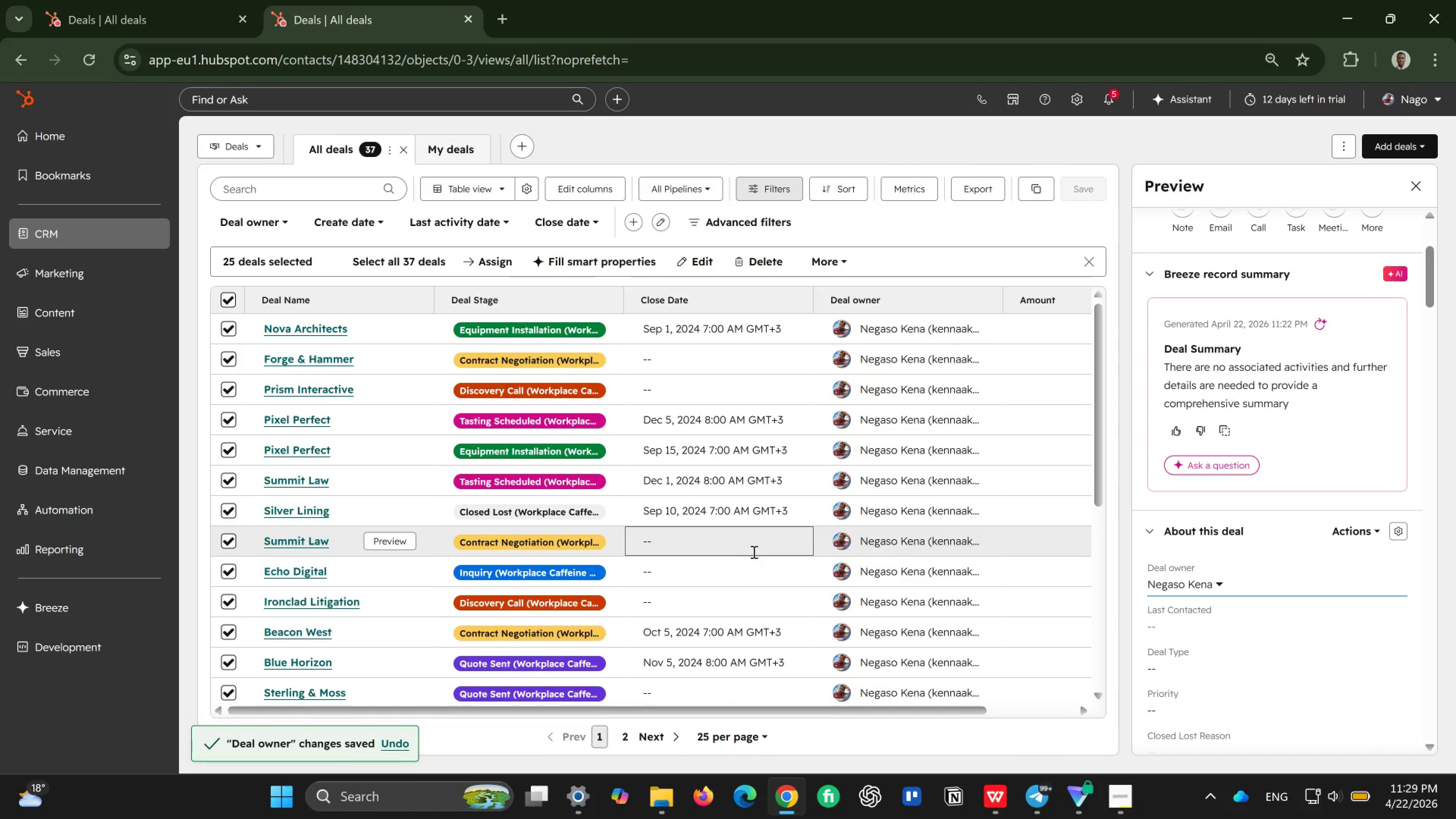 
scroll: coordinate [753, 552], scroll_direction: down, amount: 6.0
 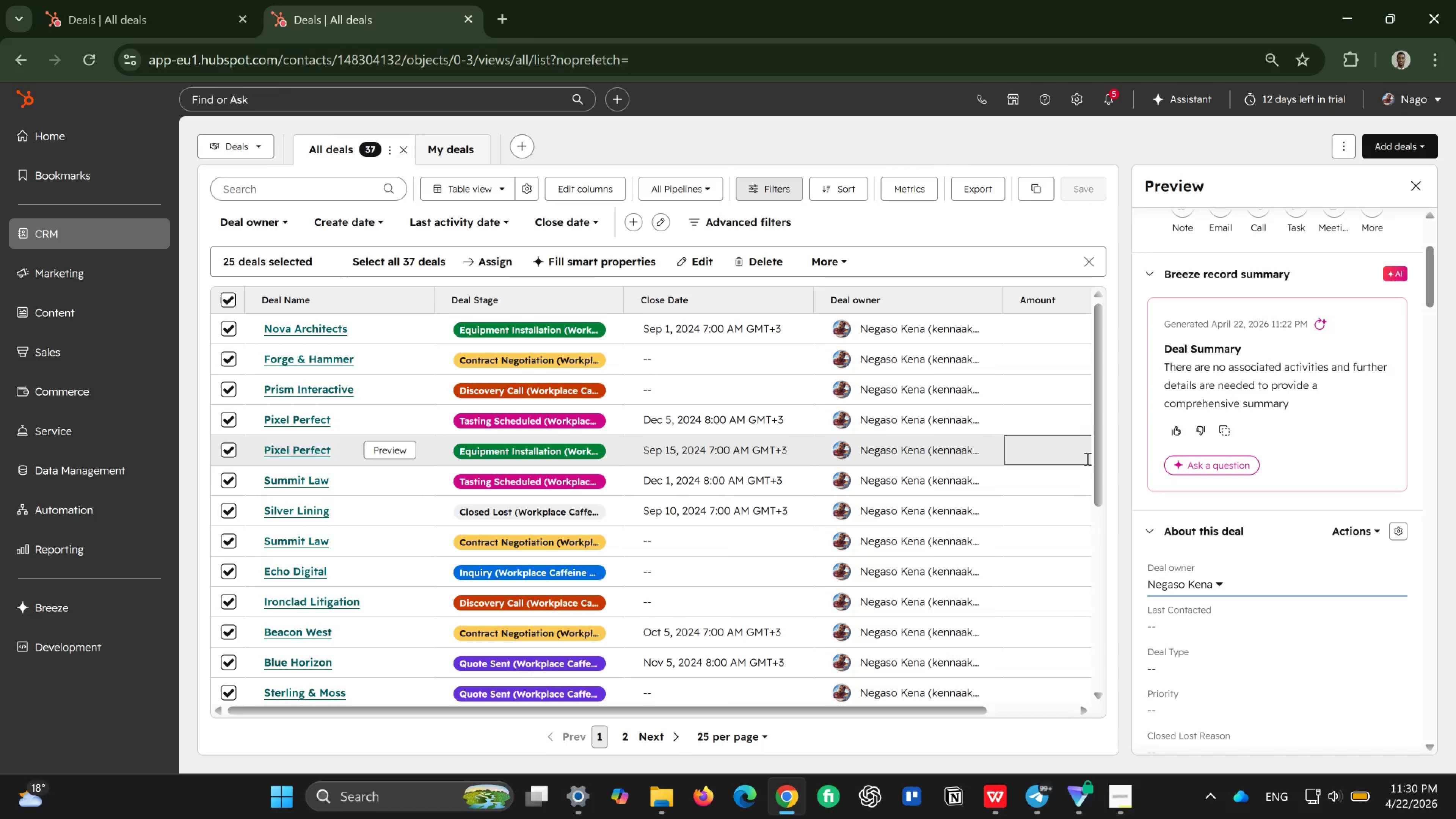 
wait(50.72)
 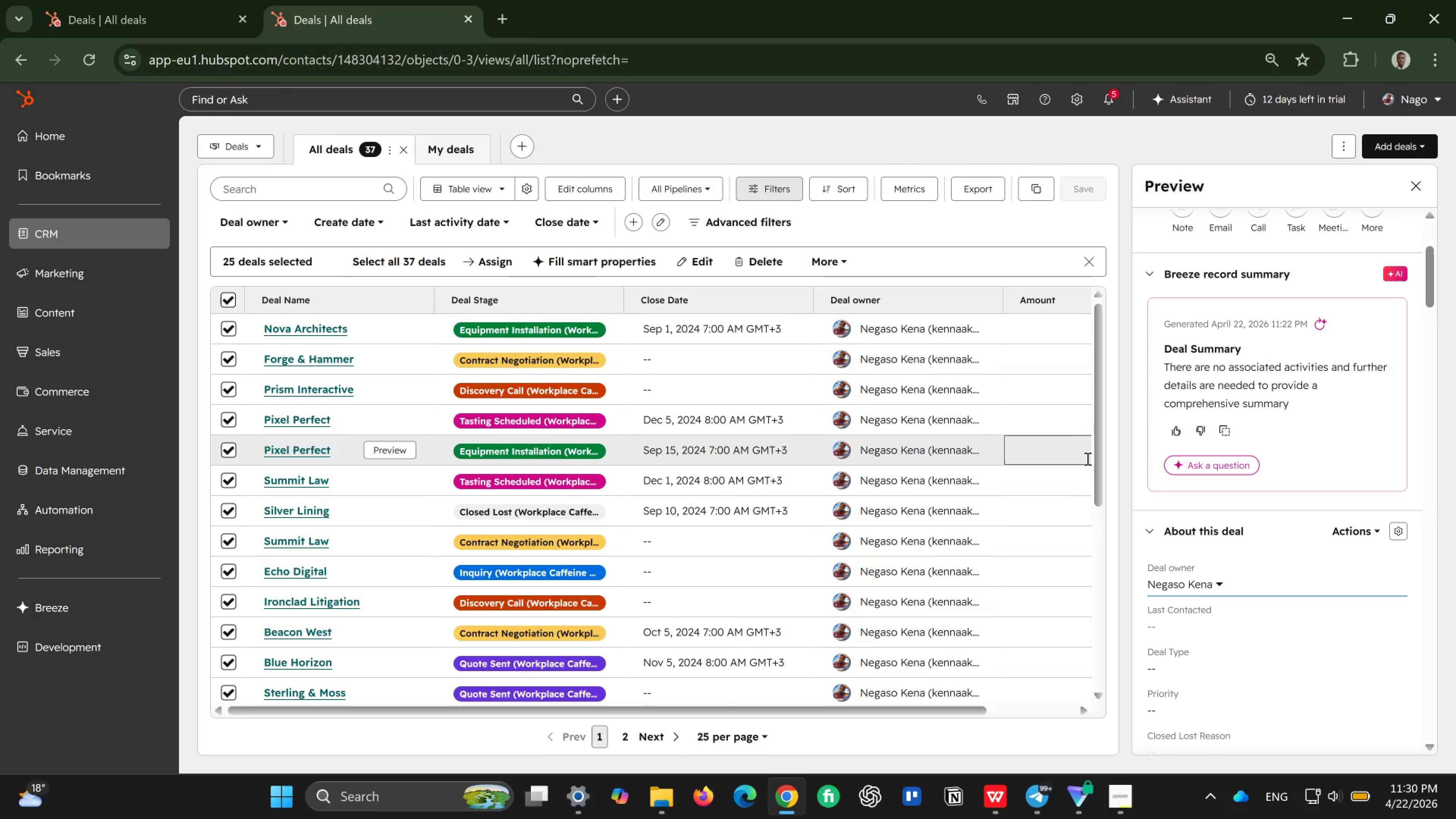 
scroll: coordinate [1088, 461], scroll_direction: down, amount: 5.0
 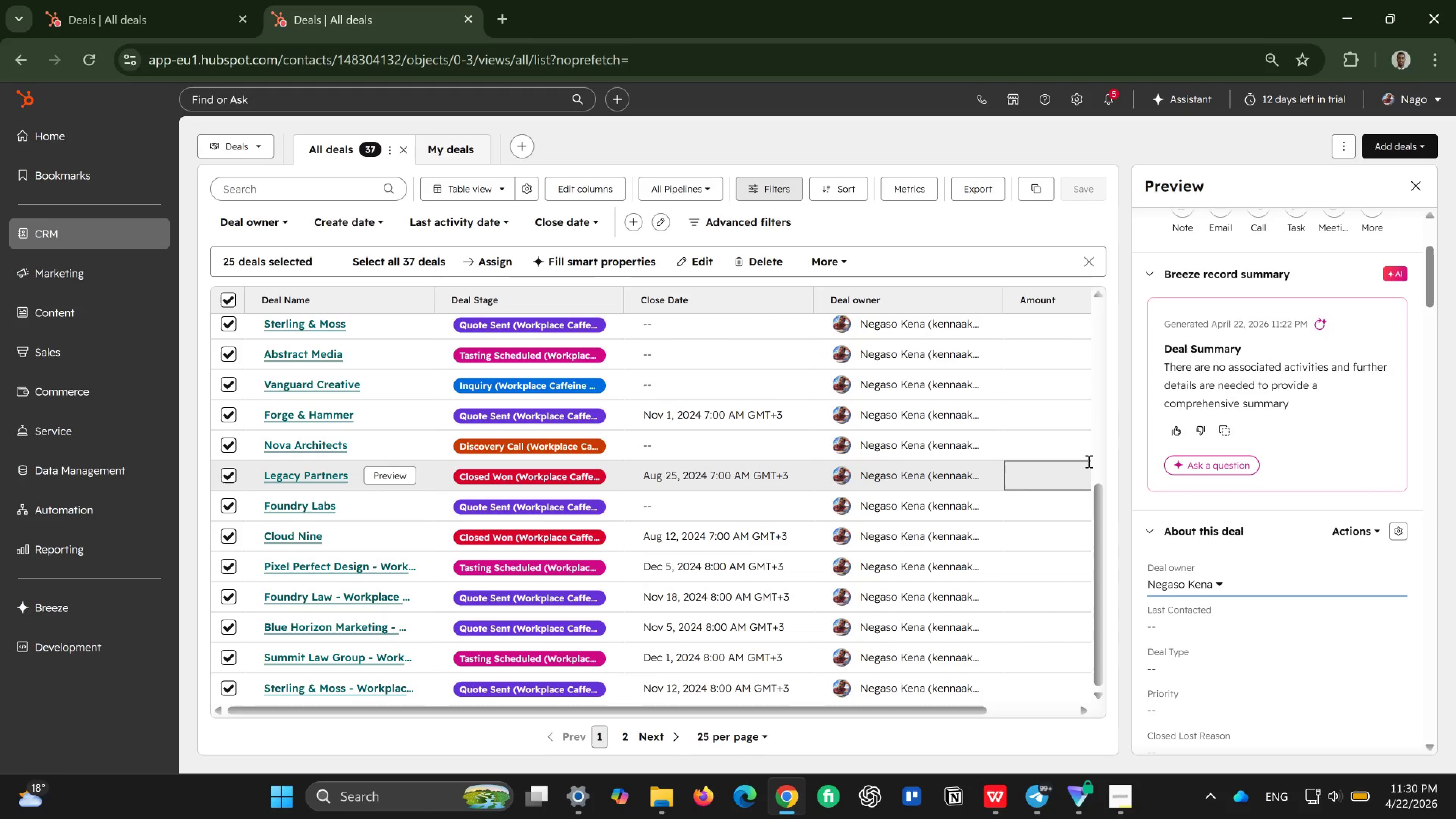 
scroll: coordinate [1088, 461], scroll_direction: up, amount: 4.0
 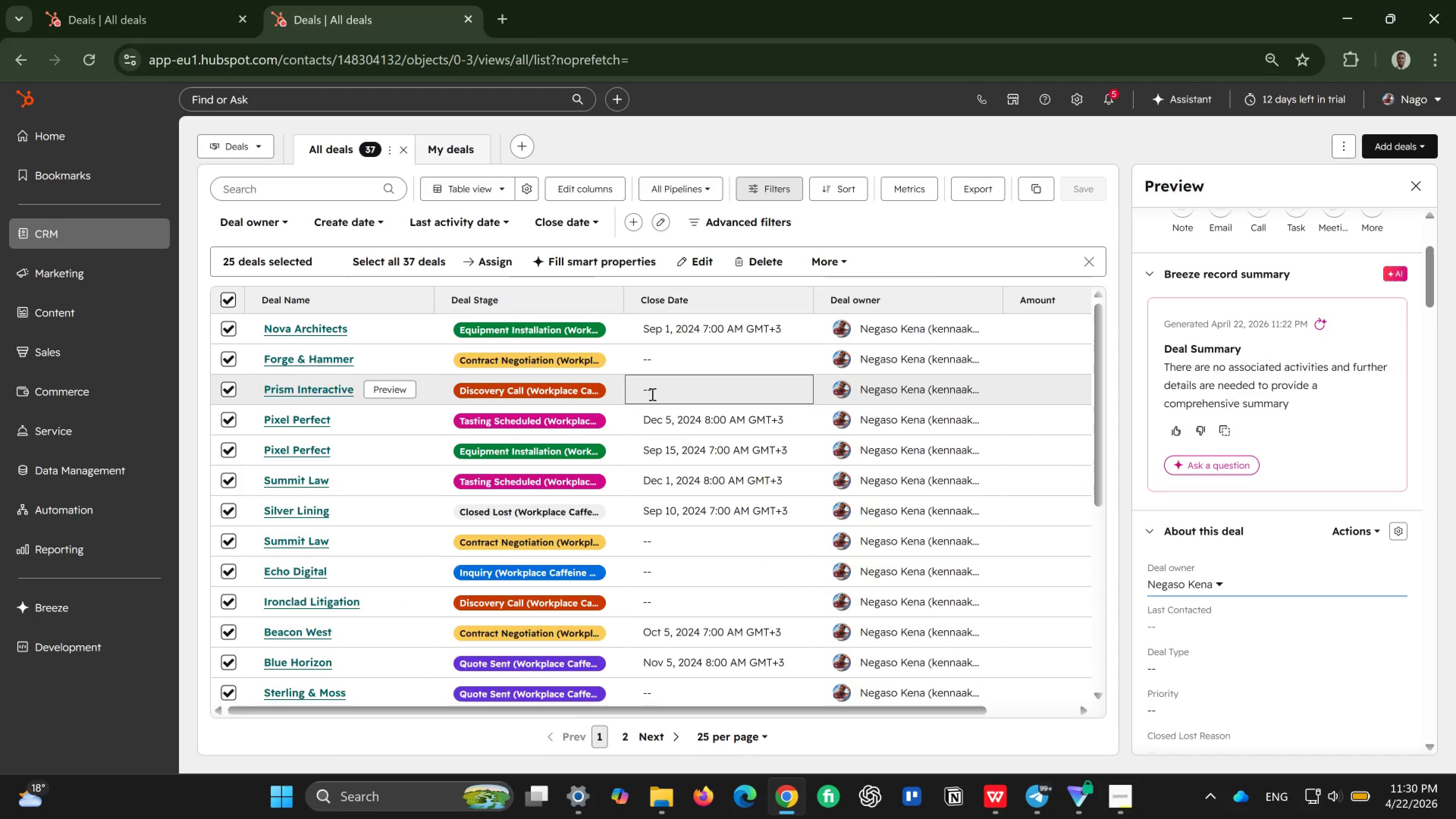 
wait(13.9)
 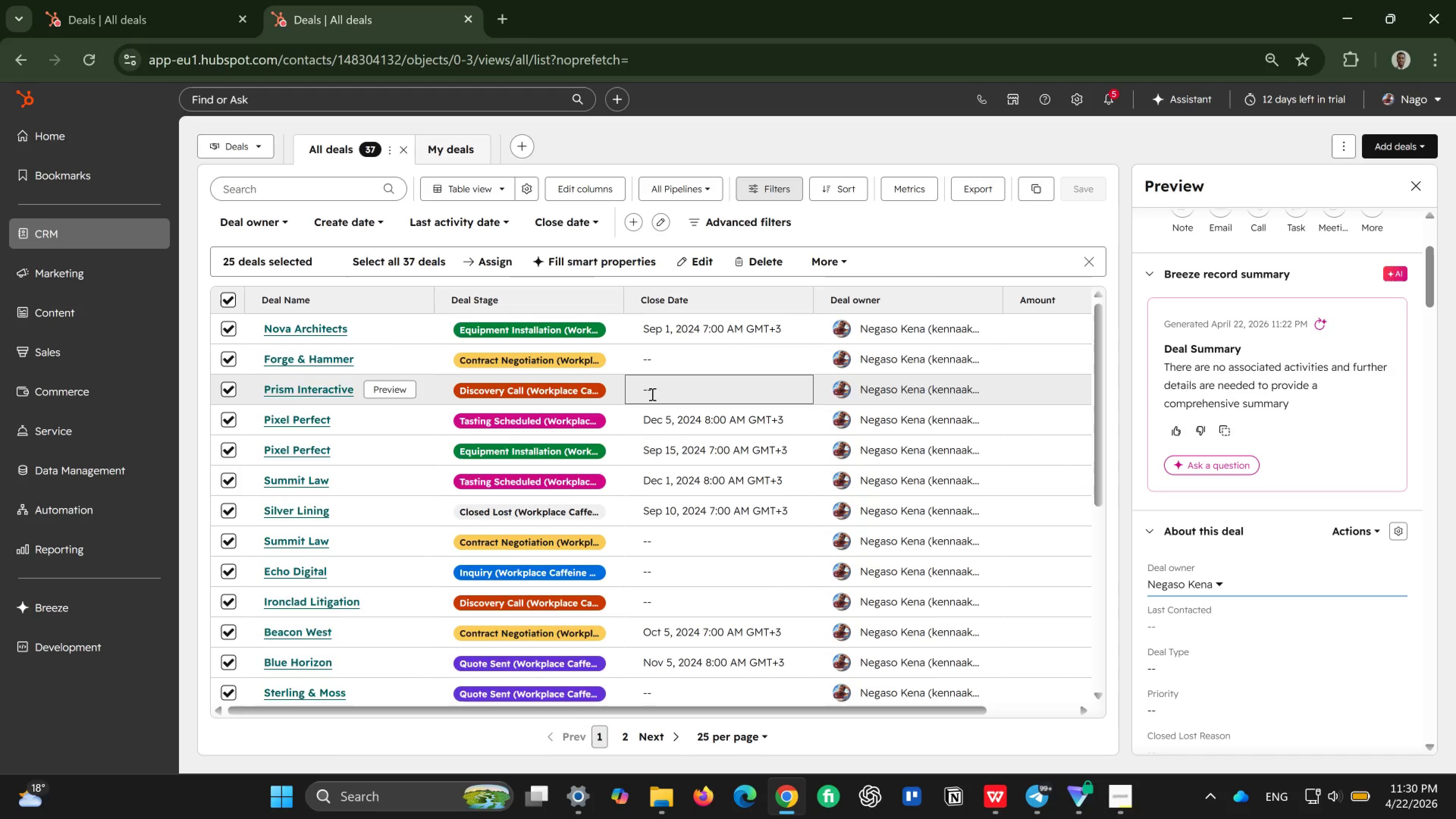 
mouse_move([693, 196])
 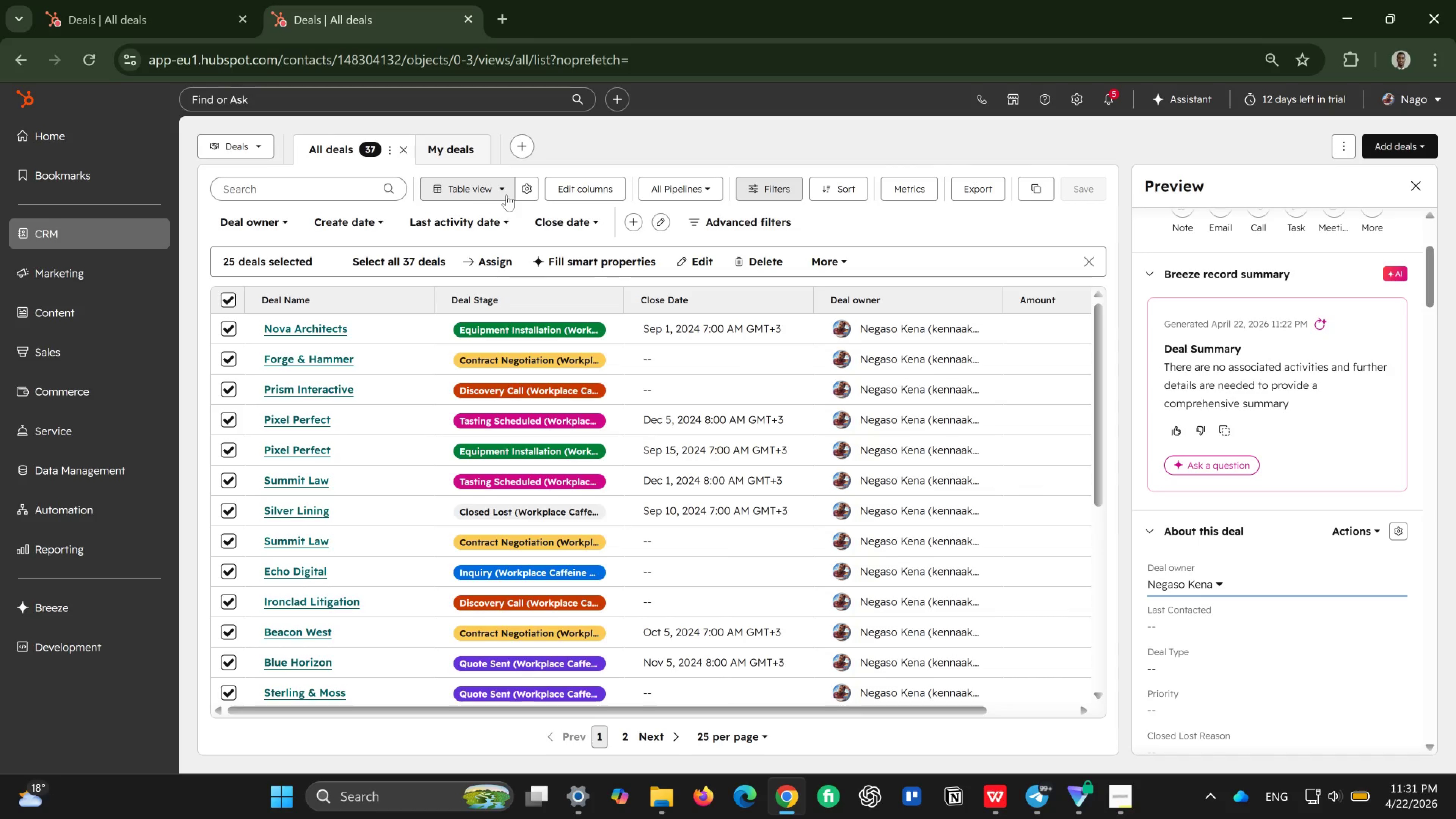 
left_click([507, 195])
 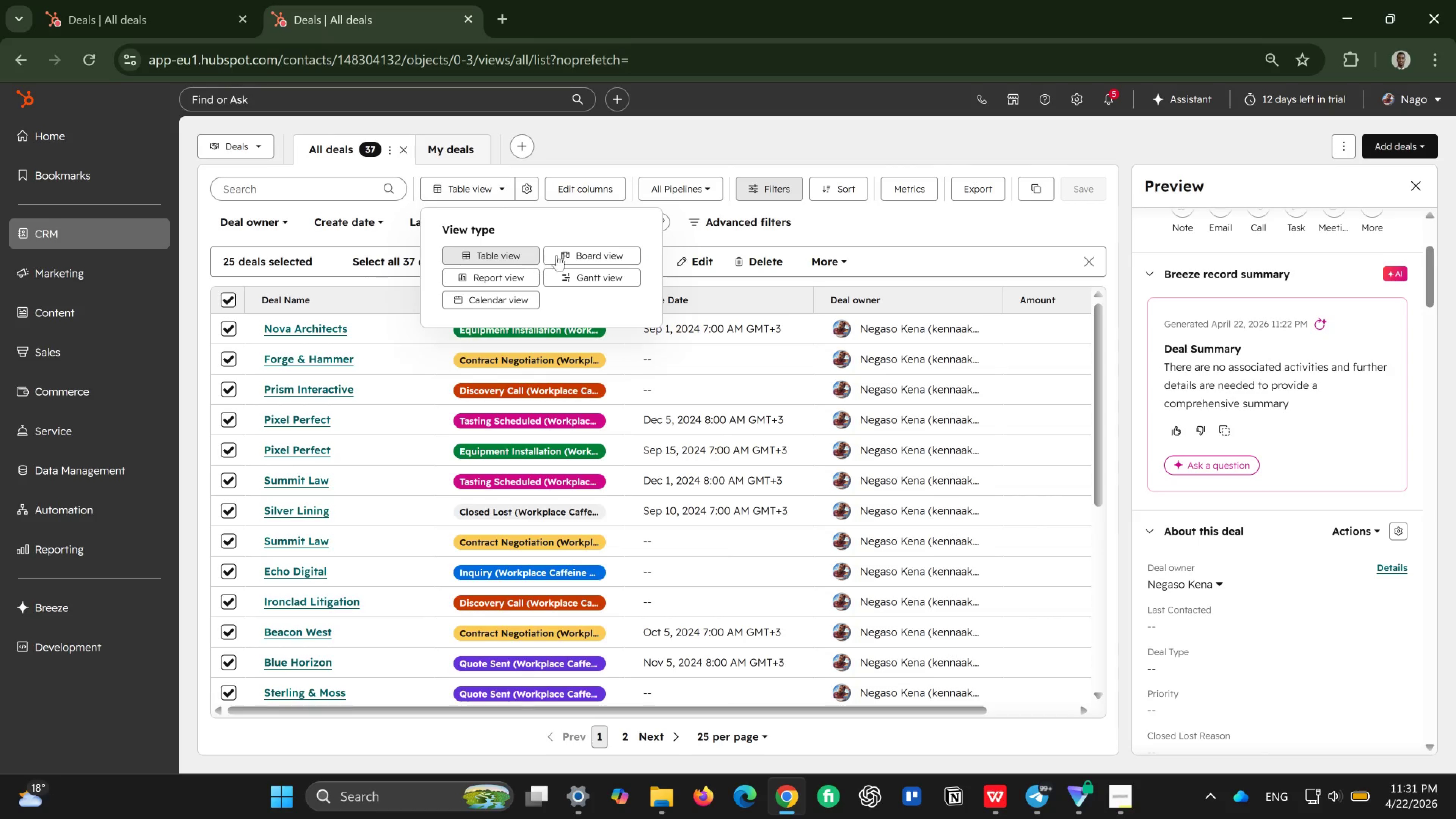 
left_click([582, 249])
 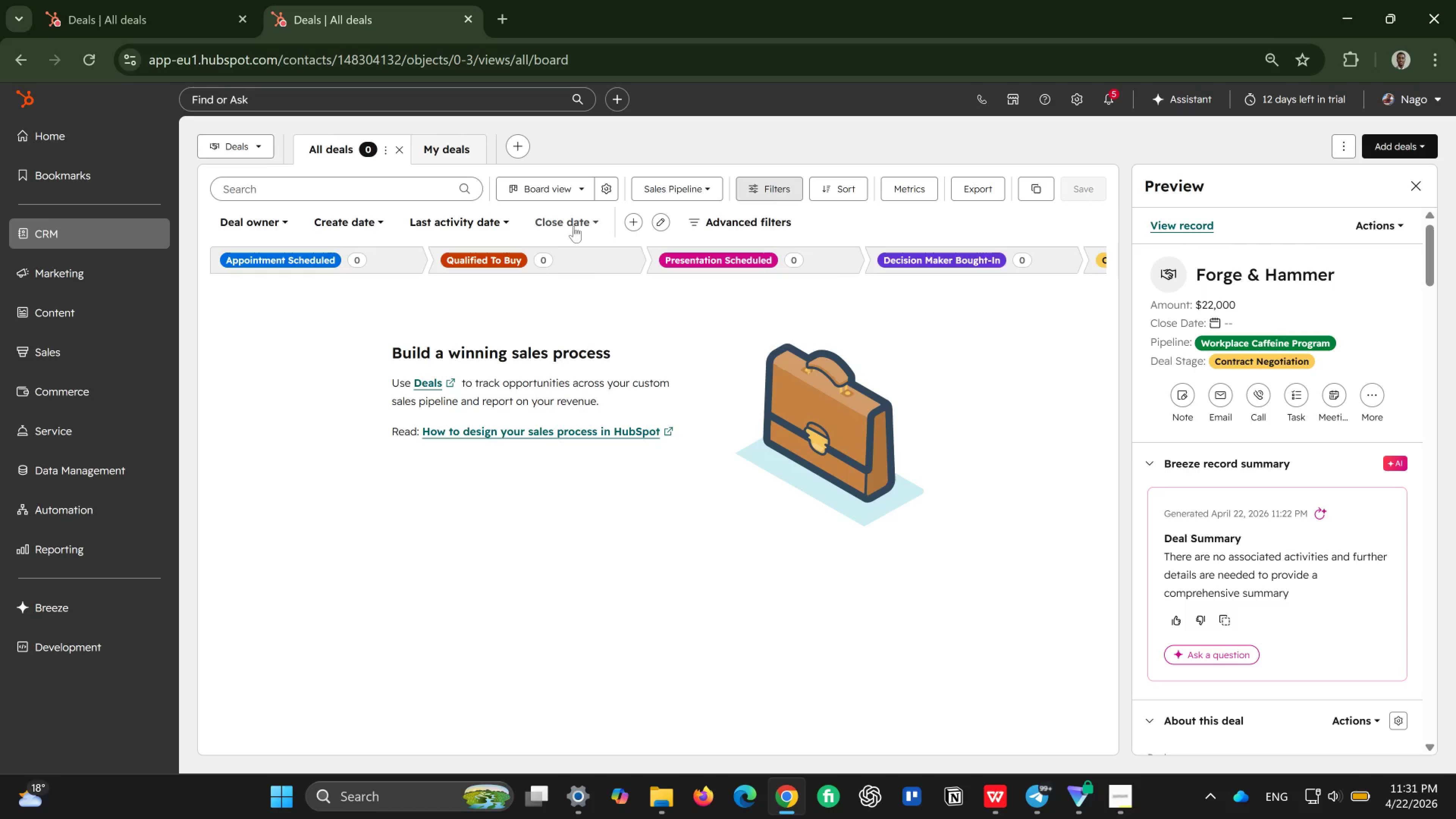 
wait(24.13)
 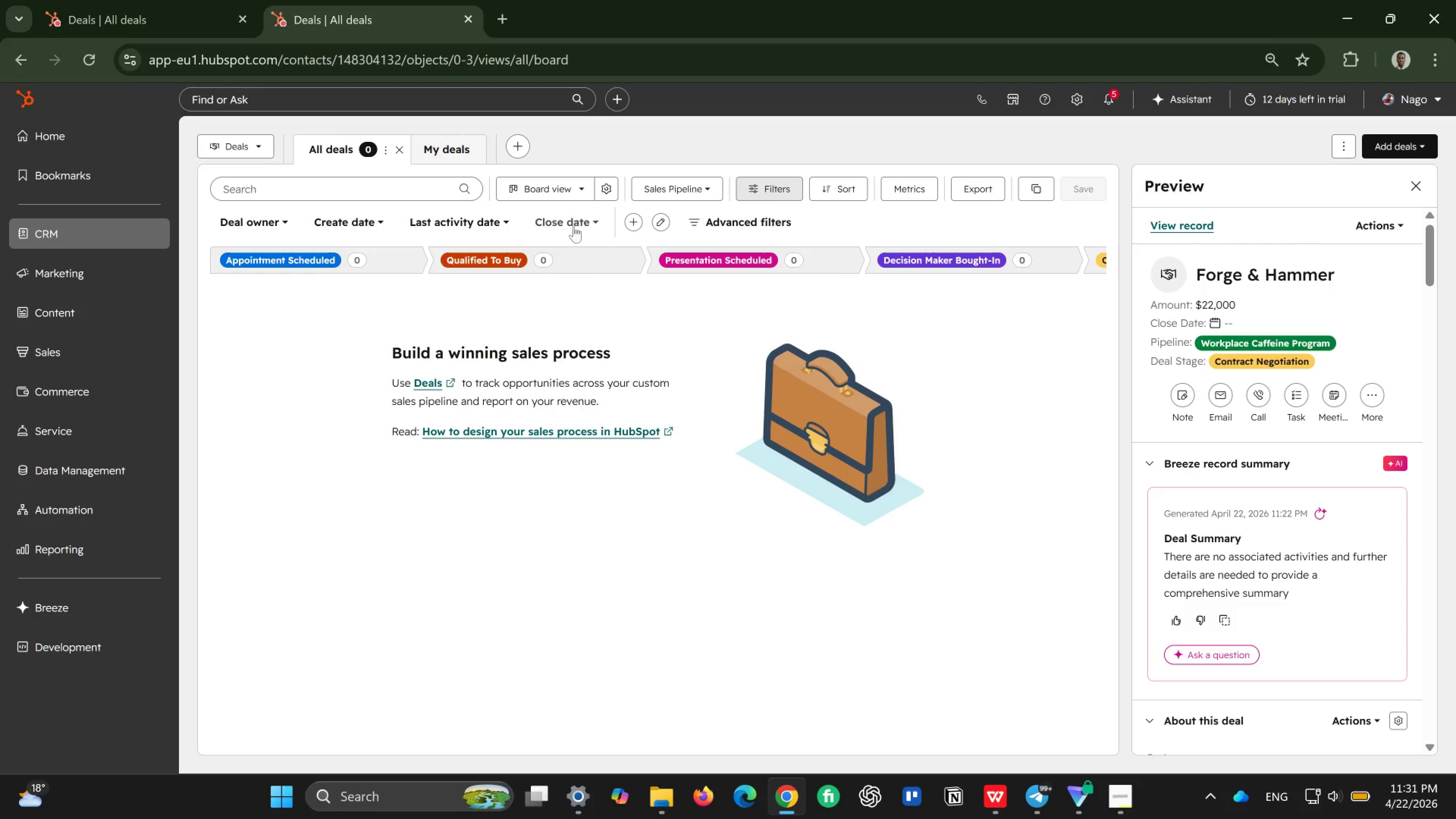 
left_click([571, 187])
 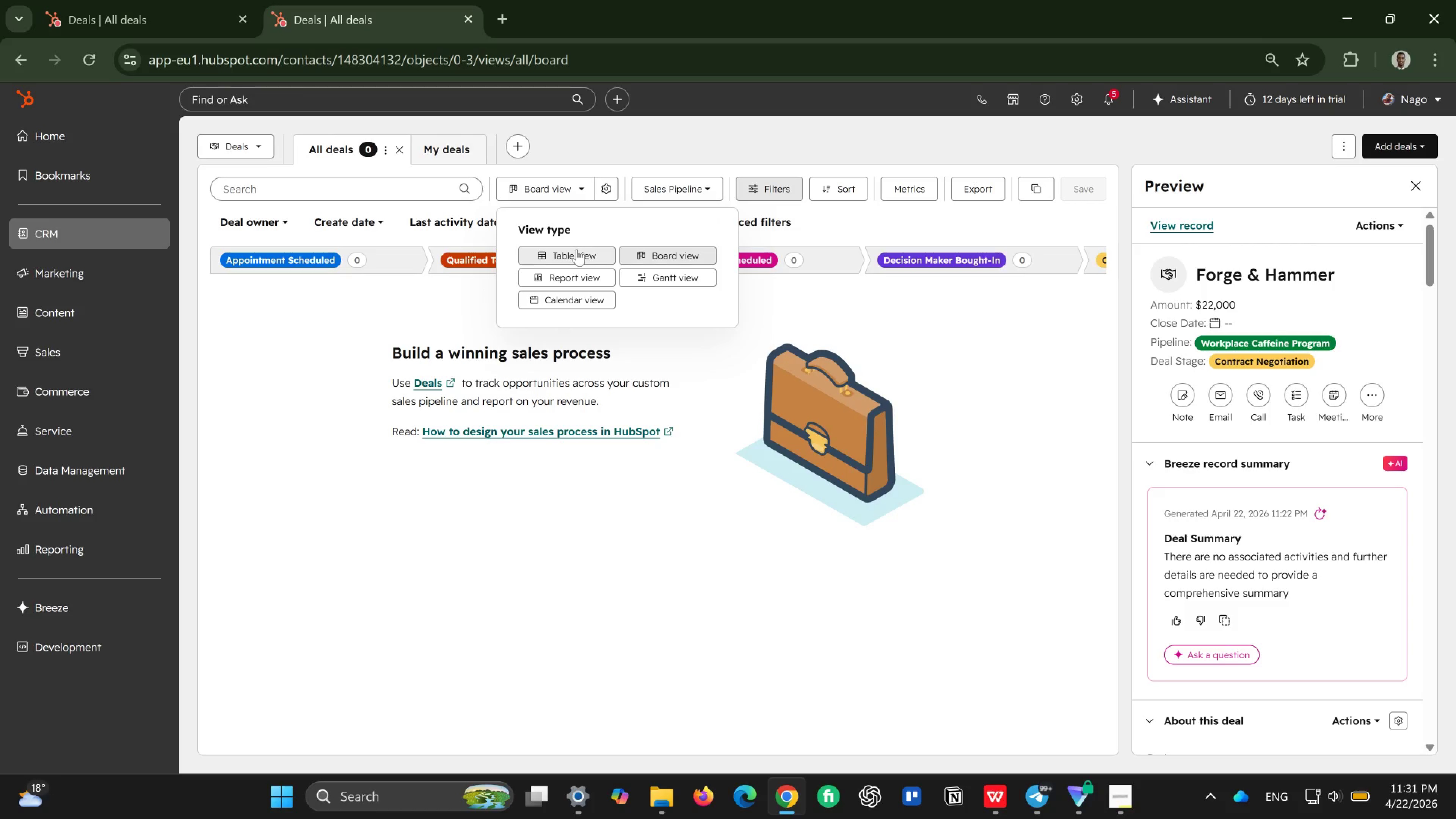 
left_click([577, 249])
 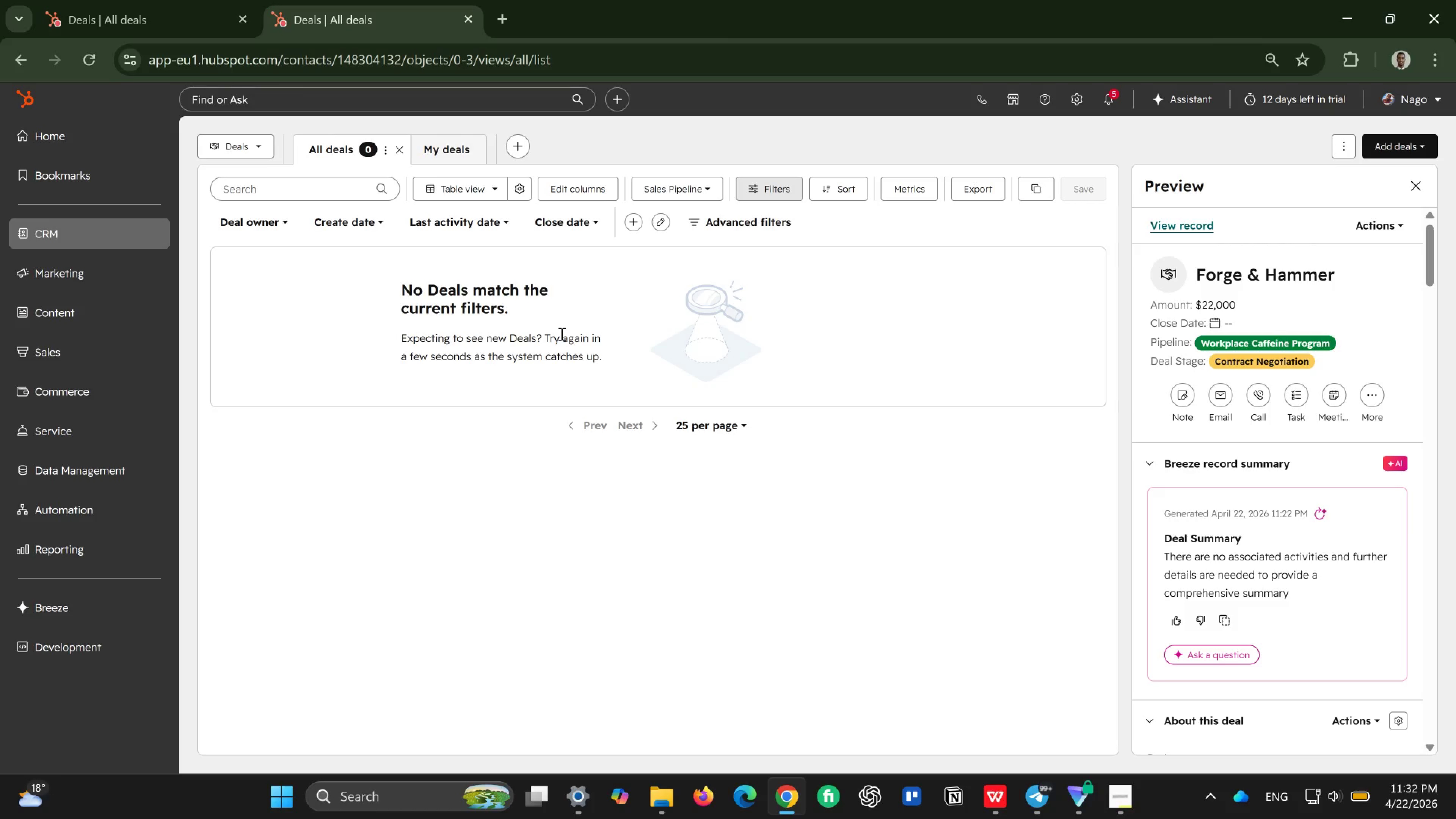 
wait(36.36)
 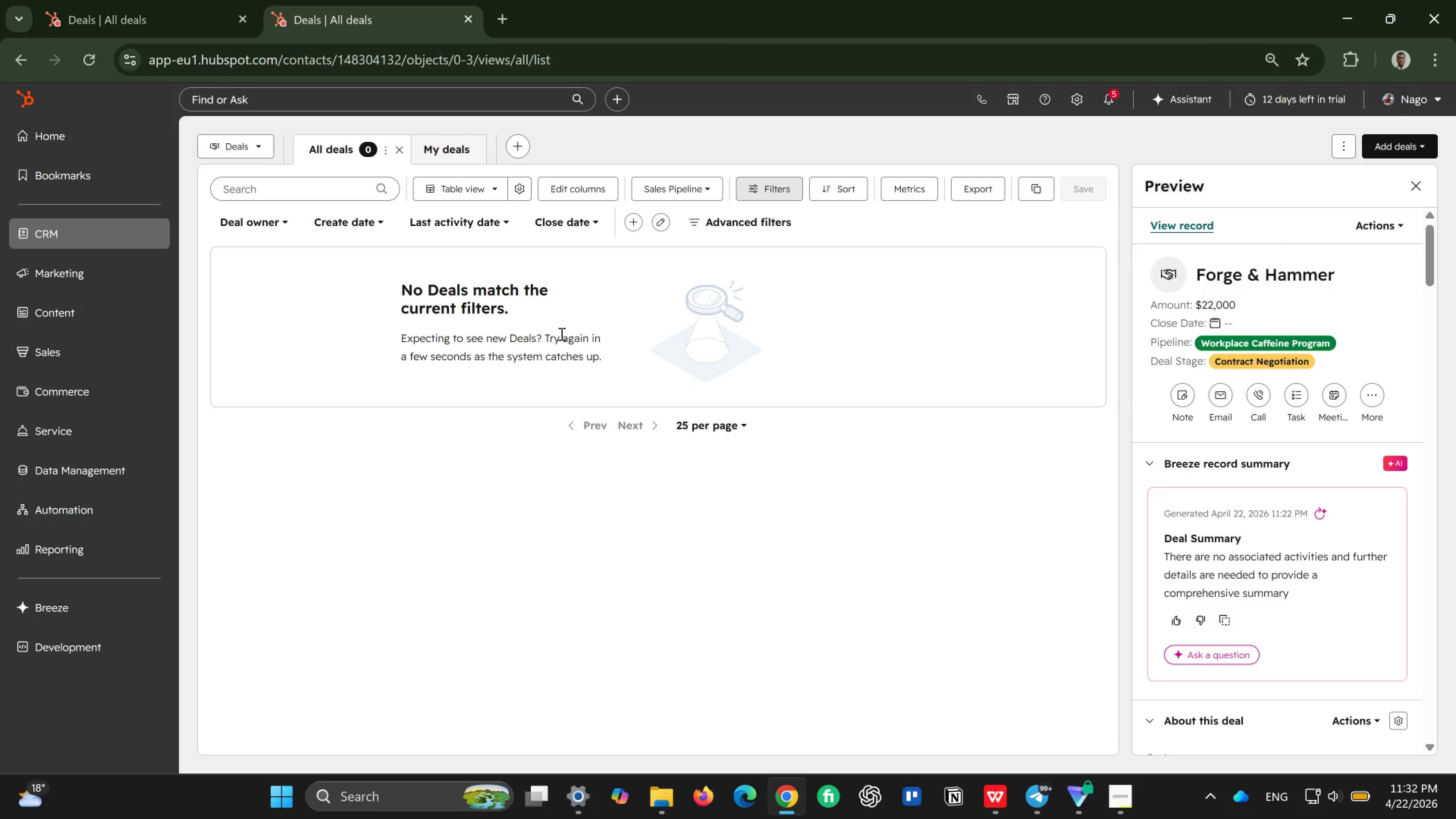 
left_click([1410, 180])
 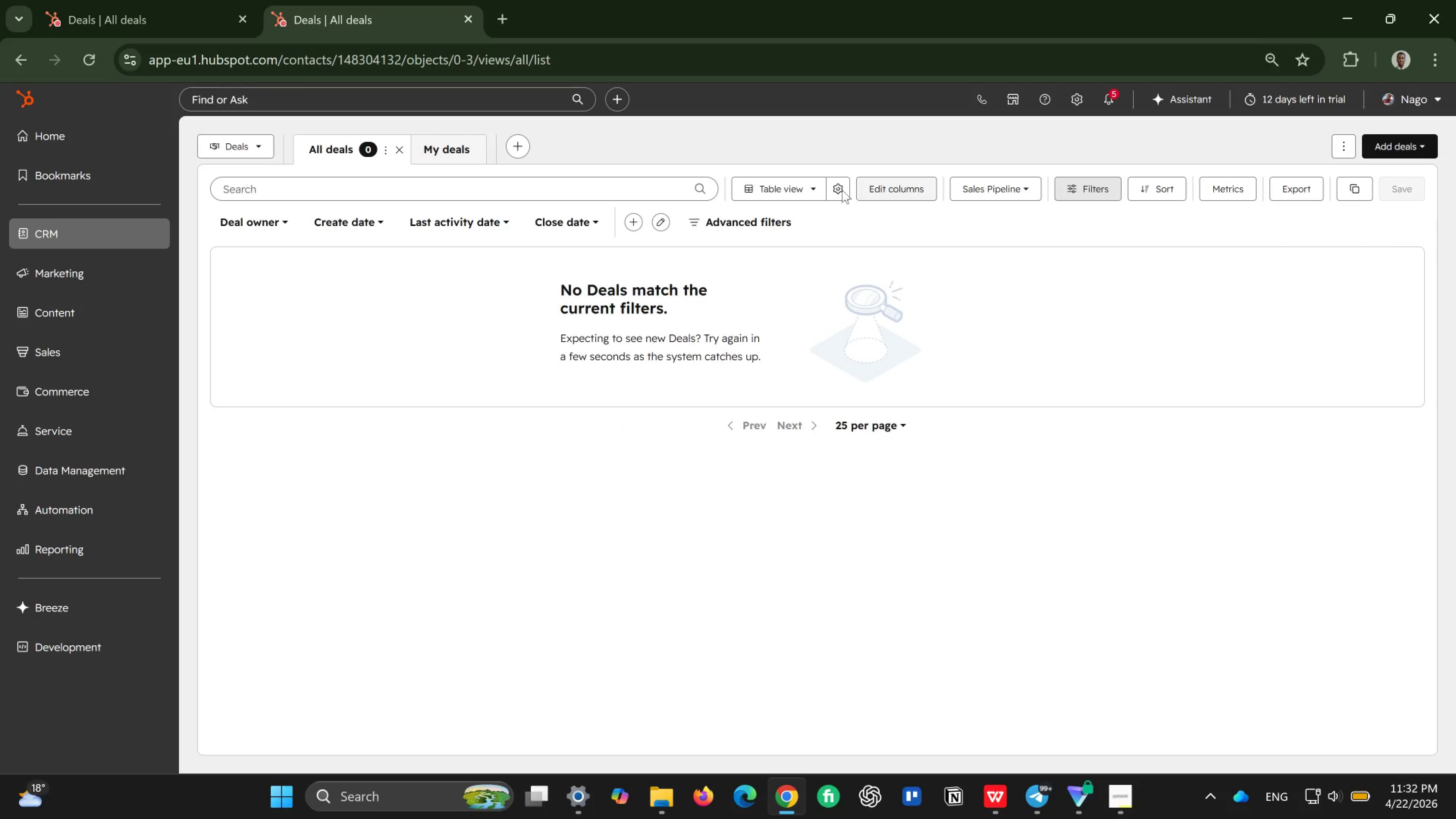 
left_click([808, 190])
 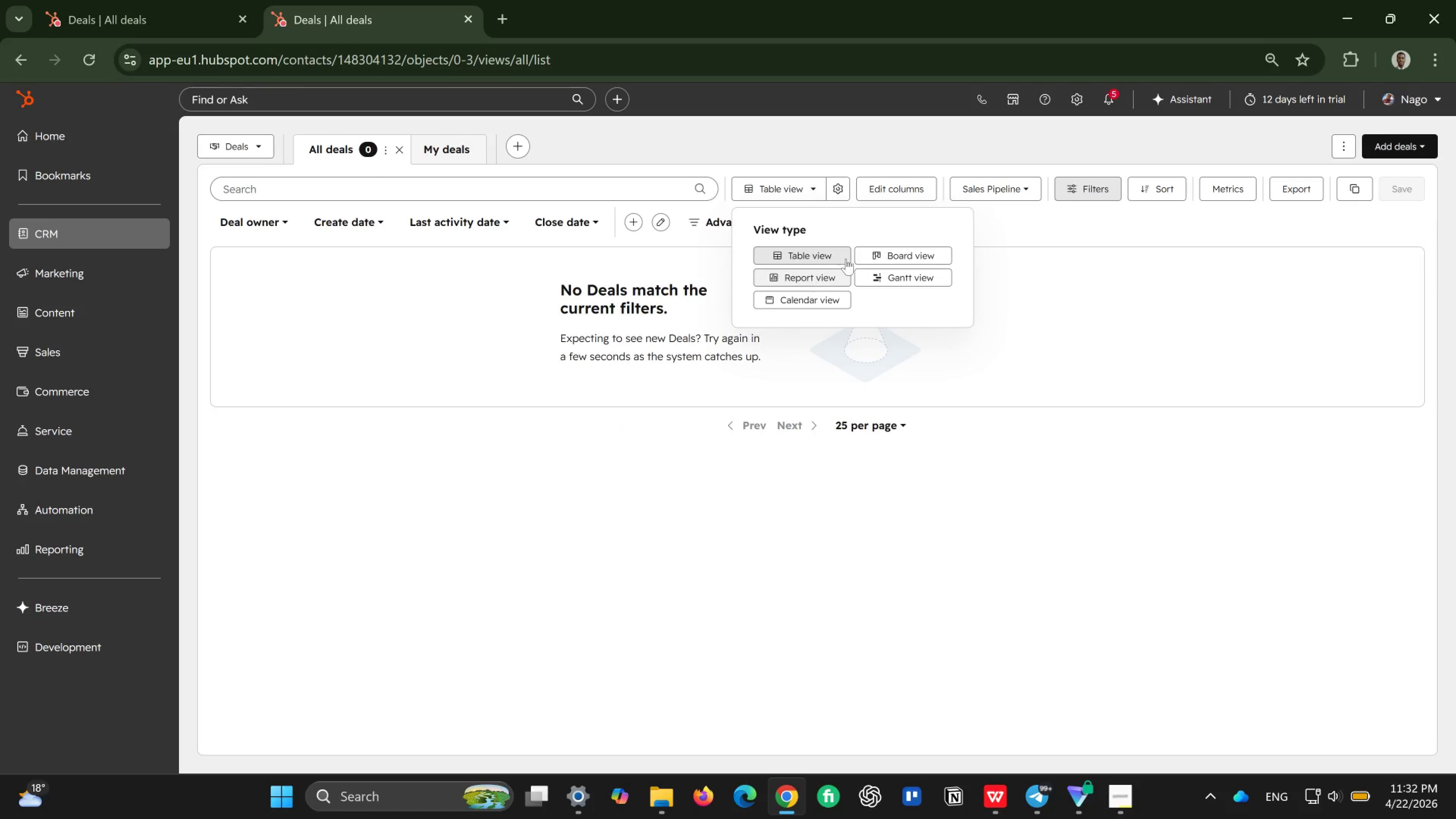 
left_click([896, 251])
 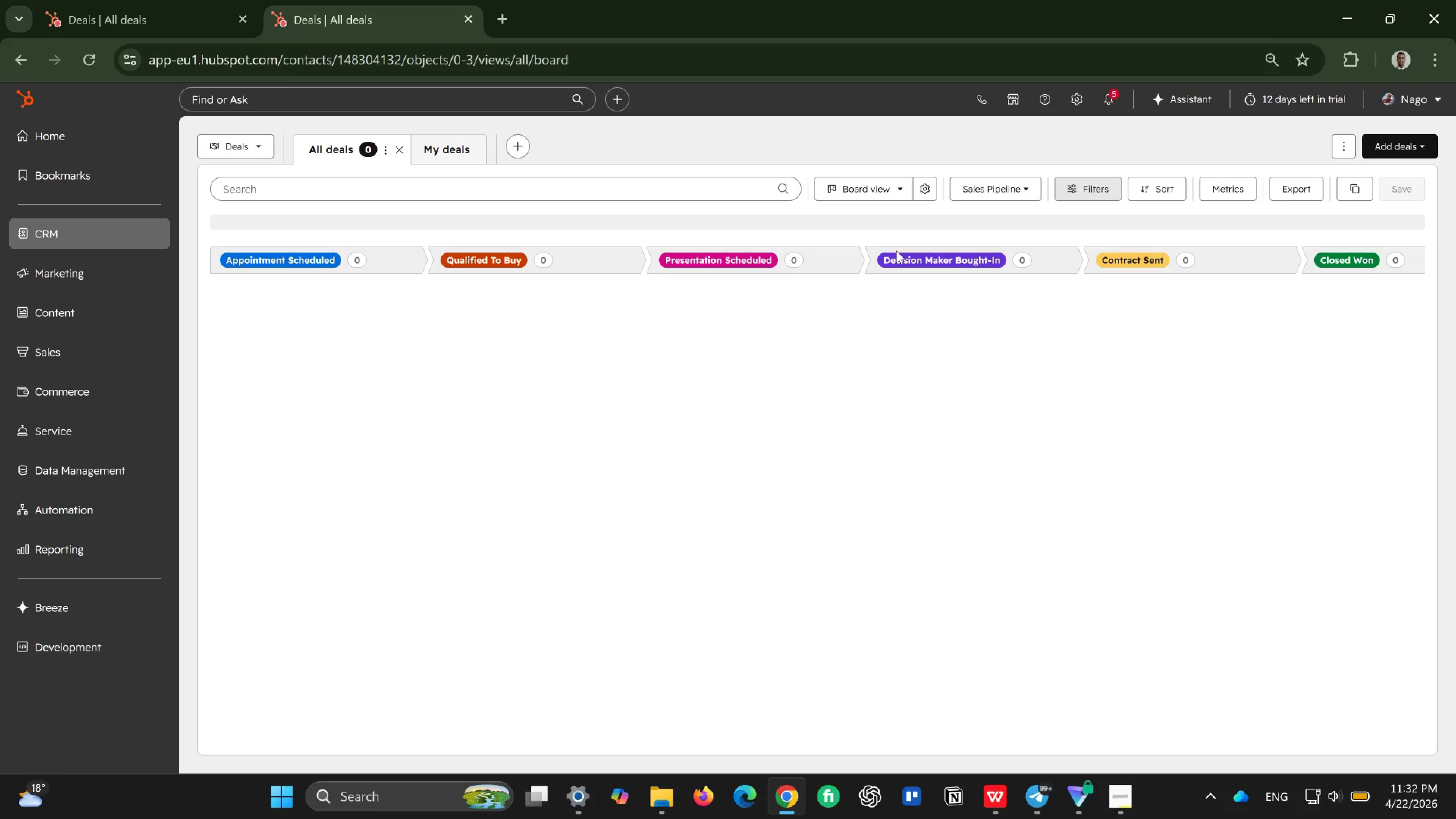 
wait(6.17)
 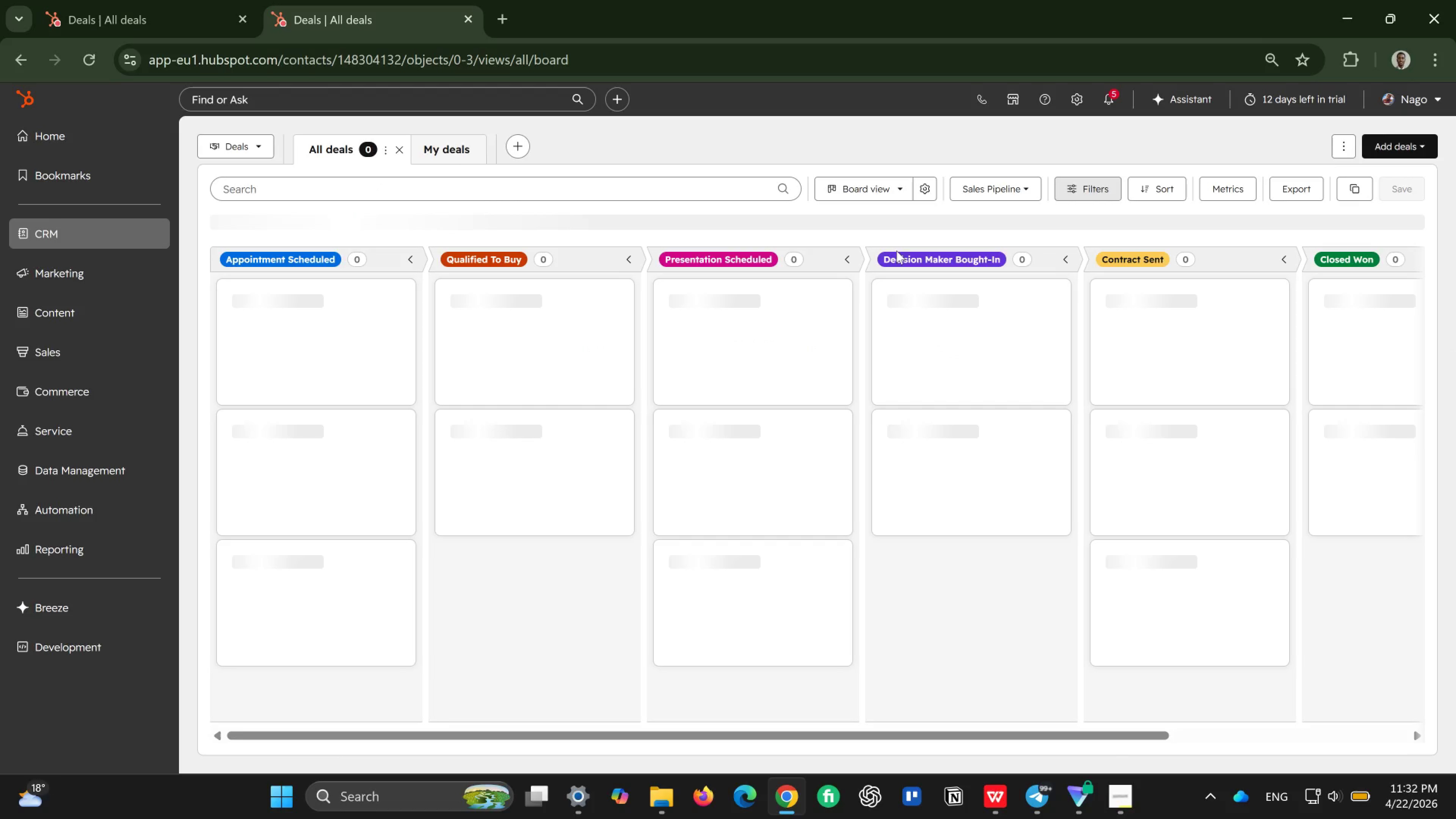 
key(Control+R)
 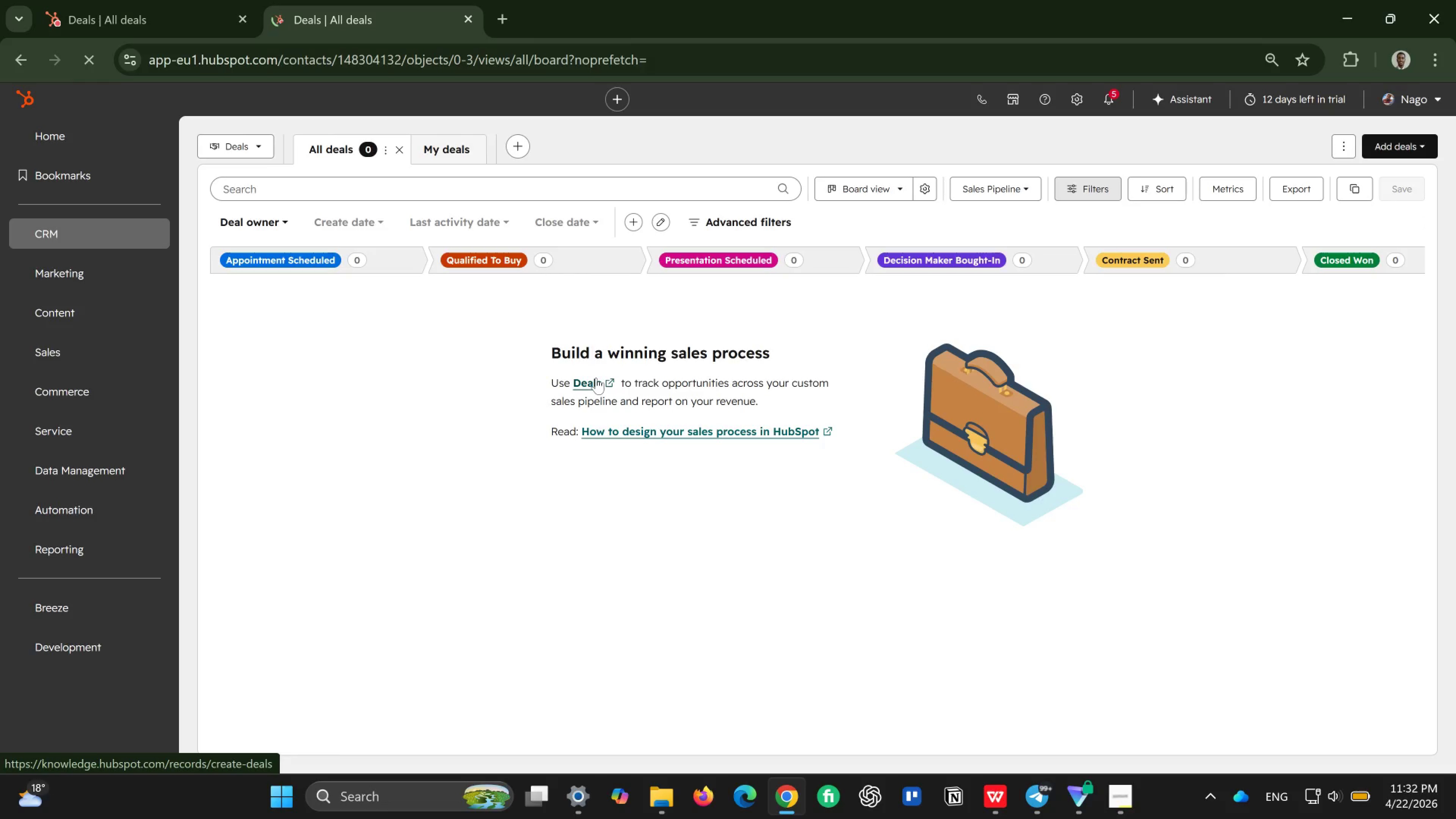 
wait(24.64)
 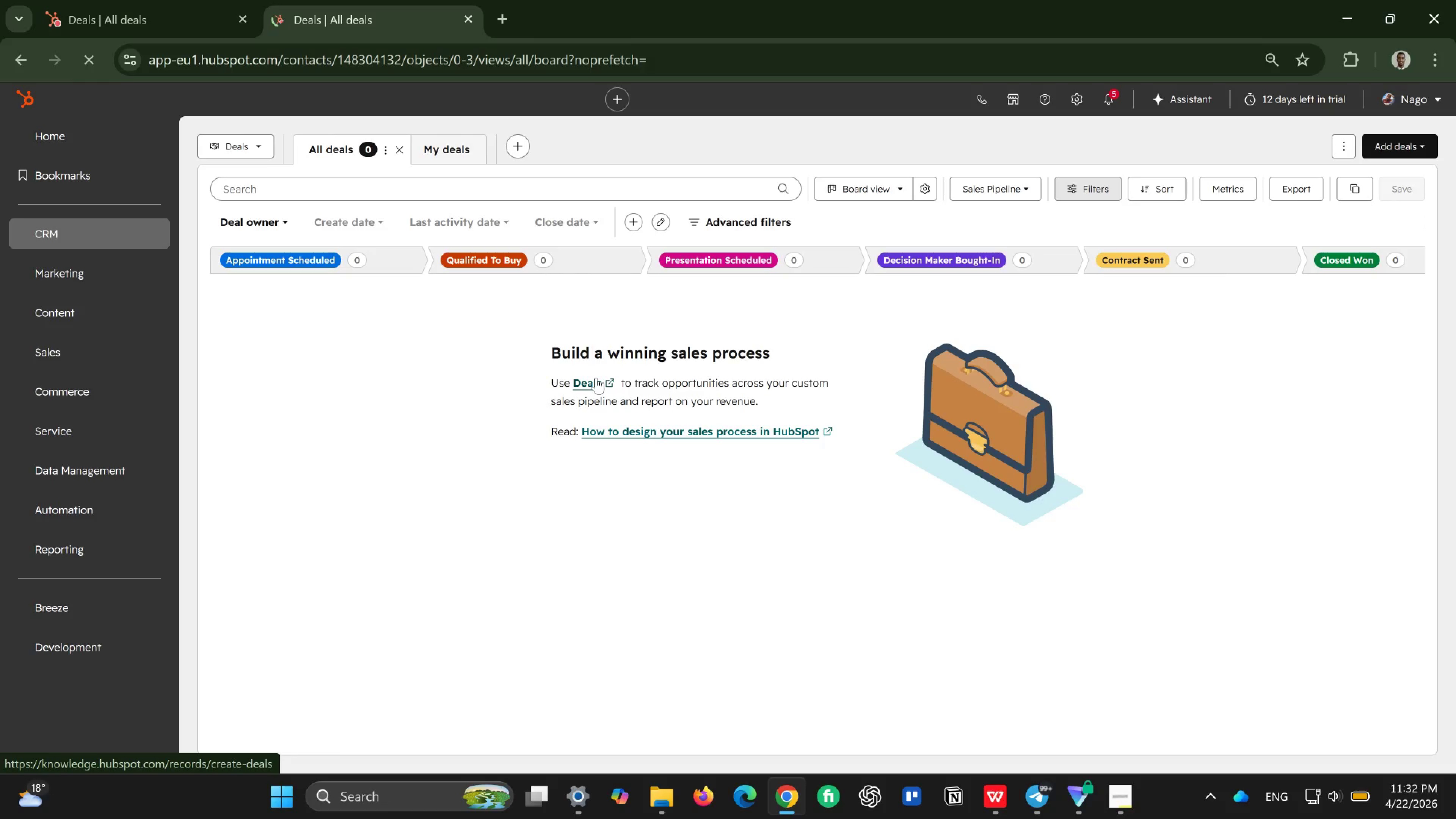 
left_click([1392, 144])
 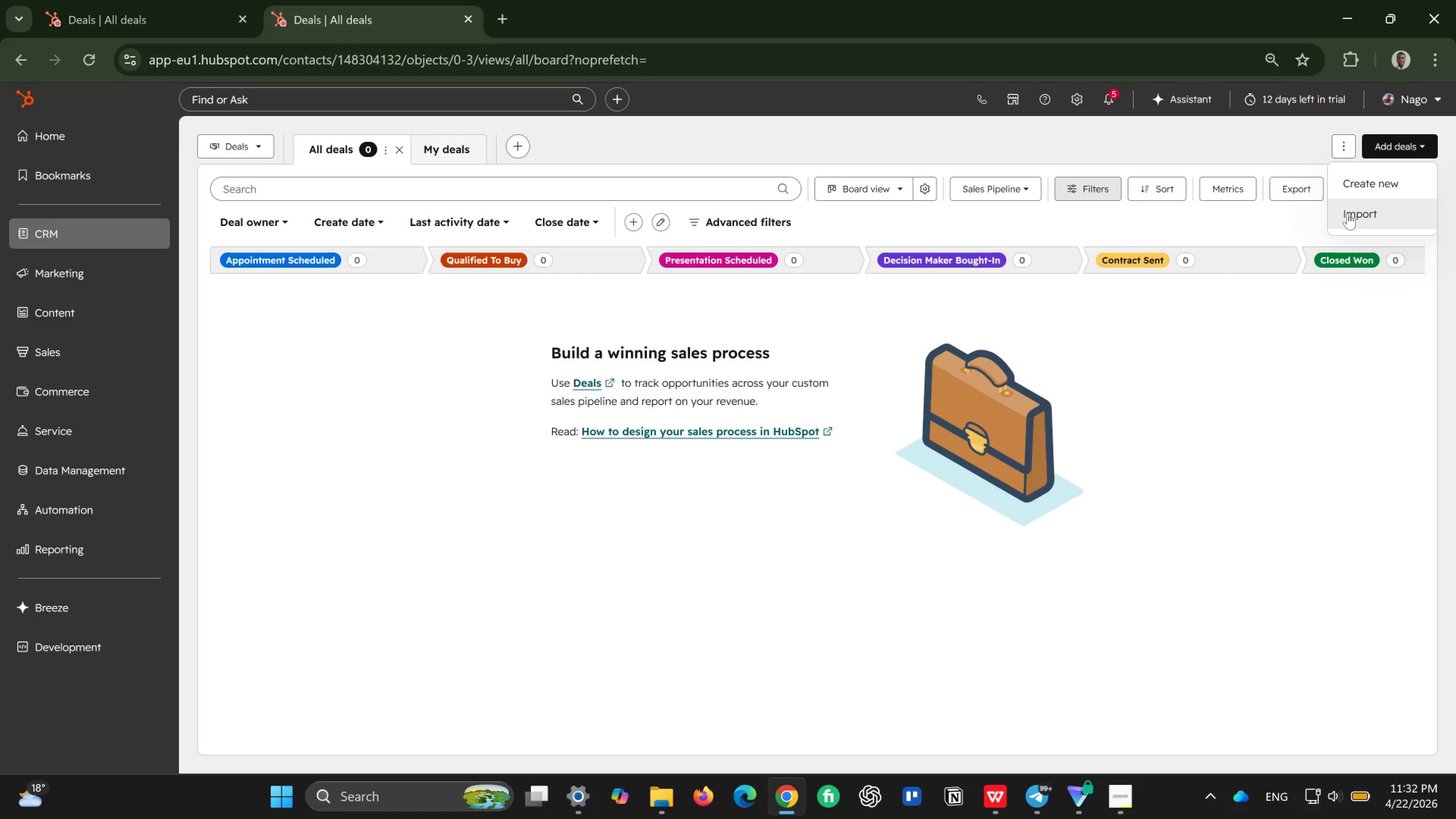 
wait(9.68)
 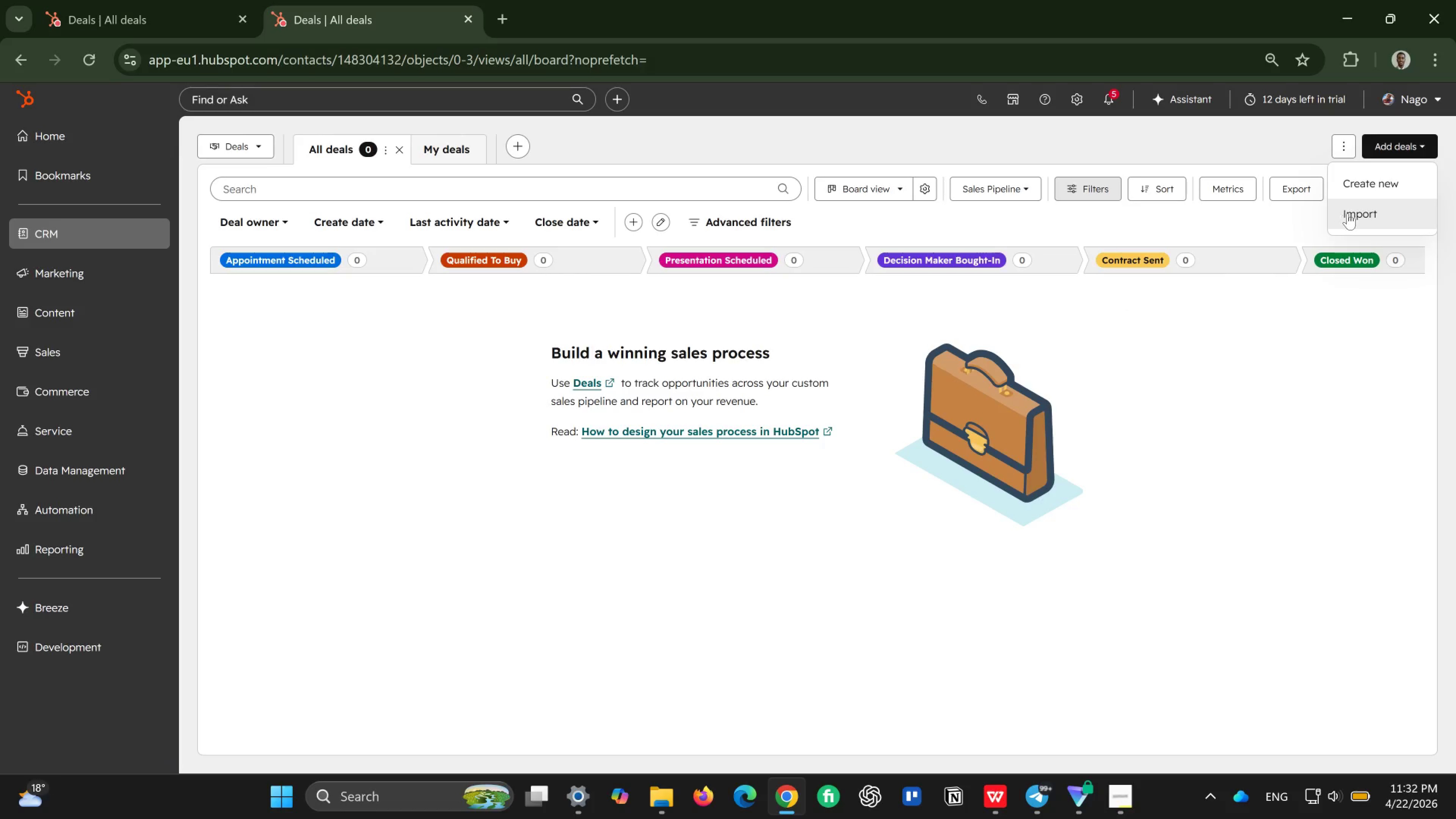 
left_click([584, 378])
 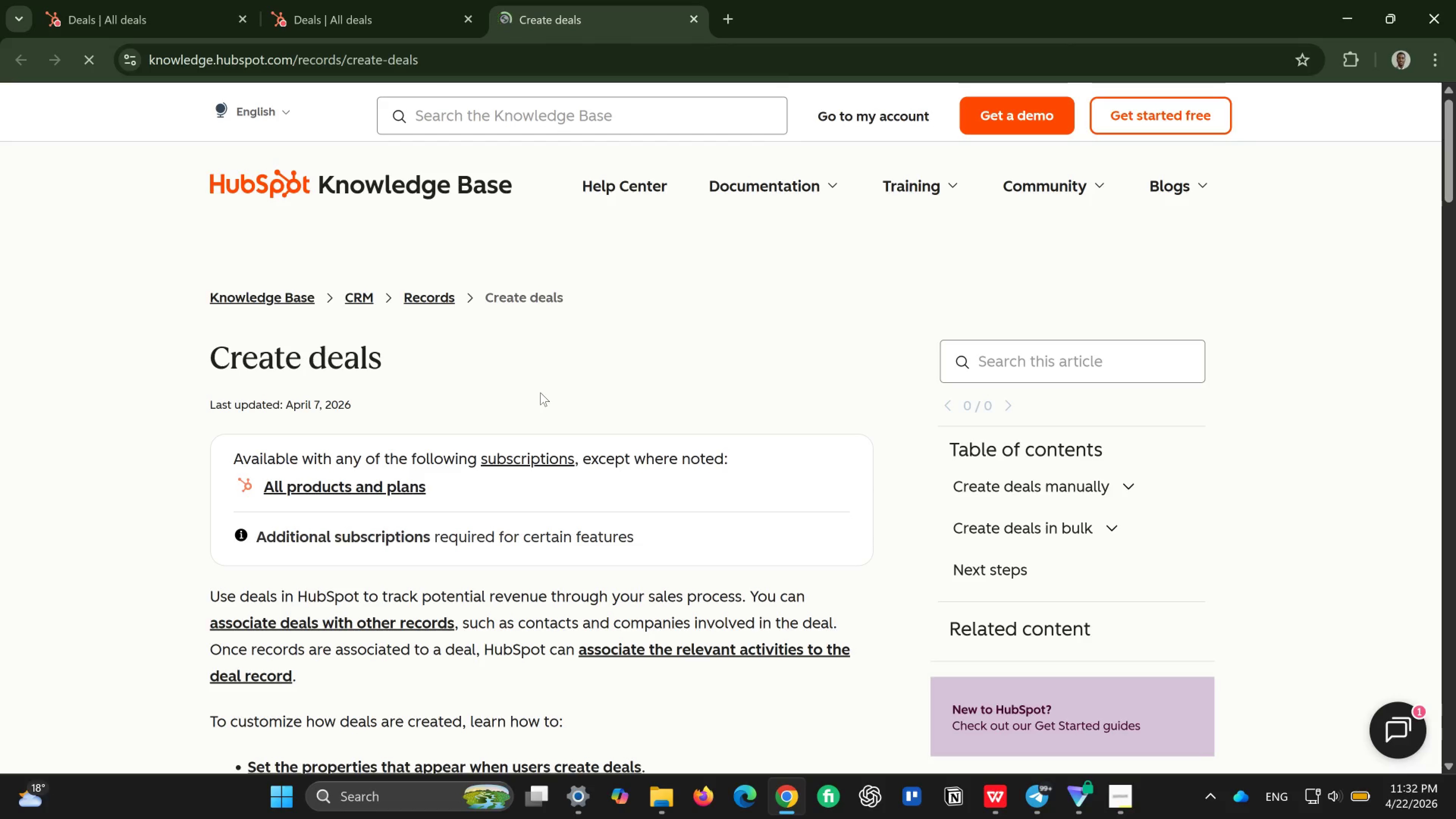 
wait(12.96)
 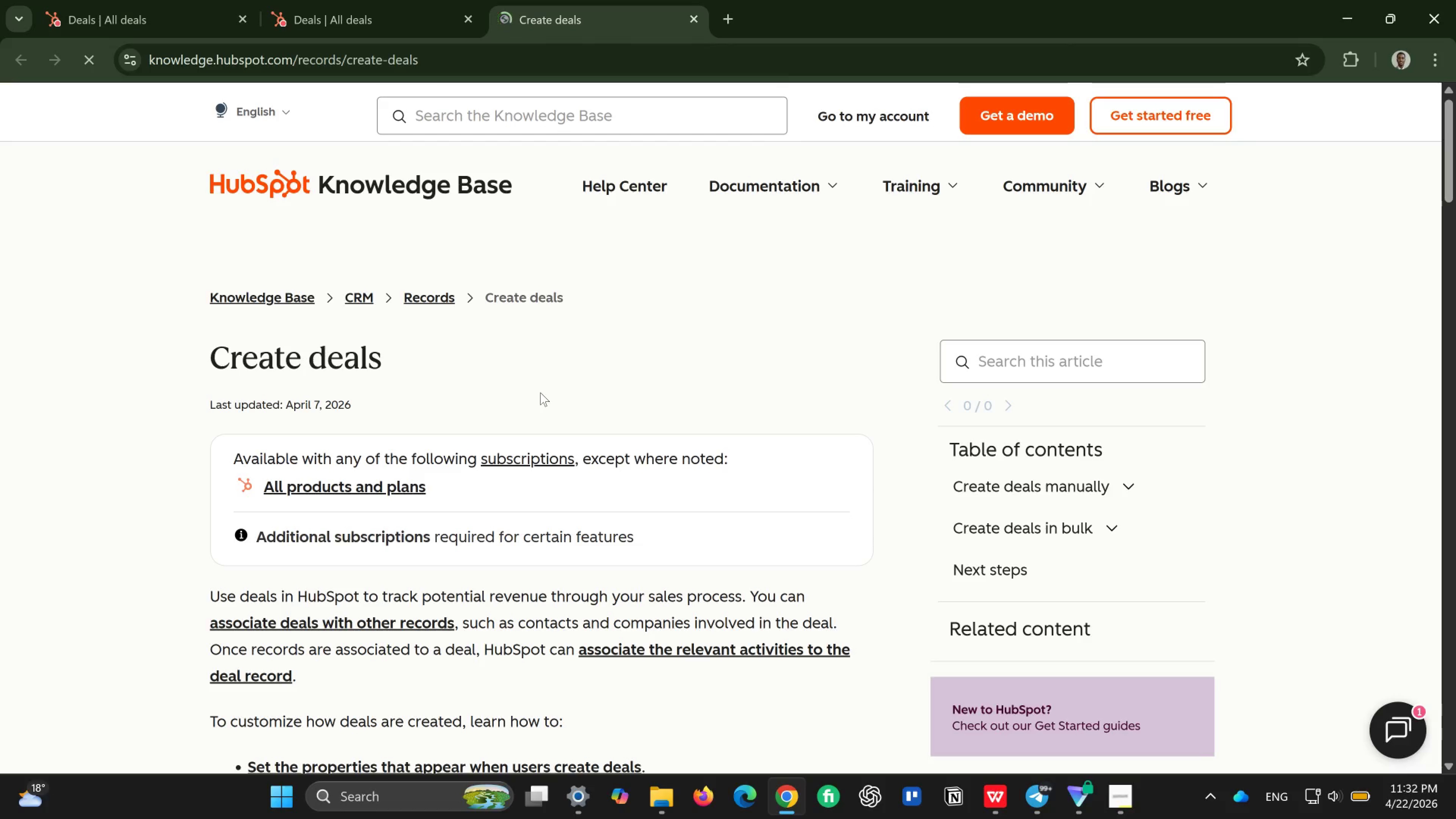 
left_click([868, 112])
 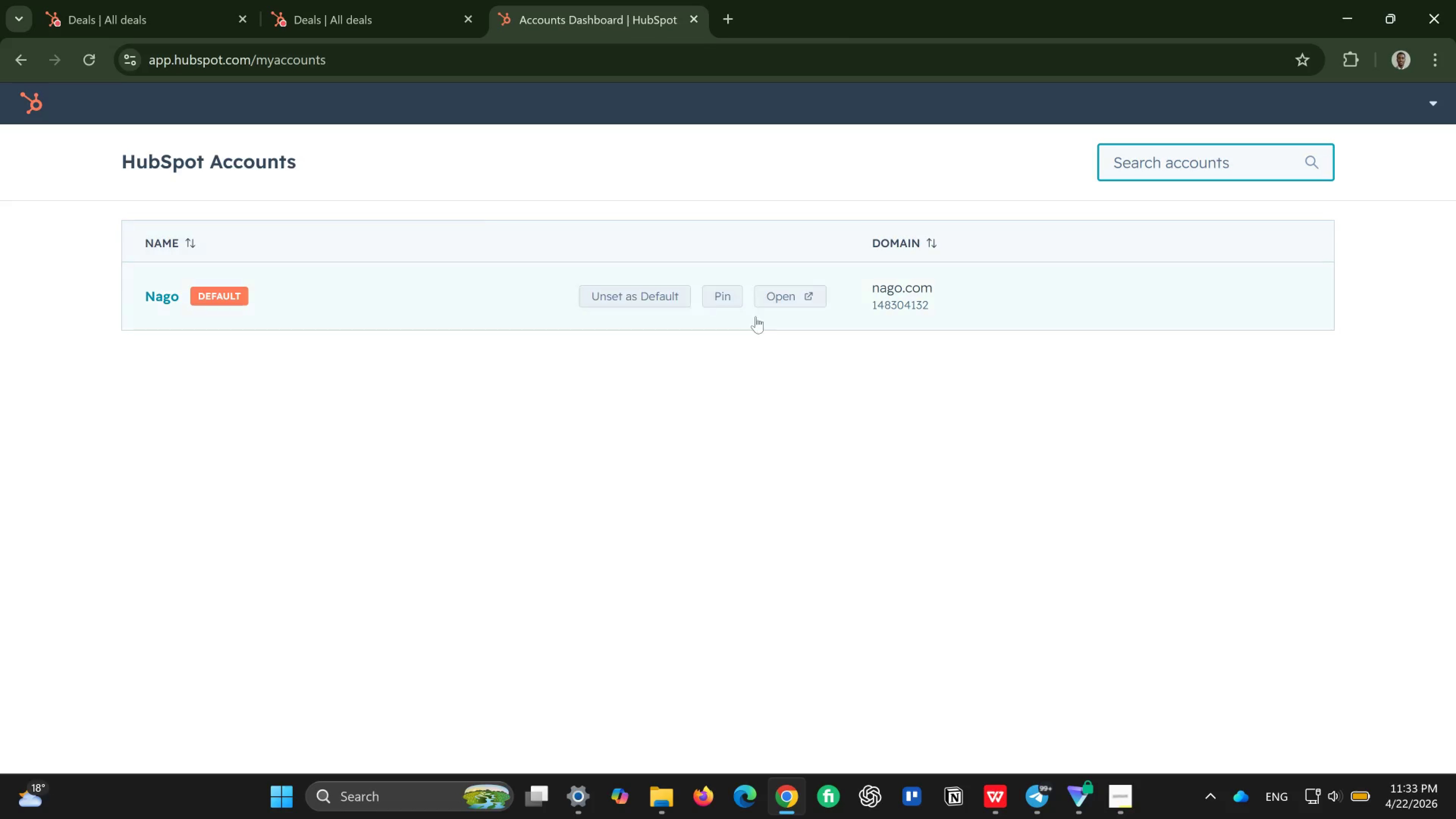 
wait(7.52)
 